 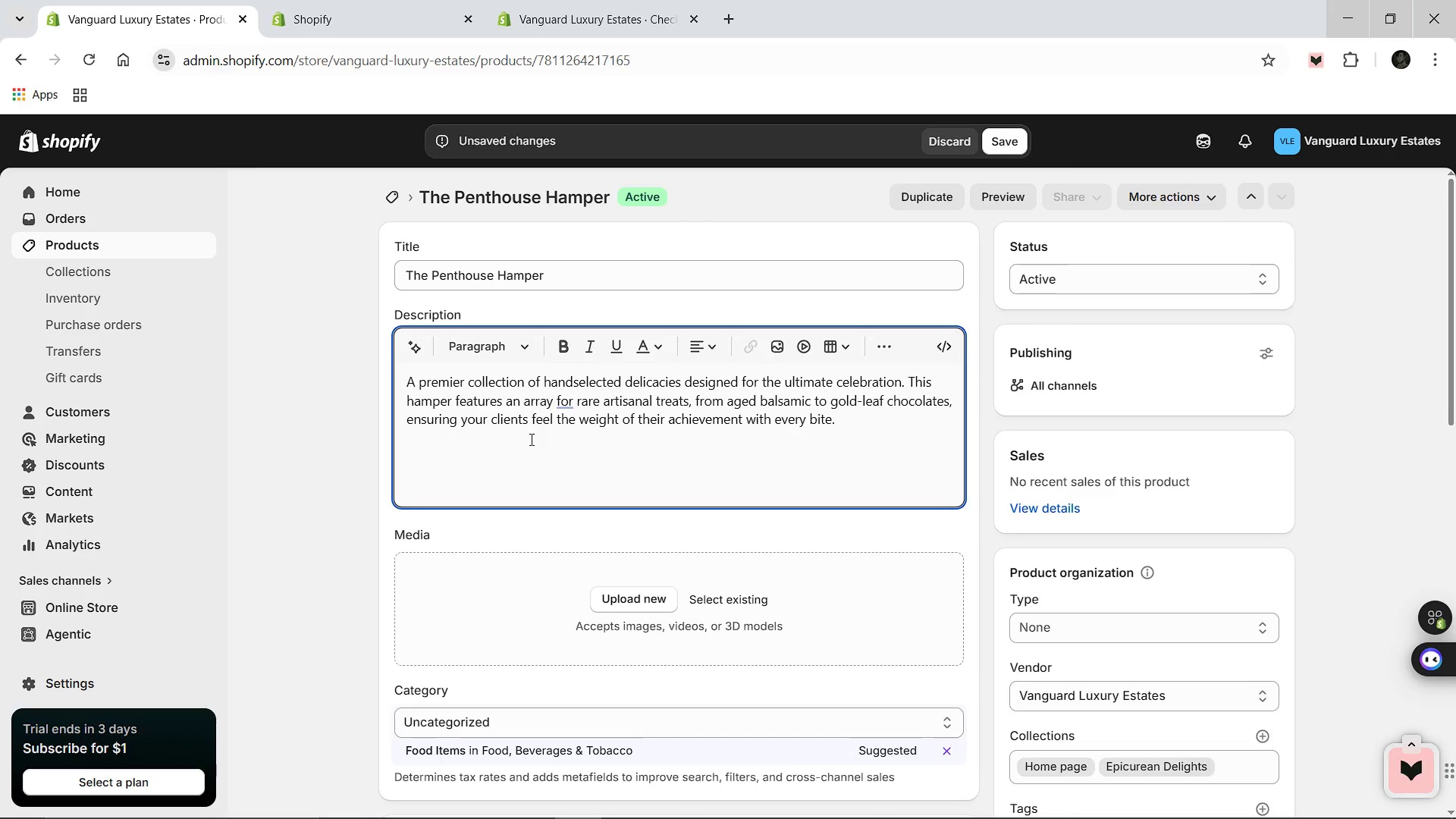 
key(Minus)
 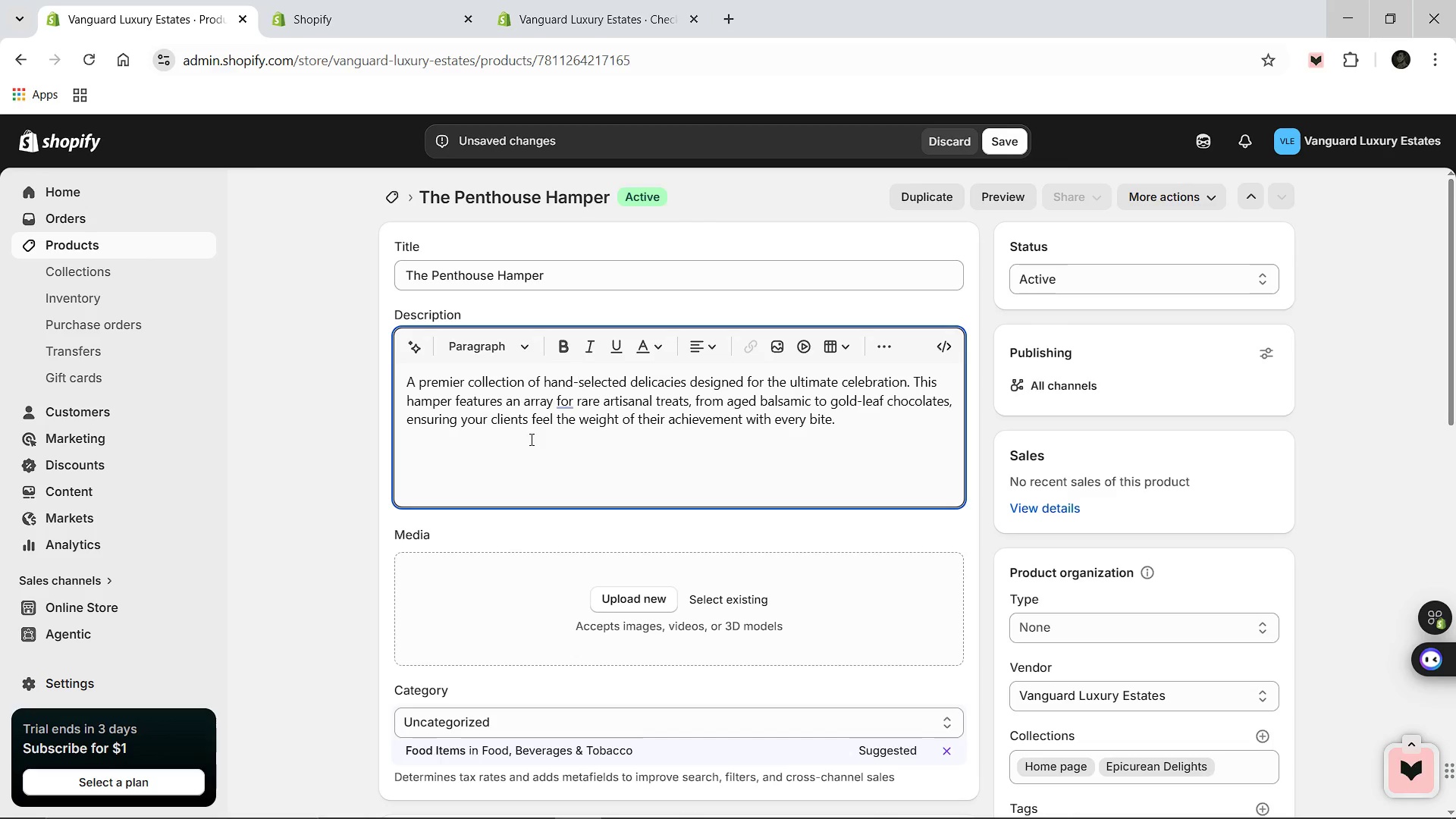 
hold_key(key=ArrowDown, duration=0.8)
 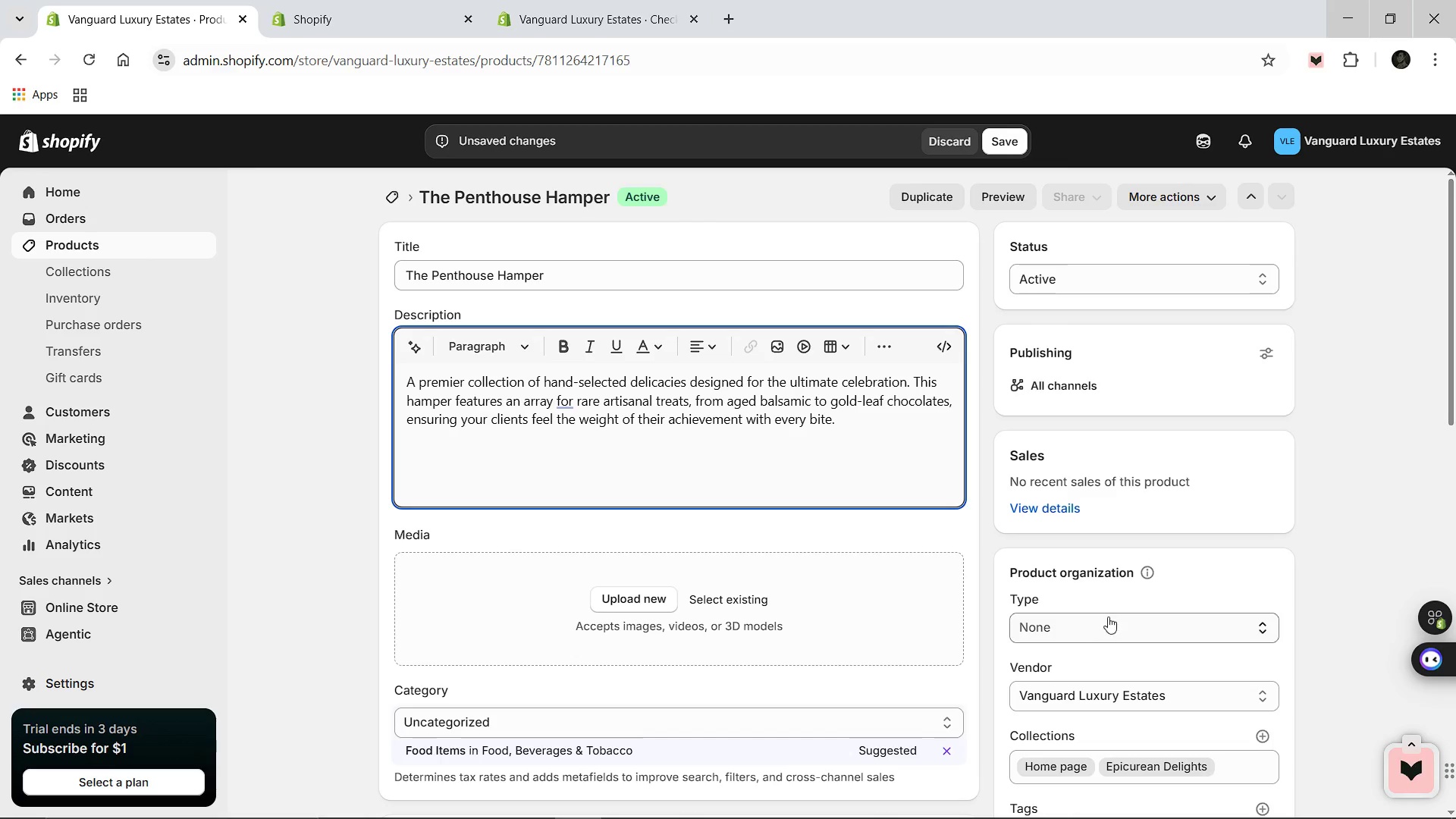 
left_click([1109, 620])
 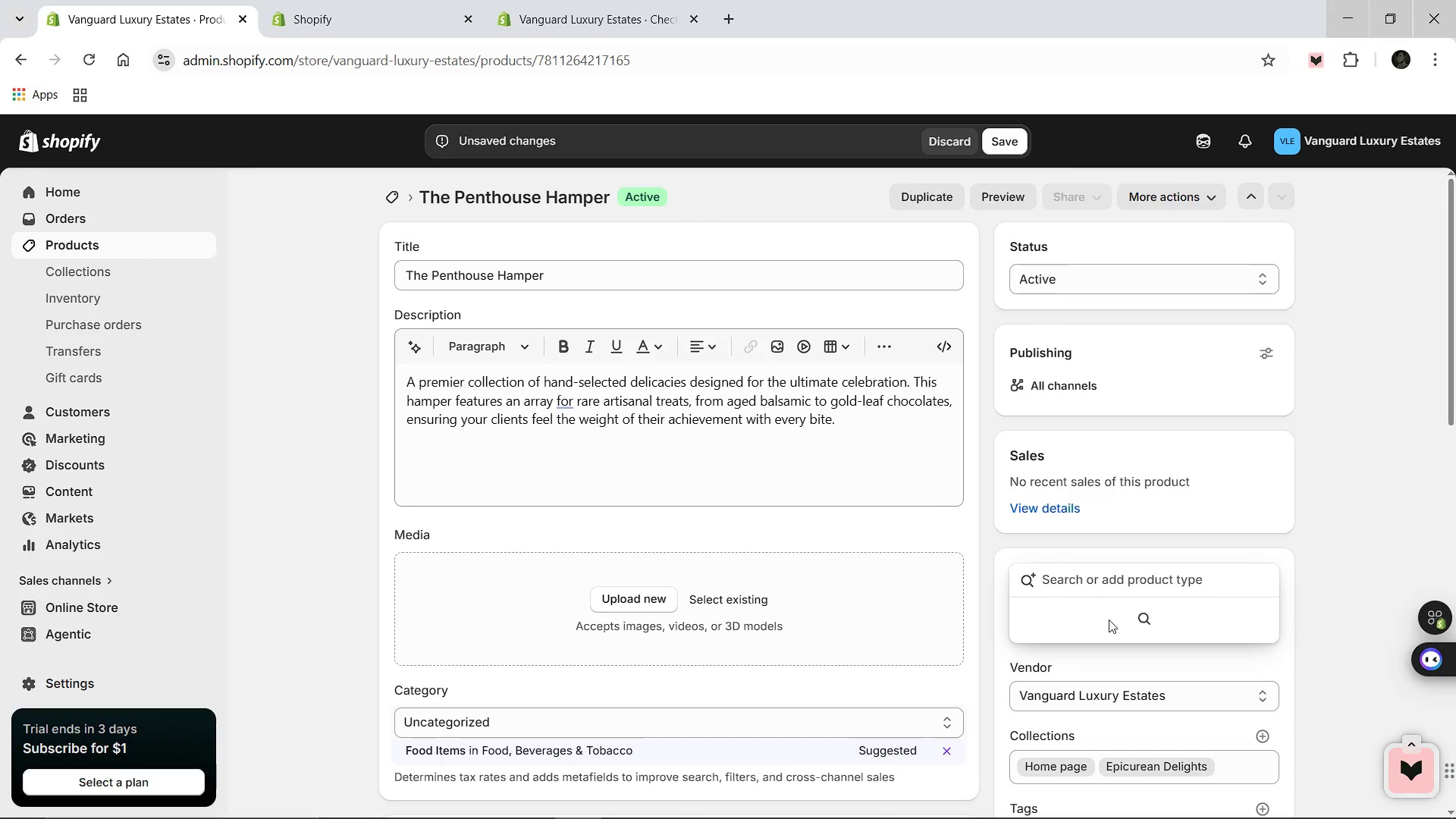 
type(luxury Food *)
key(Backspace)
type(& Bee)
key(Backspace)
type(verage)
 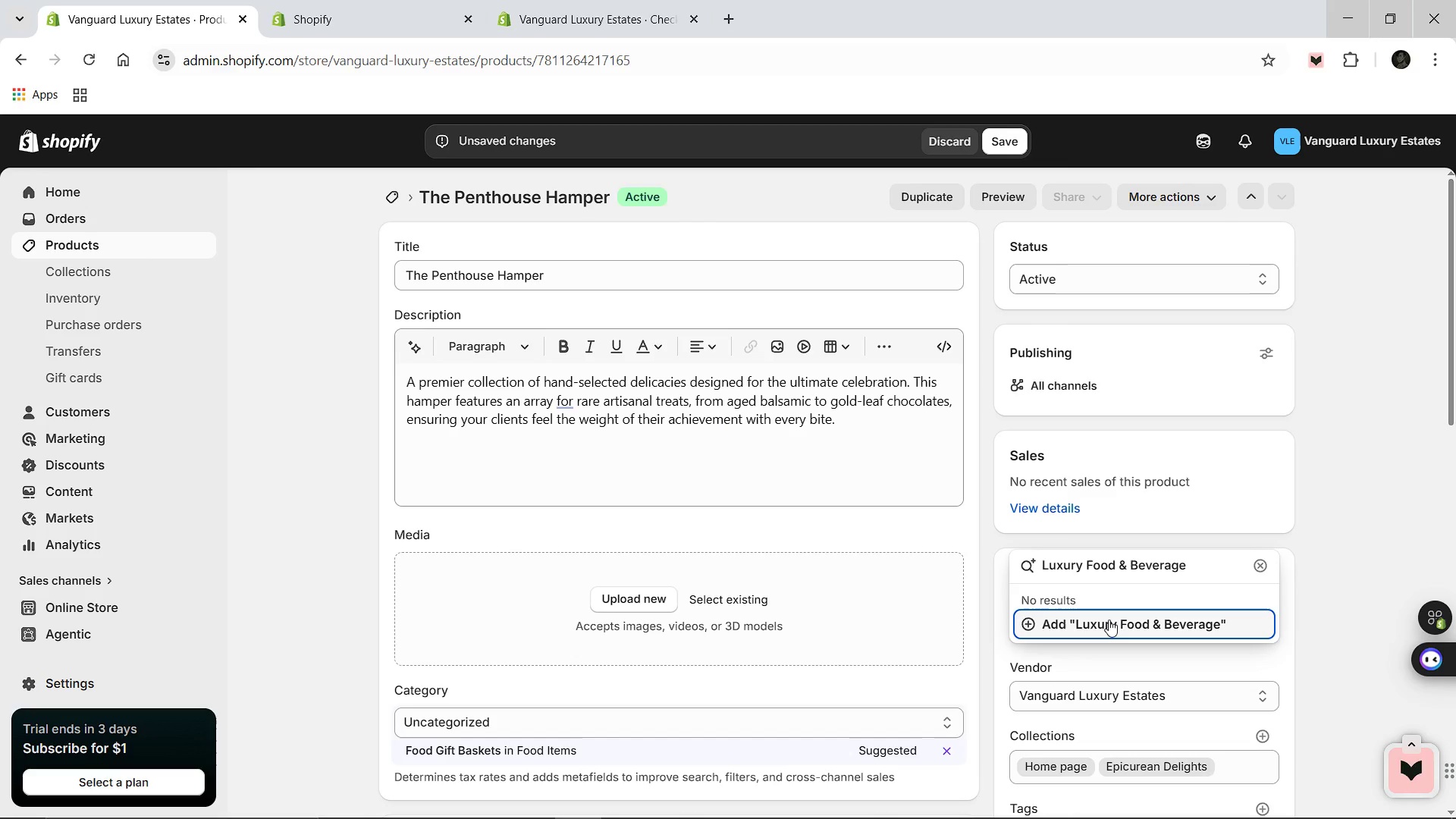 
left_click([1037, 619])
 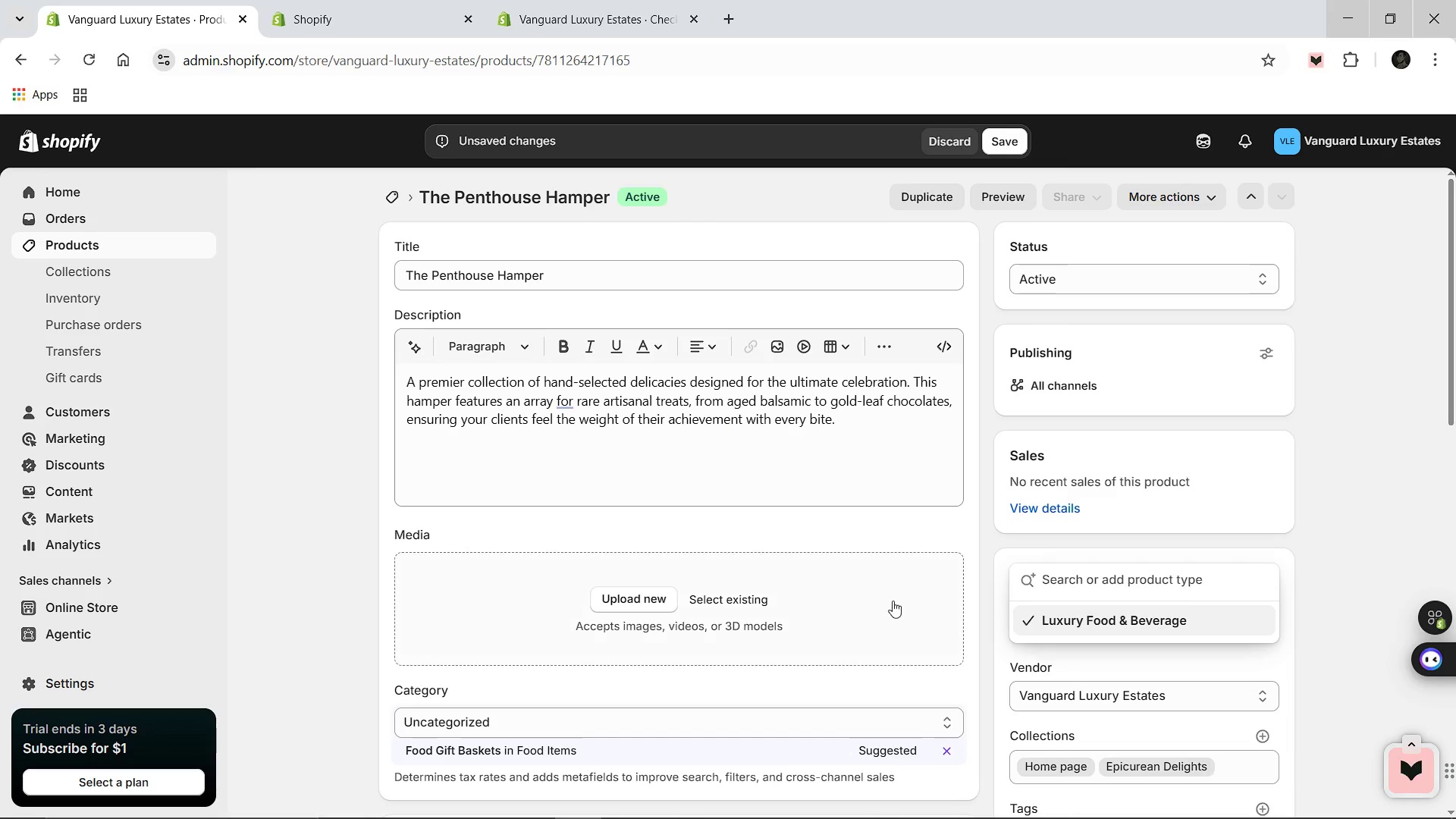 
scroll: coordinate [858, 592], scroll_direction: down, amount: 3.0
 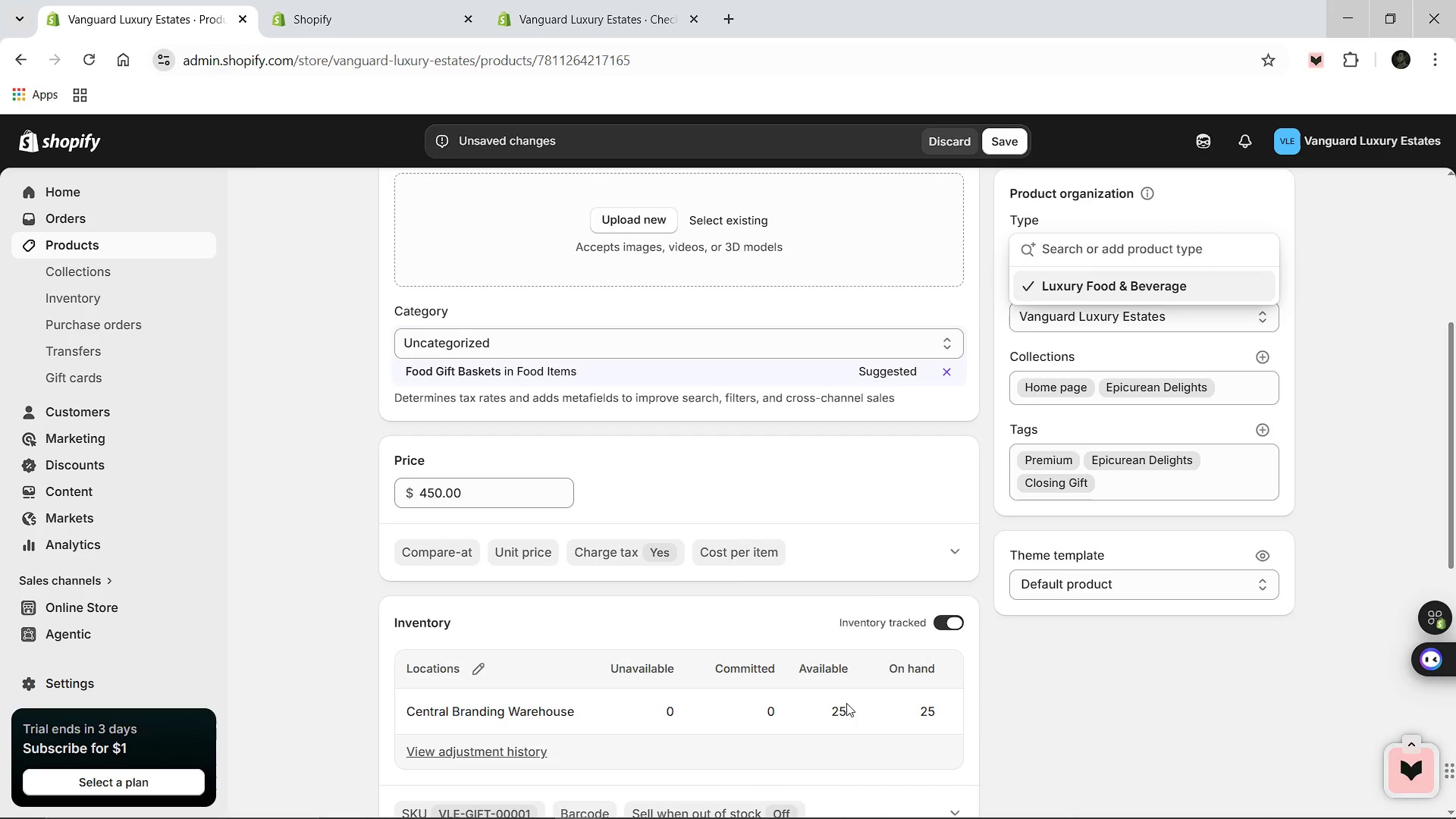 
wait(5.33)
 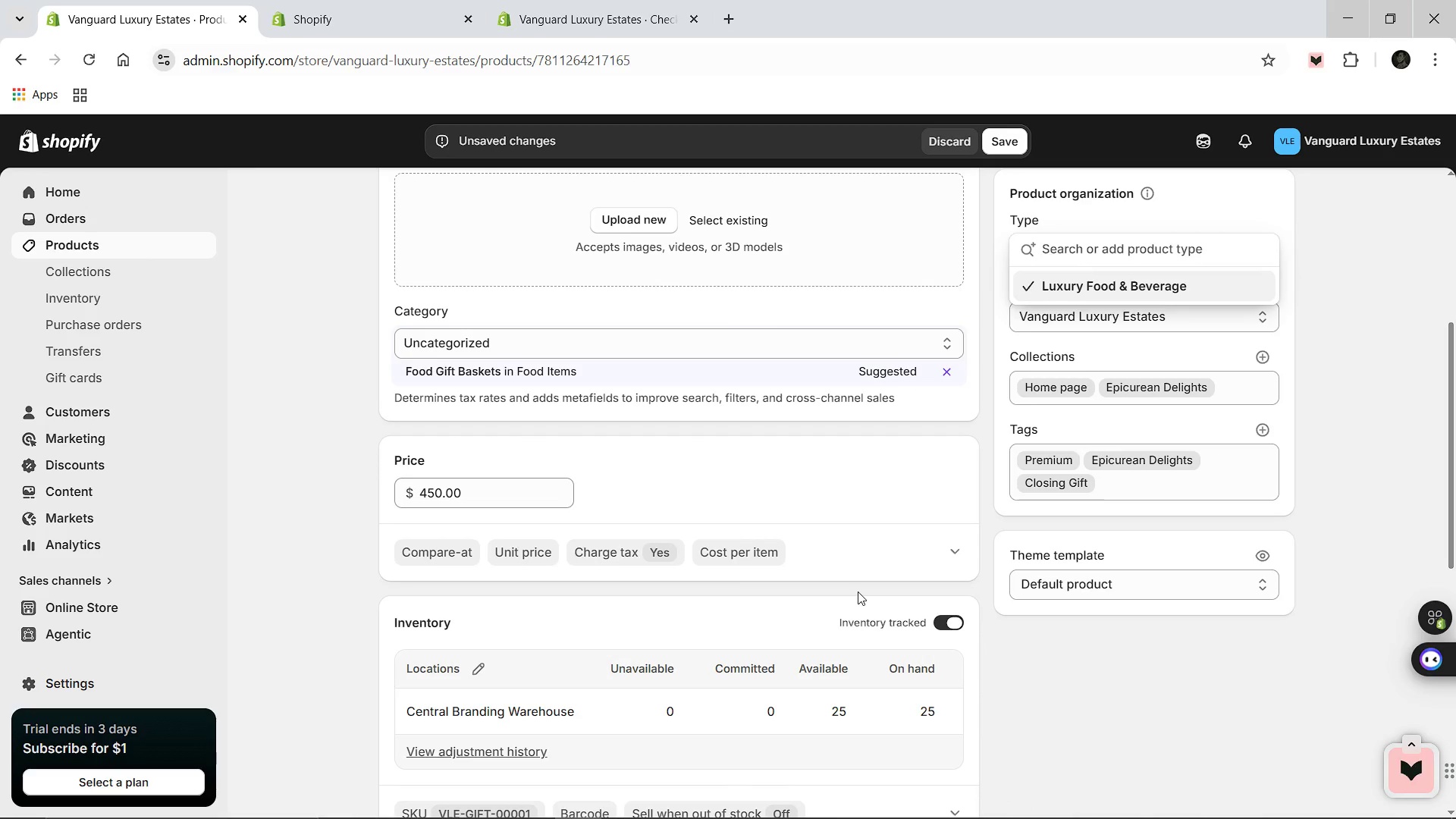 
scroll: coordinate [722, 569], scroll_direction: up, amount: 1.0
 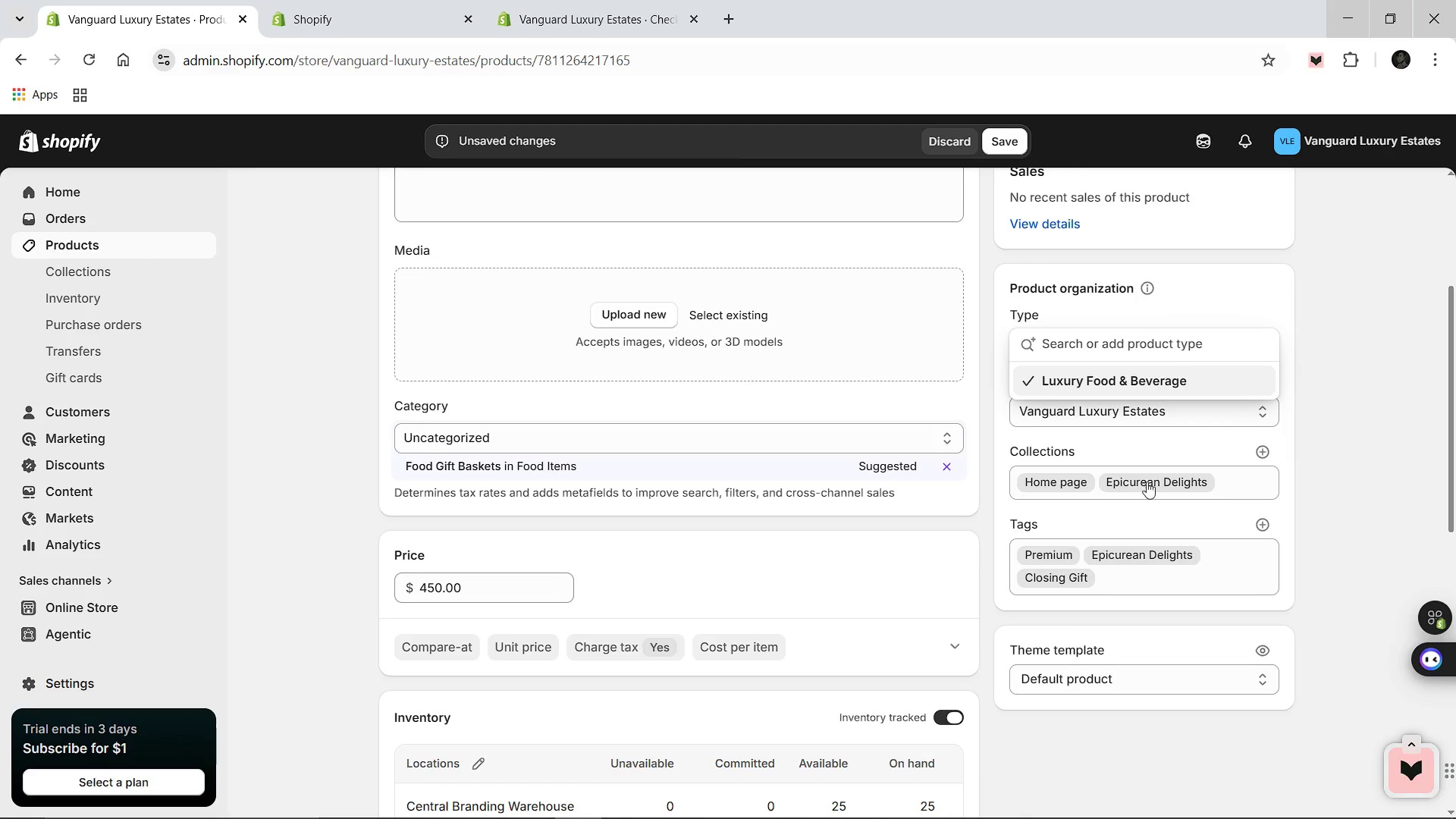 
left_click_drag(start_coordinate=[1322, 490], to_coordinate=[1318, 493])
 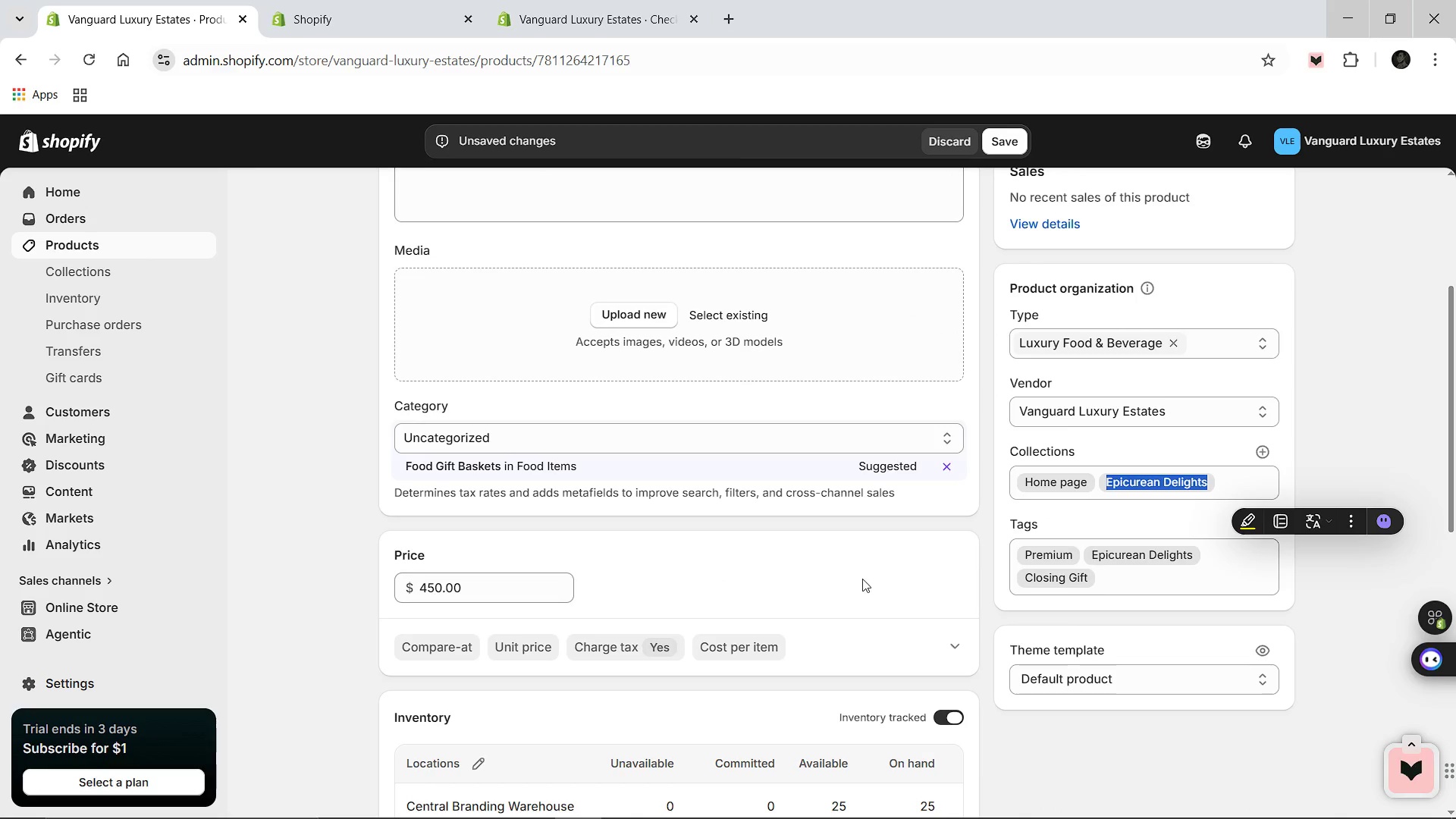 
left_click([732, 507])
 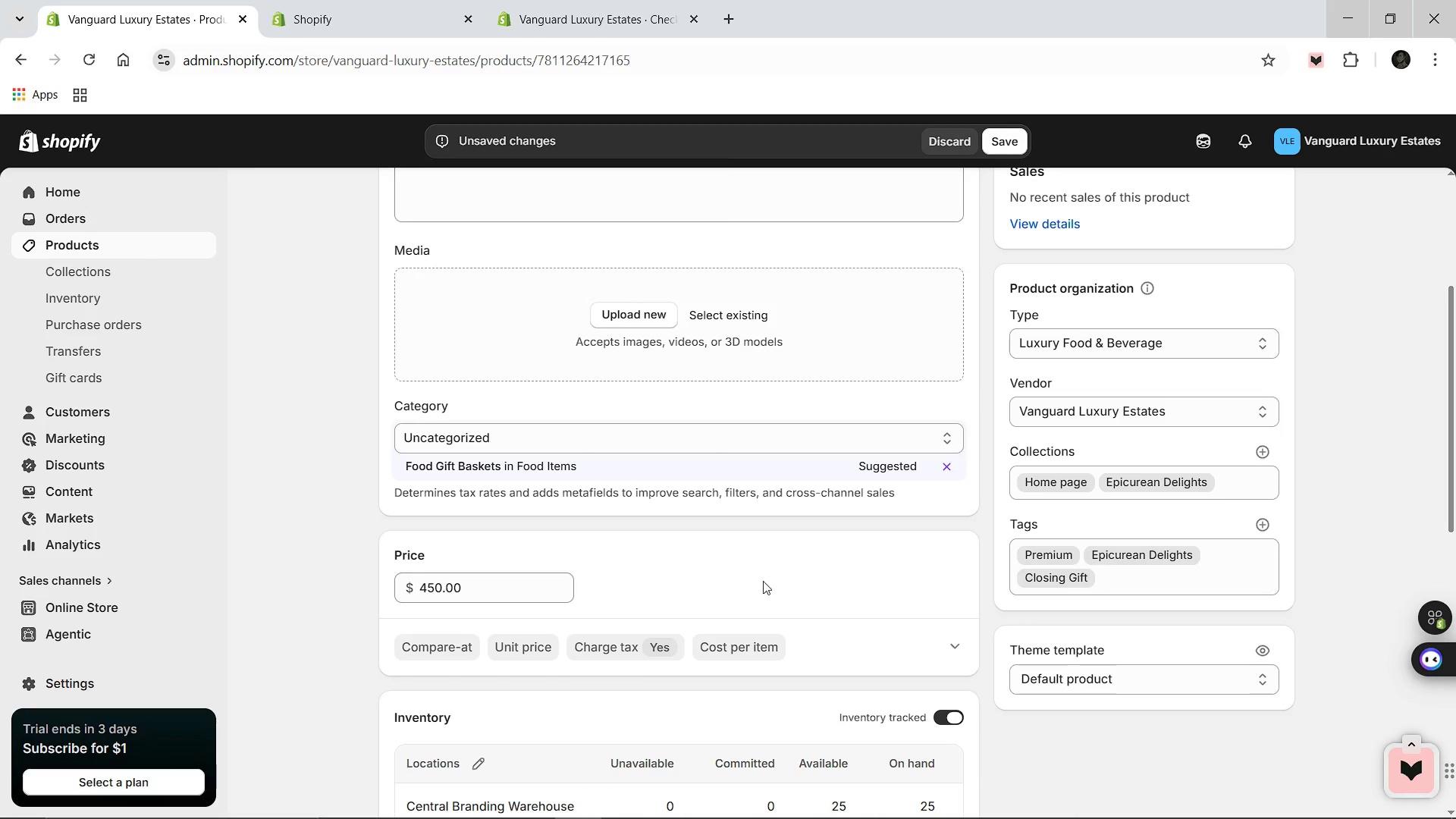 
scroll: coordinate [793, 603], scroll_direction: down, amount: 6.0
 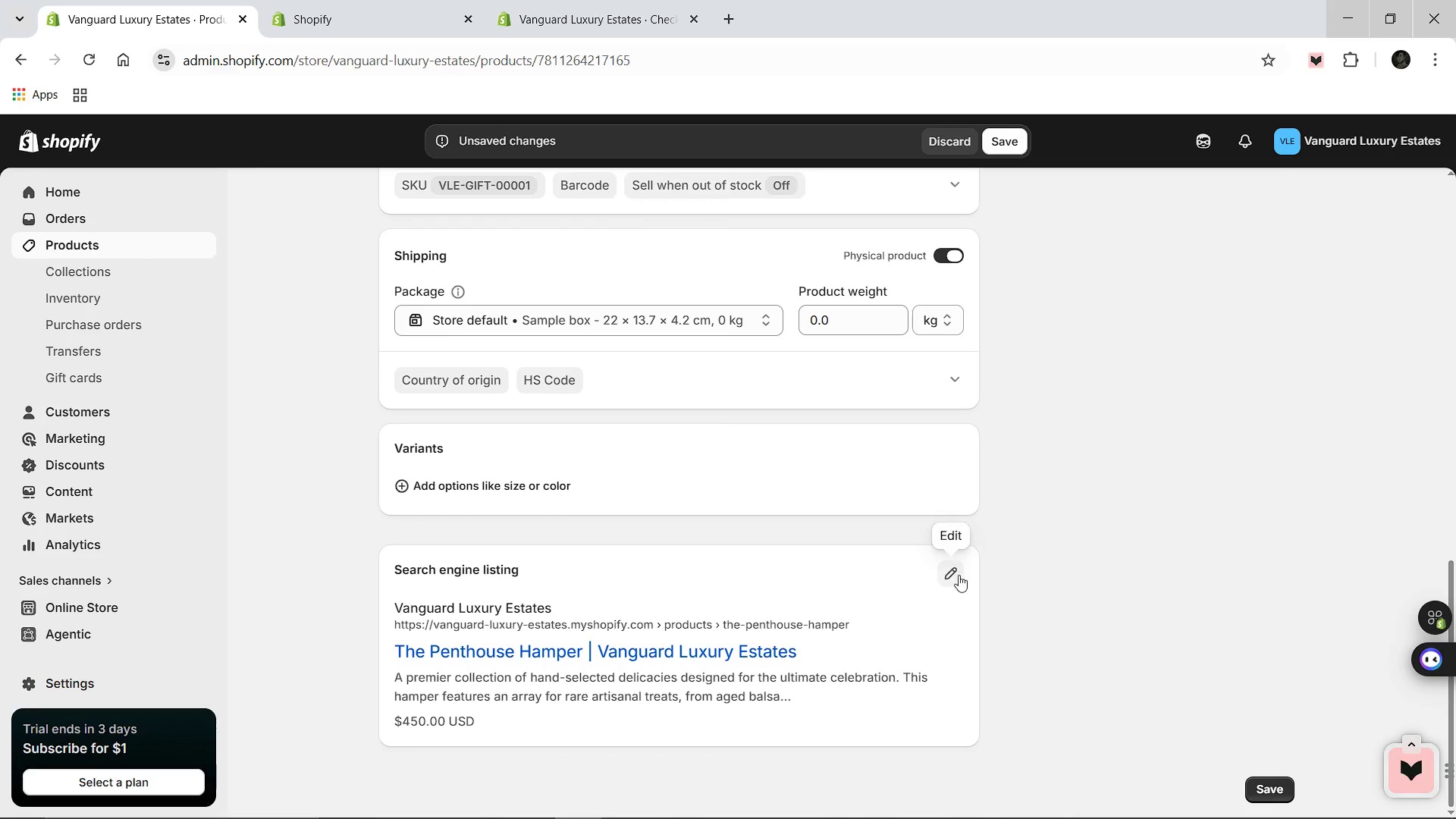 
left_click([959, 574])
 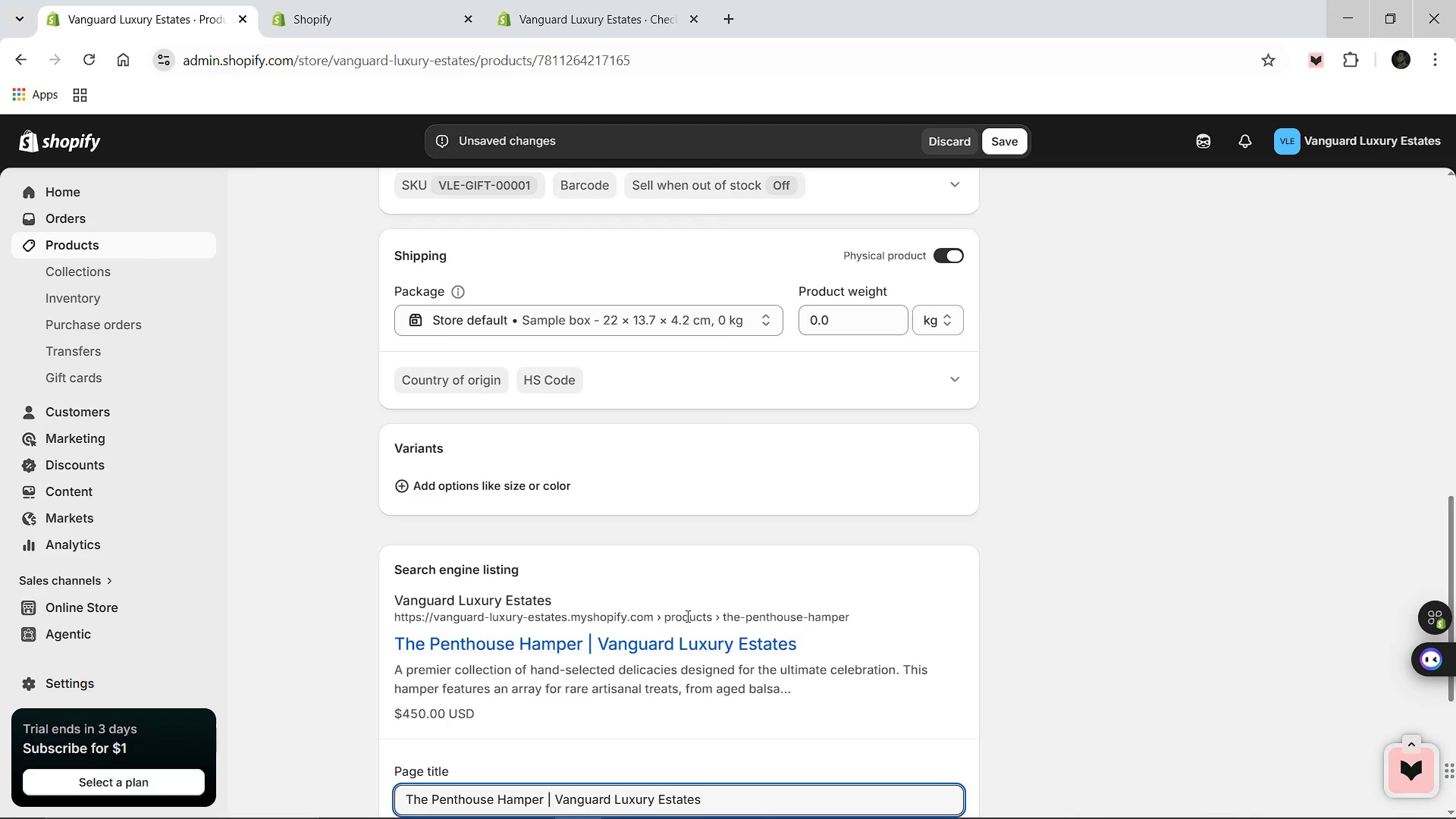 
left_click([626, 651])
 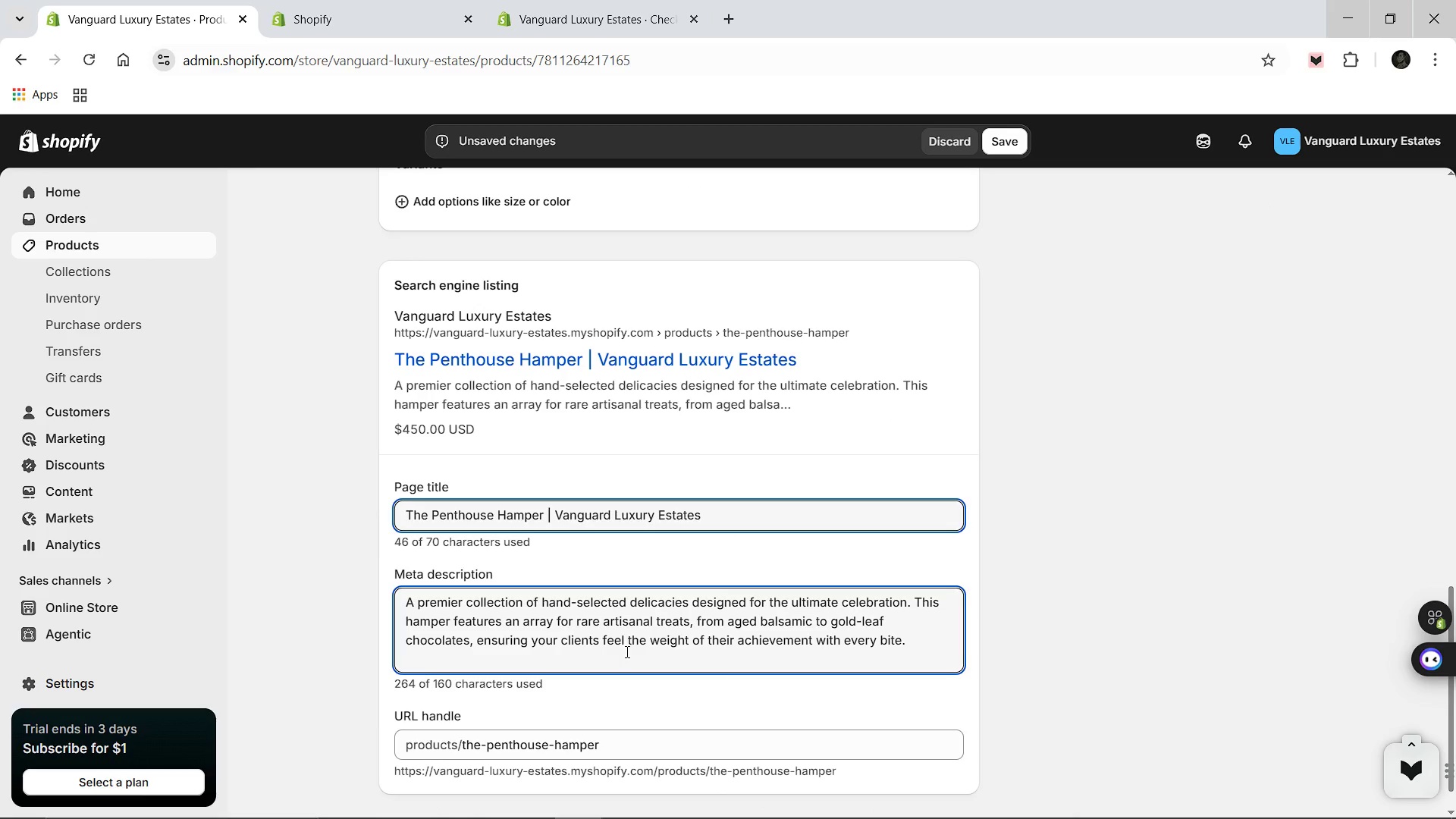 
scroll: coordinate [626, 651], scroll_direction: down, amount: 3.0
 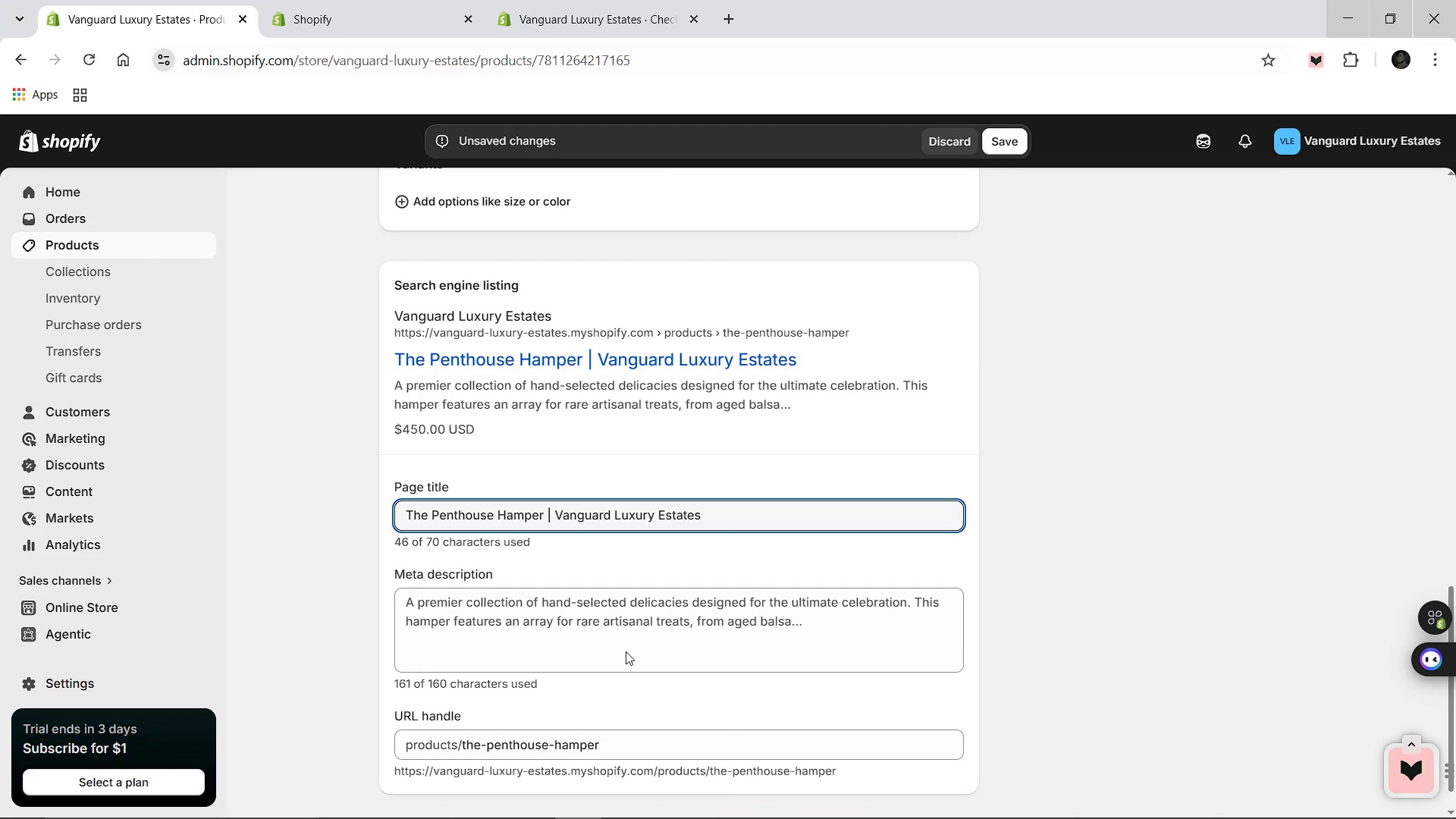 
key(Control+A)
 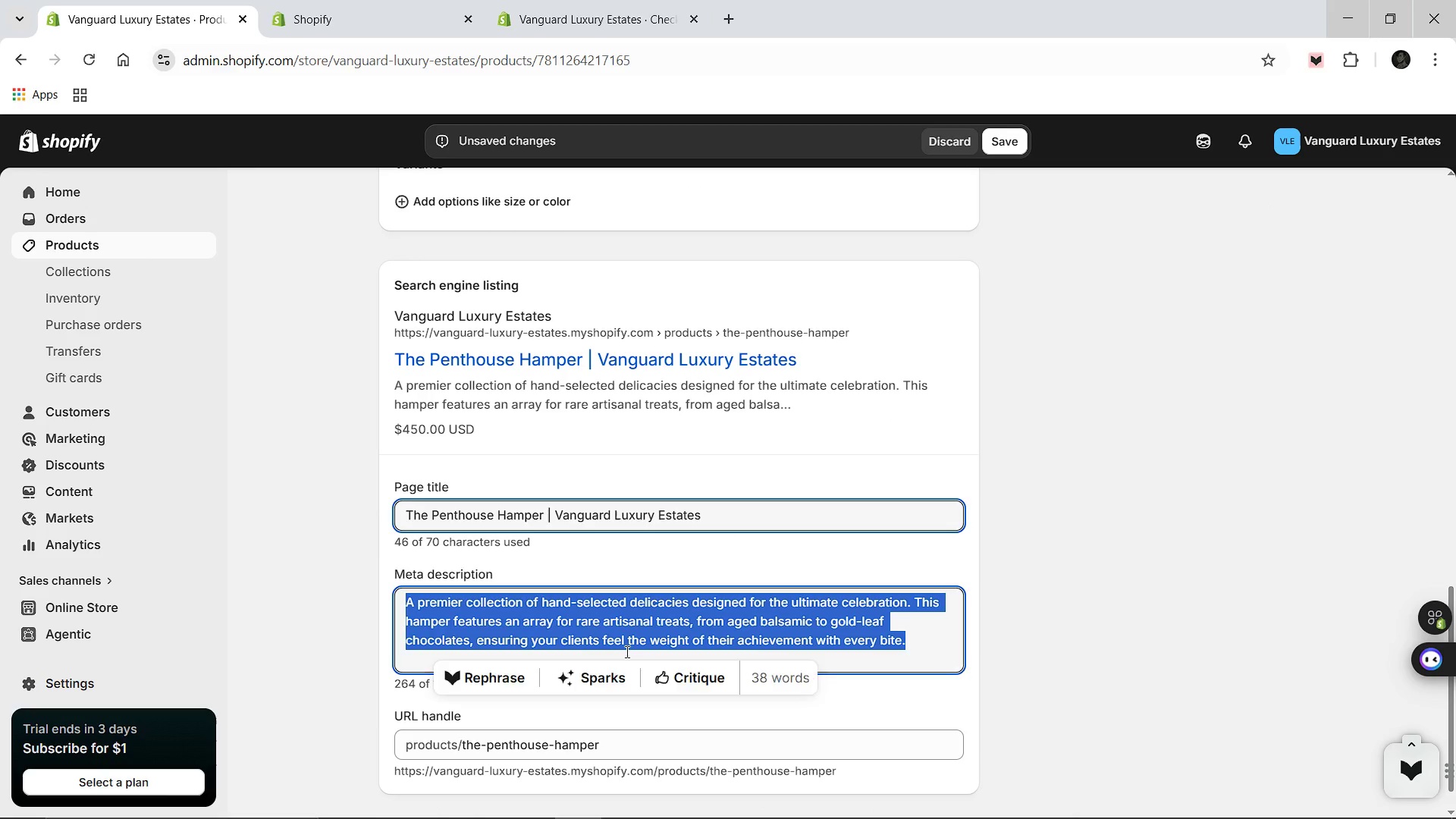 
type(Celebrate property milestones with the exclusive Penthouse Hamper. Curated for Vanguard Luxury Estates agents.)
 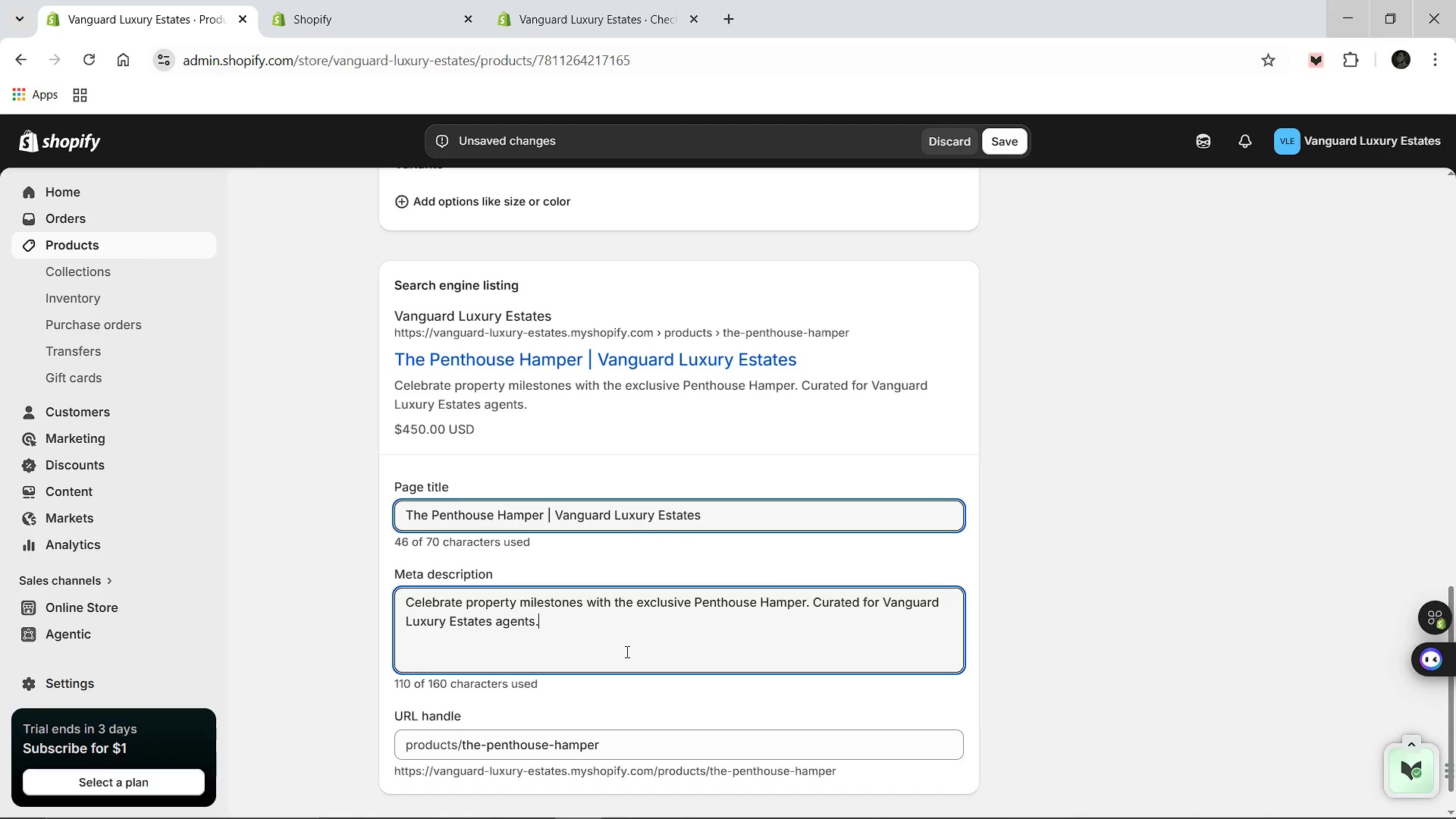 
wait(6.86)
 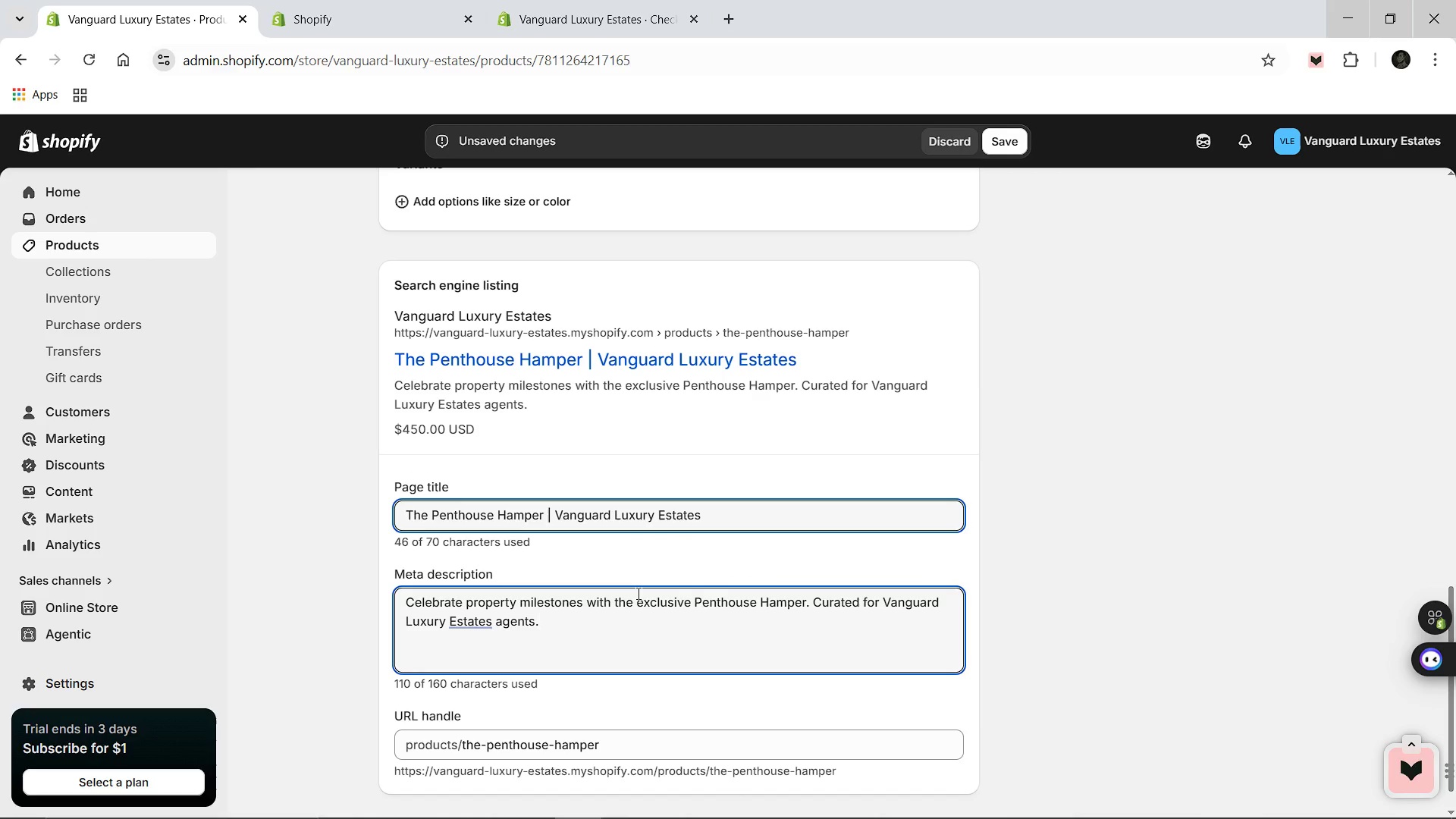 
left_click([803, 625])
 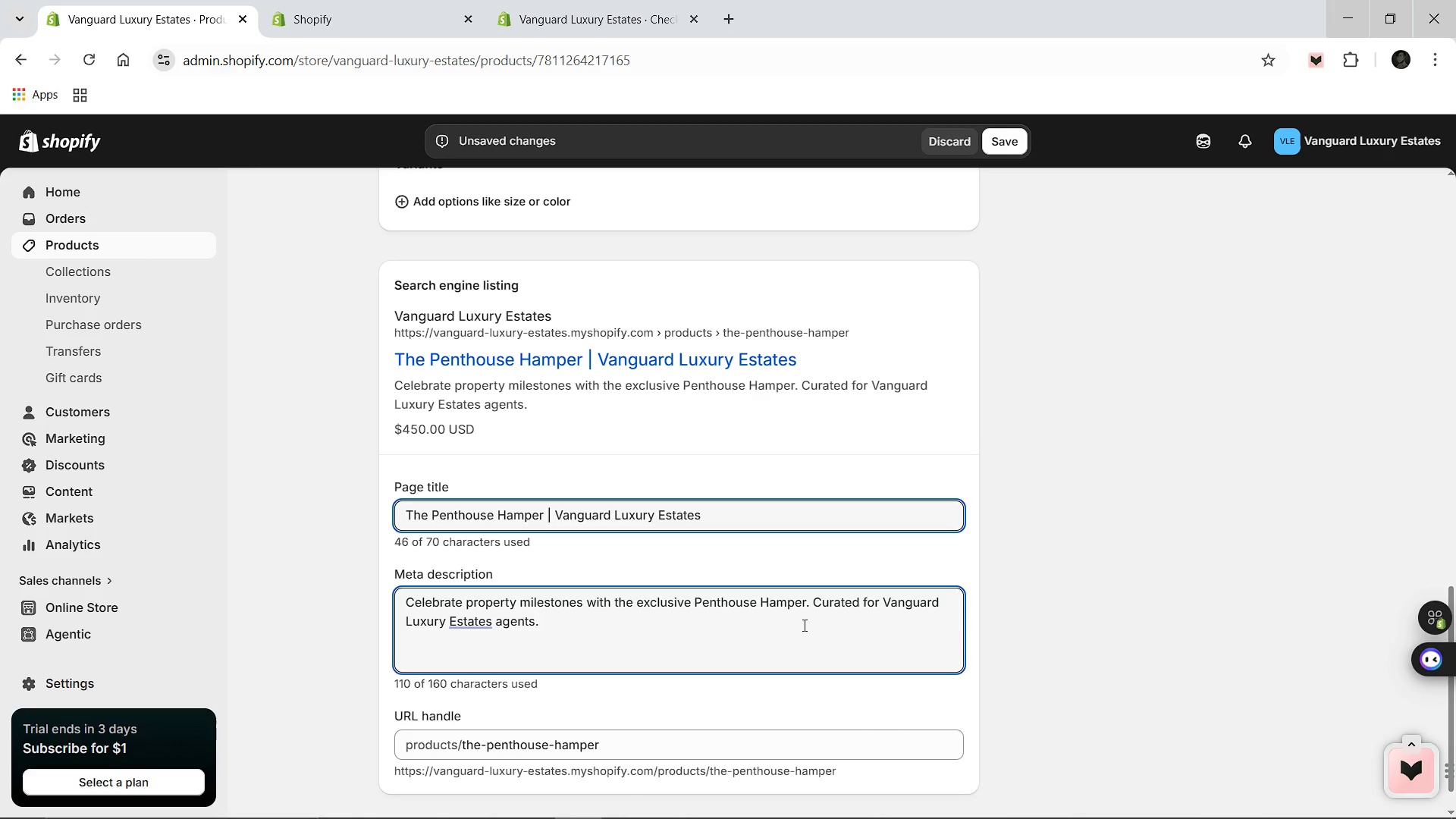 
scroll: coordinate [798, 544], scroll_direction: up, amount: 13.0
 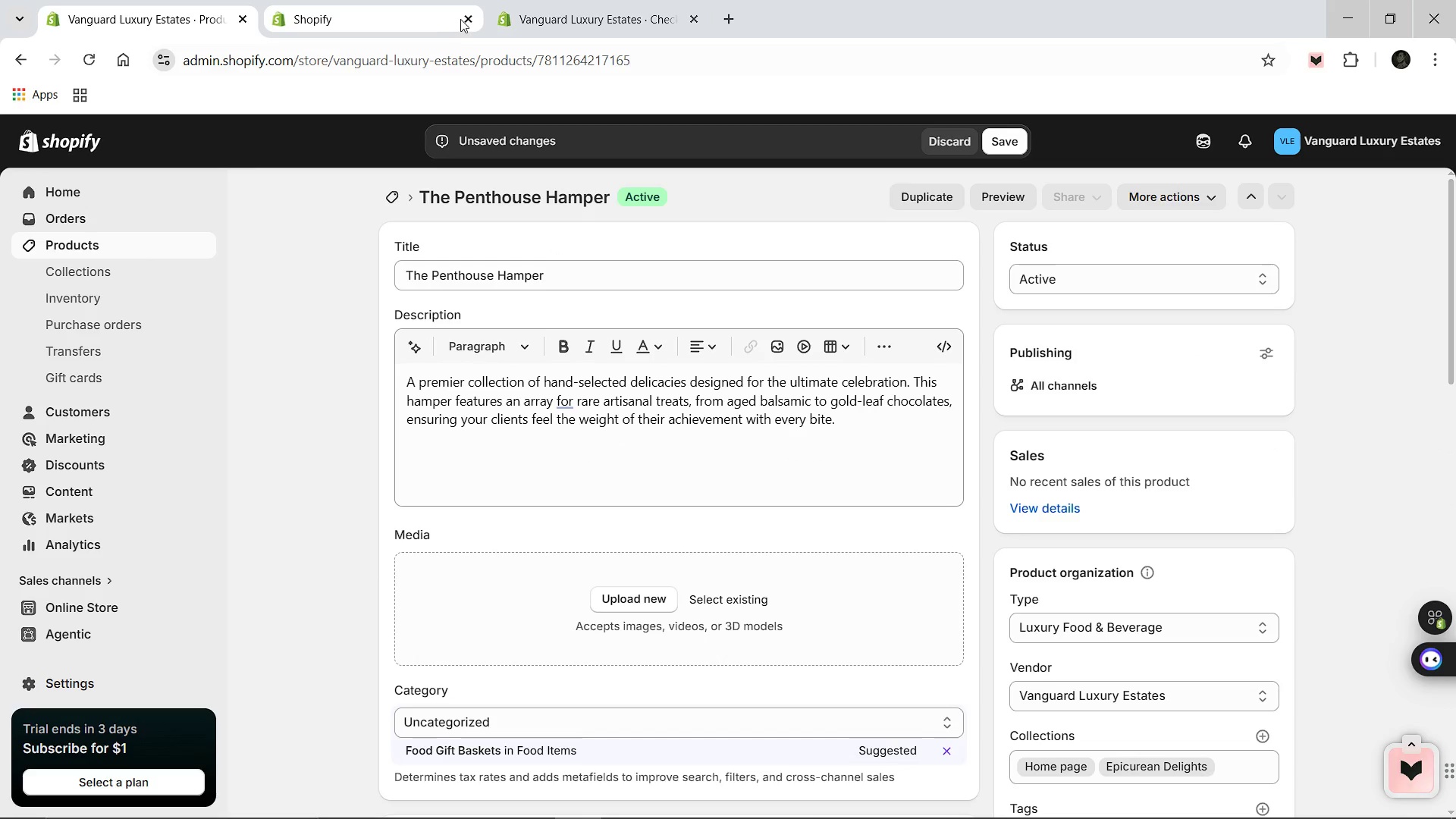 
left_click([469, 16])
 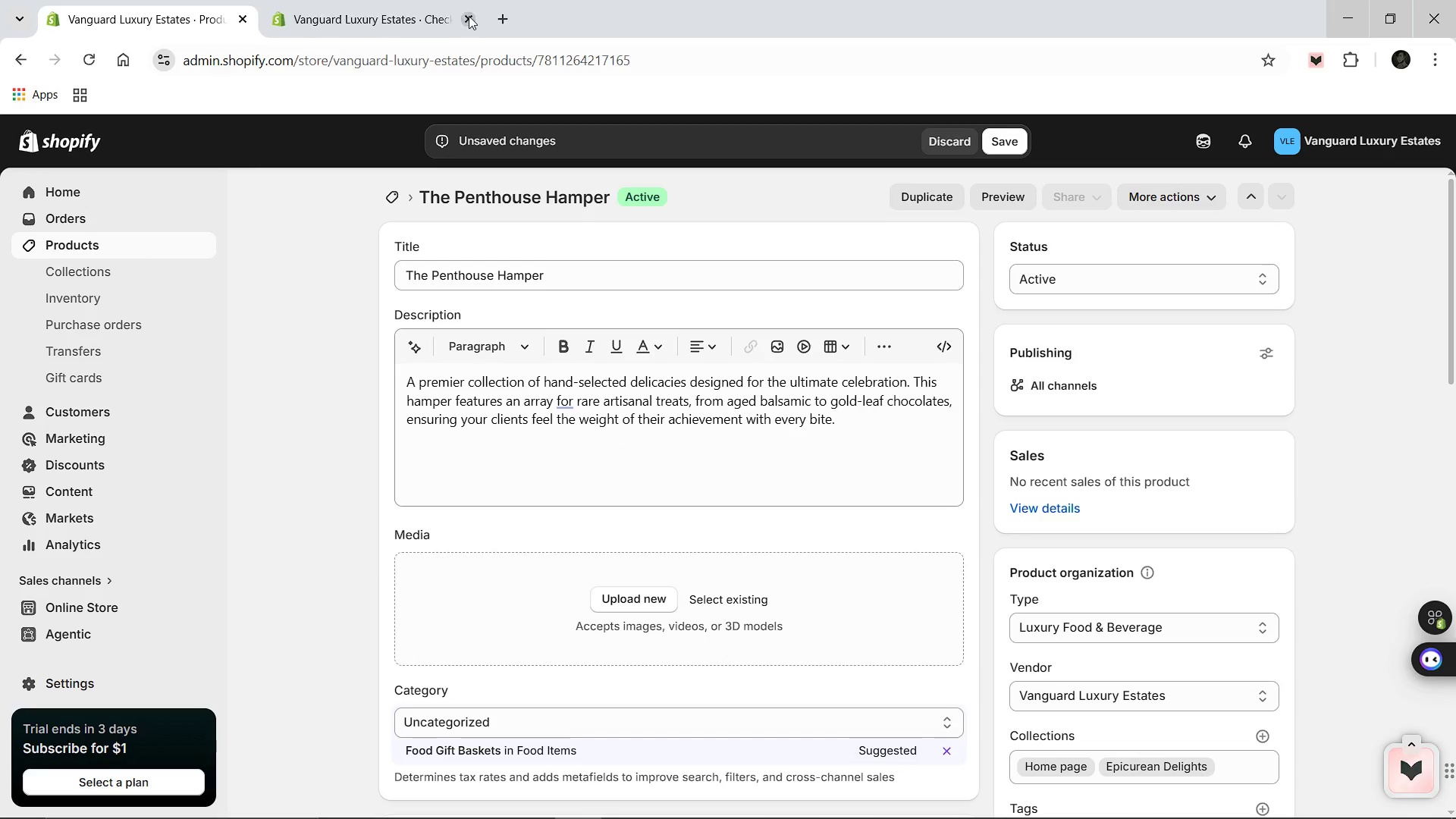 
left_click([469, 16])
 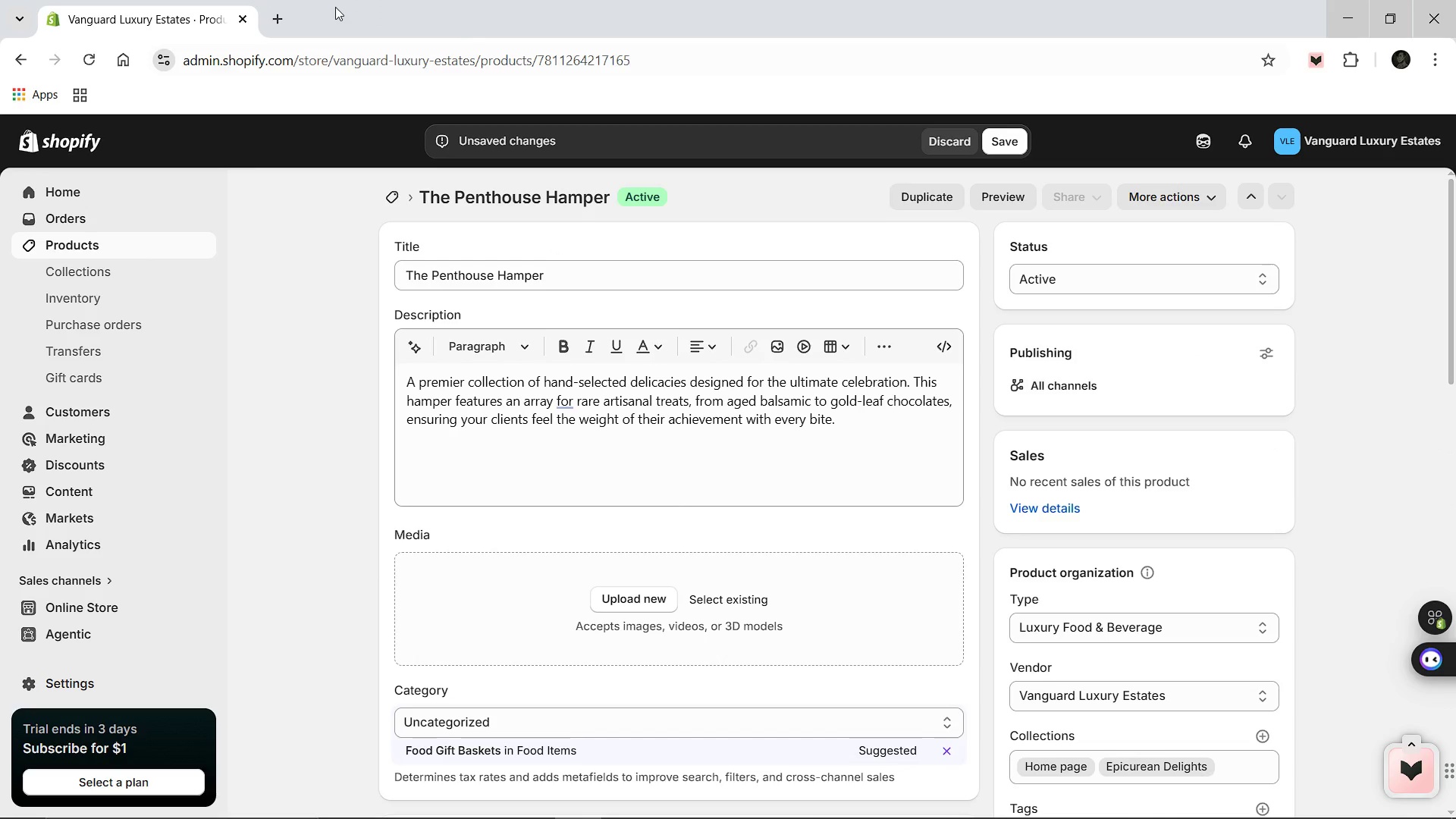 
left_click([275, 8])
 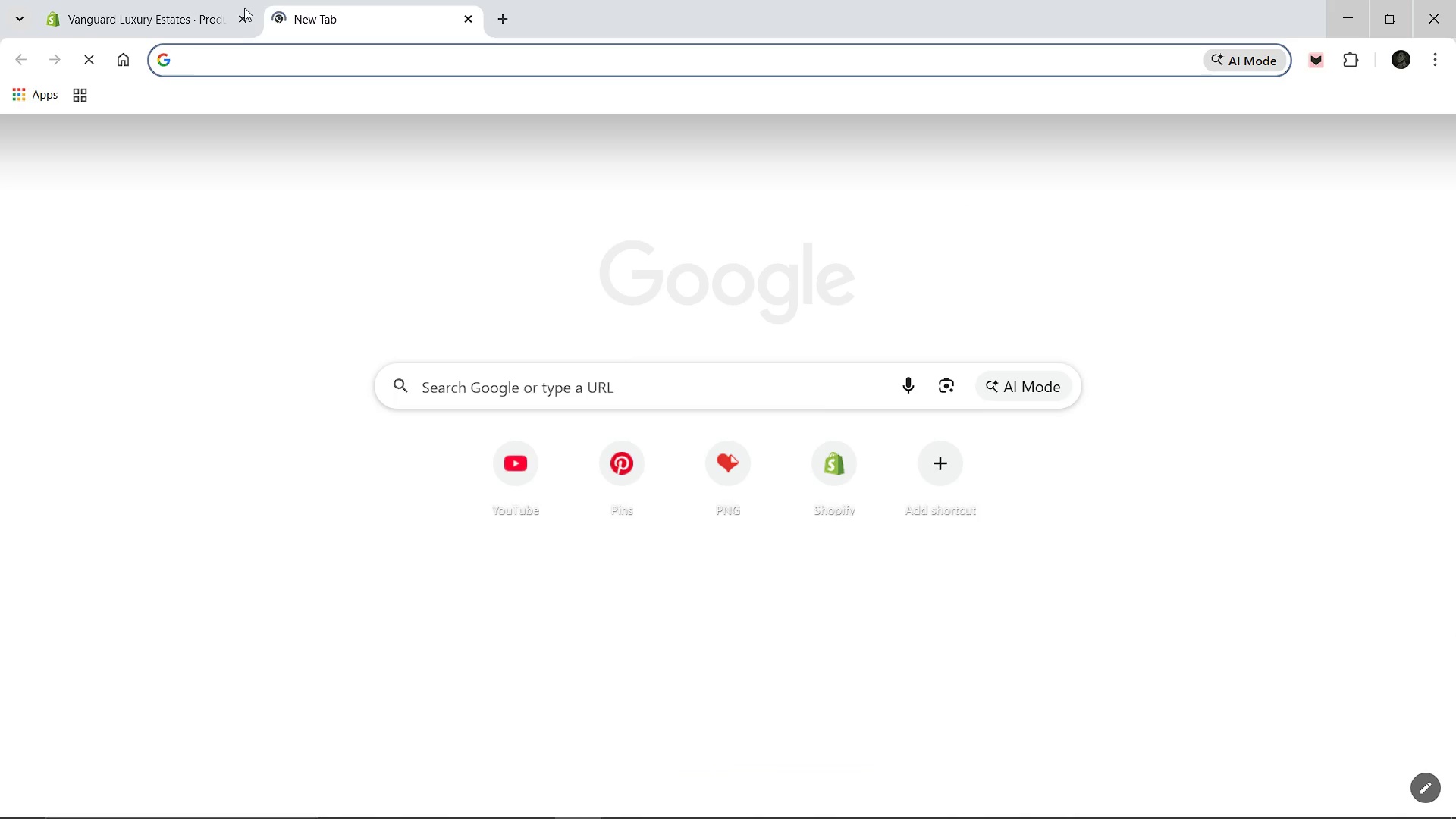 
left_click([93, 0])
 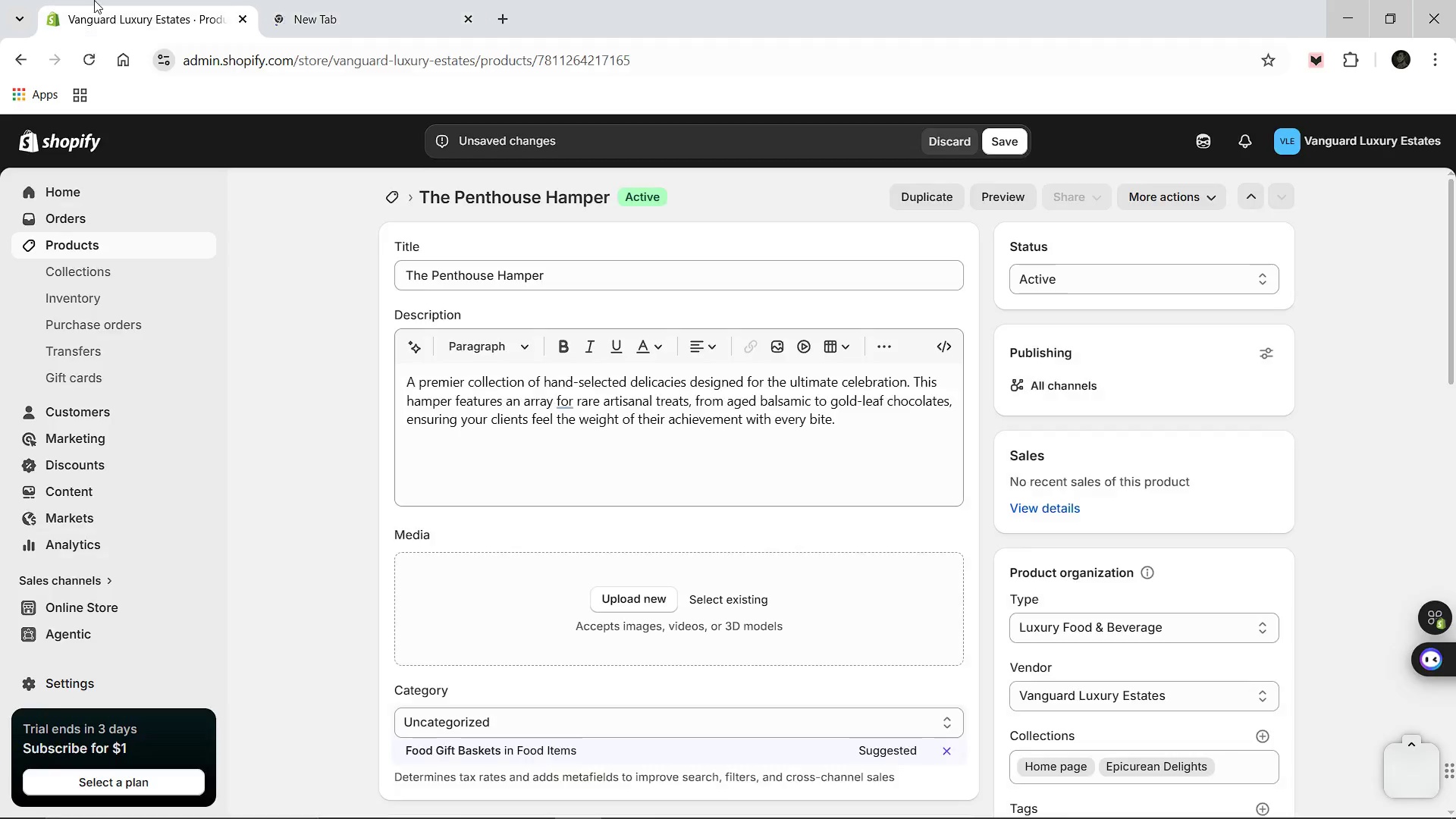 
mouse_move([287, 10])
 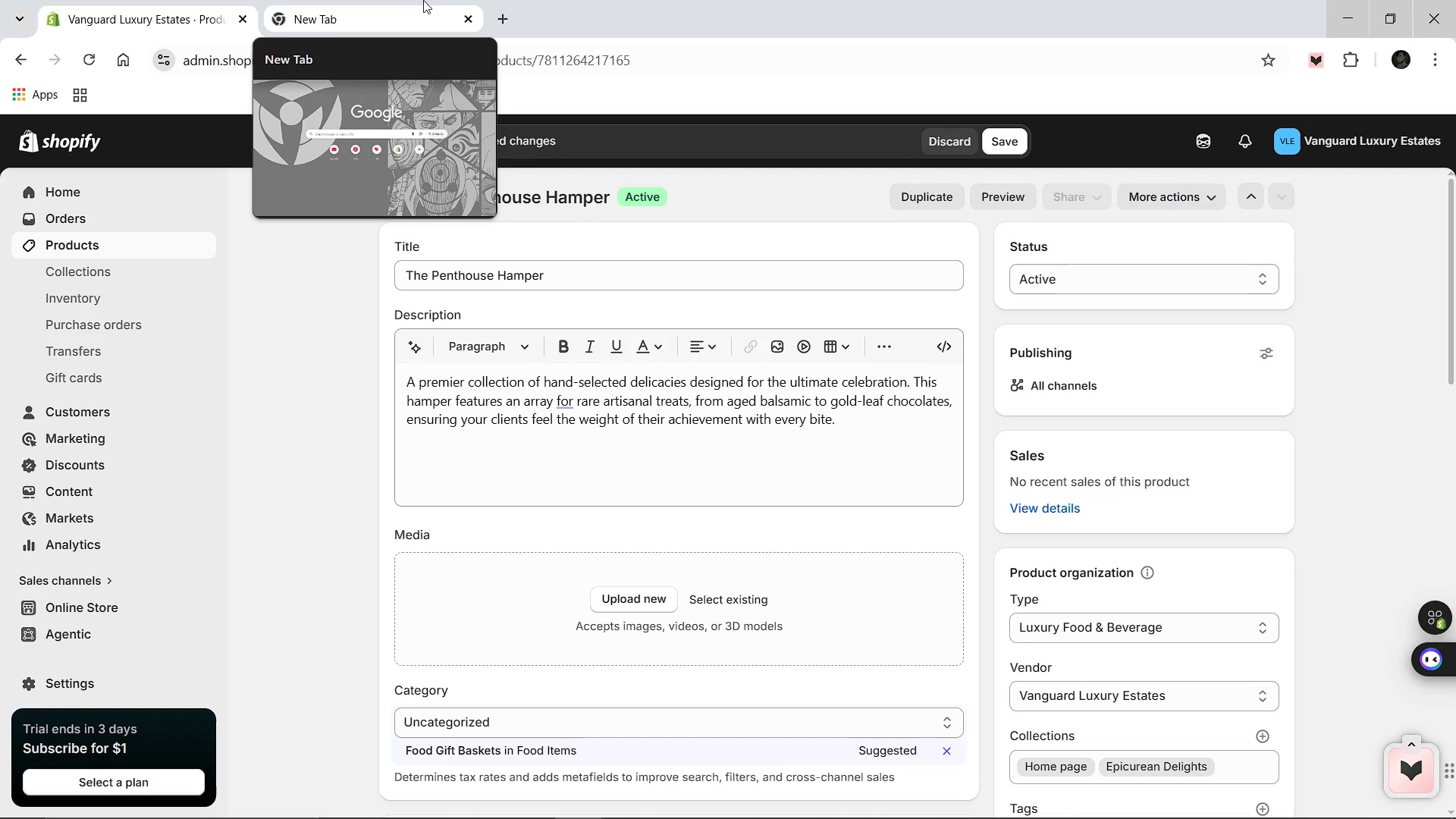 
left_click([419, 0])
 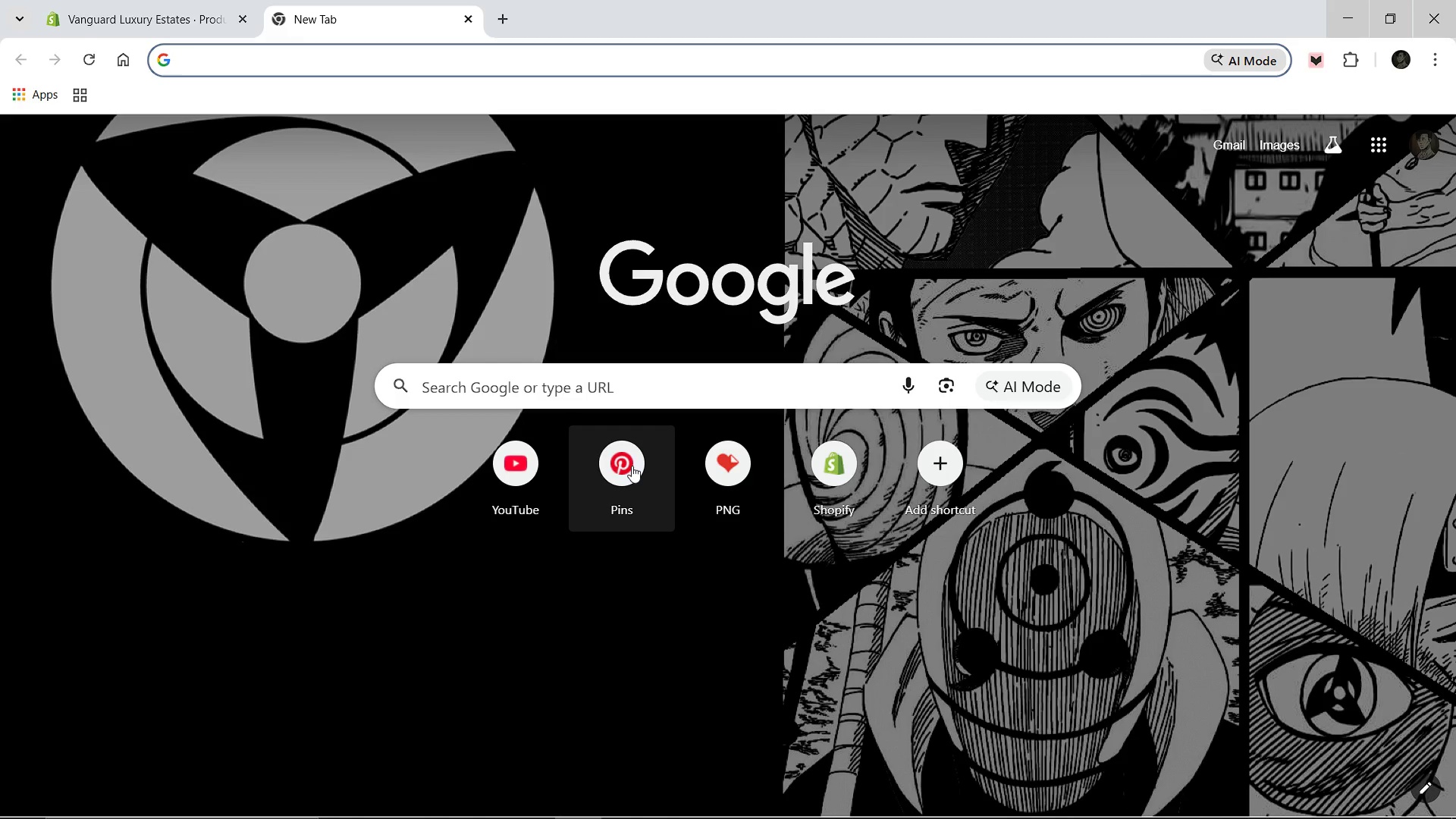 
left_click([633, 466])
 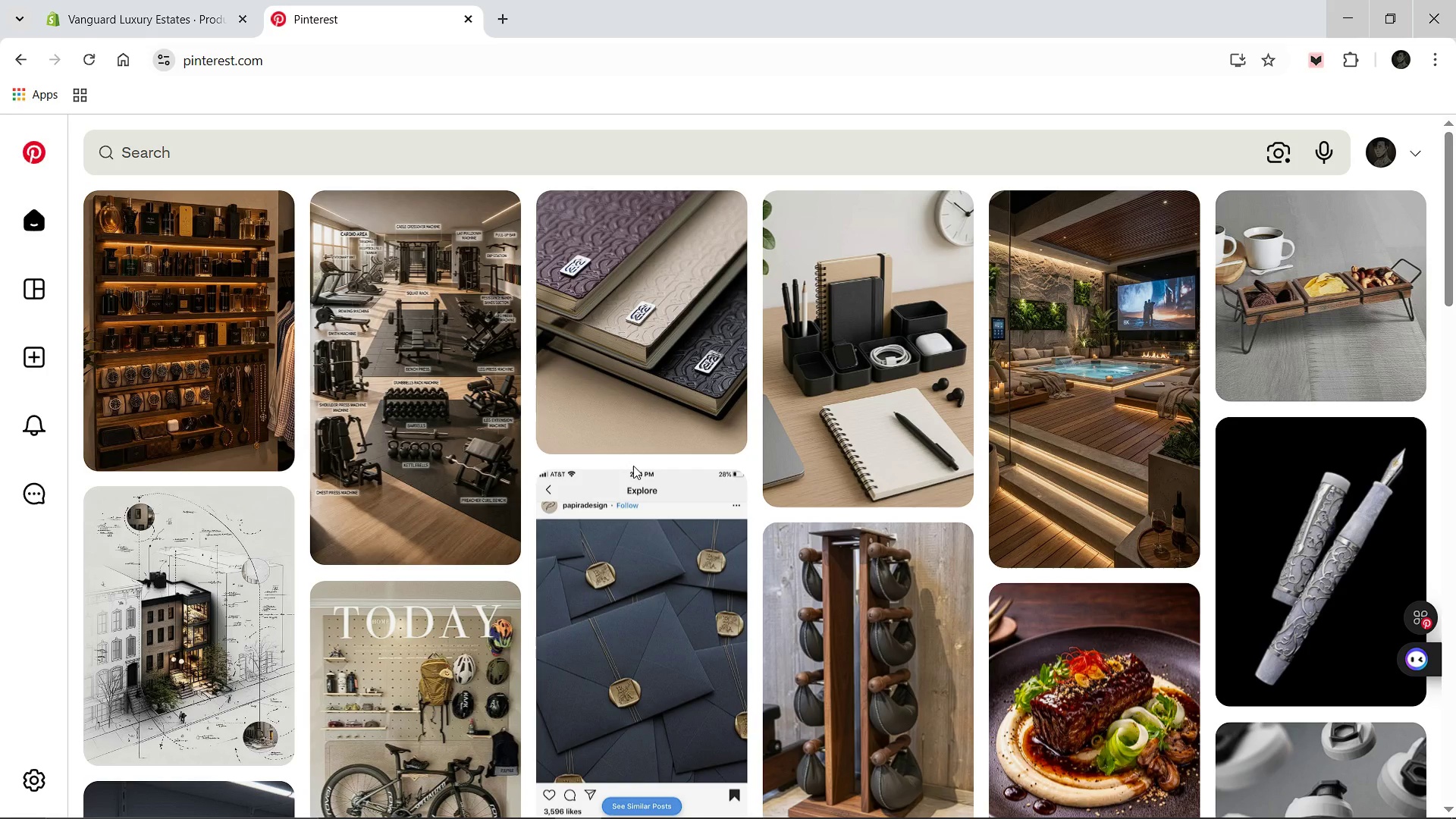 
wait(35.64)
 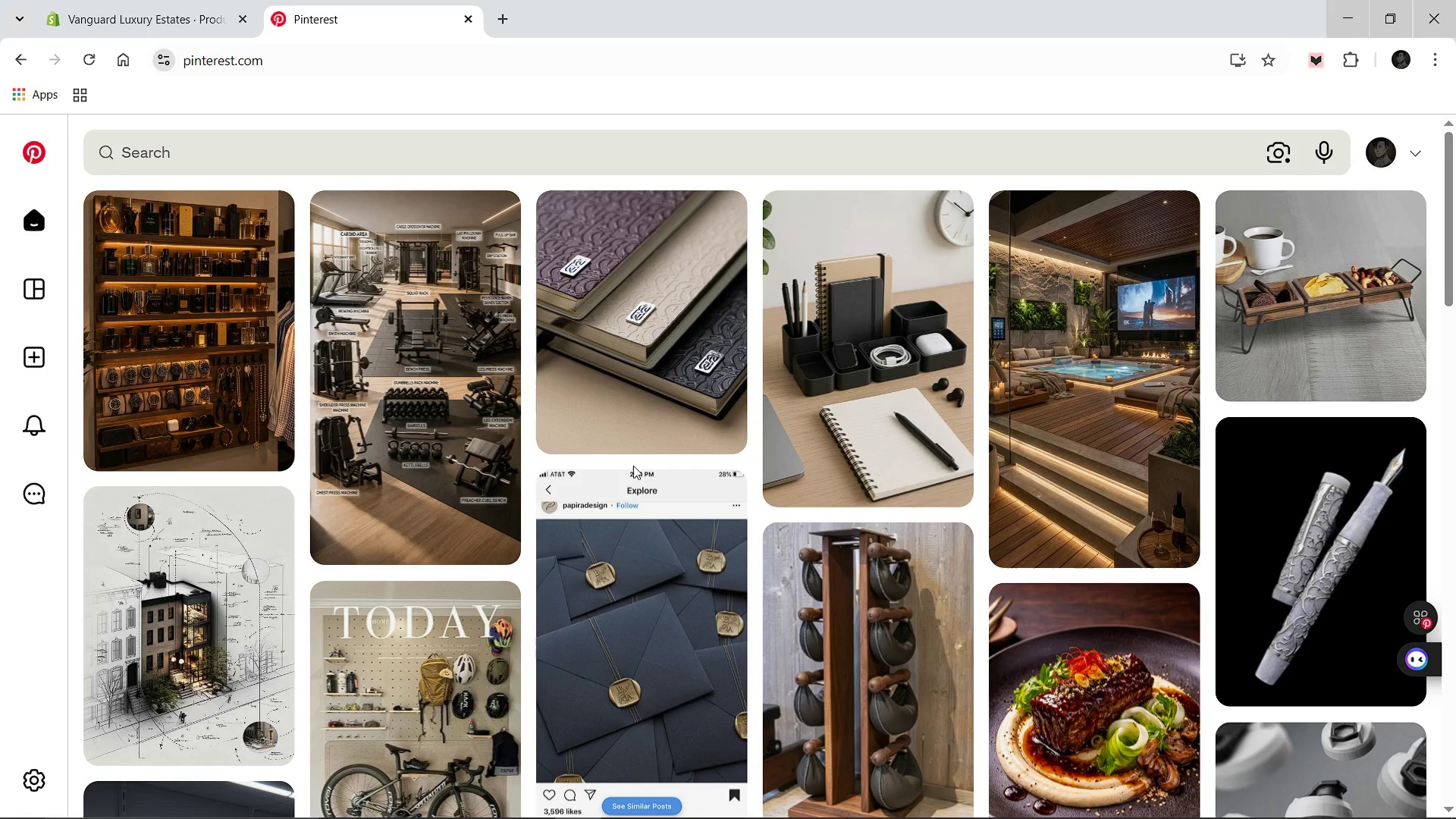 
left_click([183, 155])
 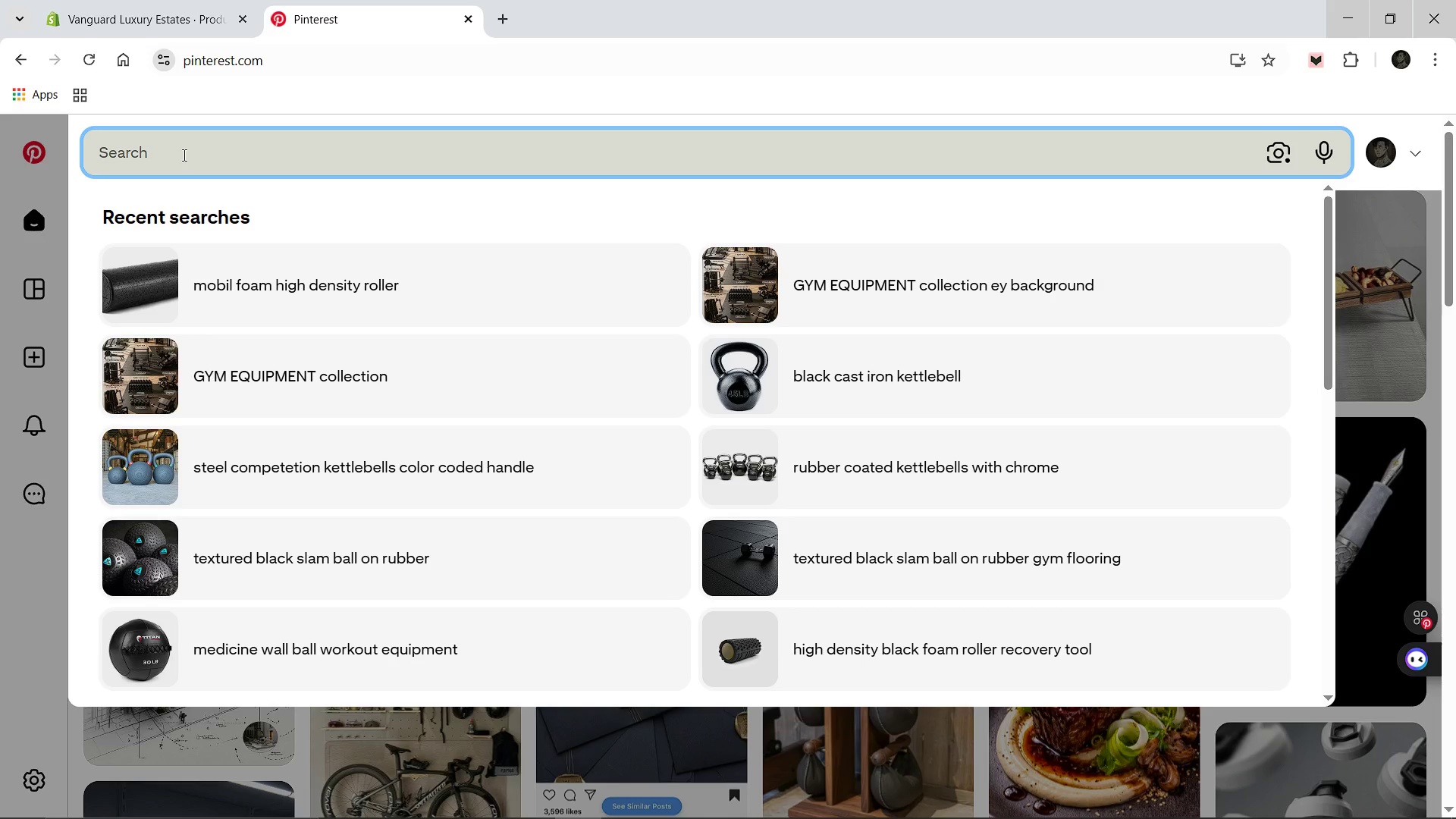 
wait(21.67)
 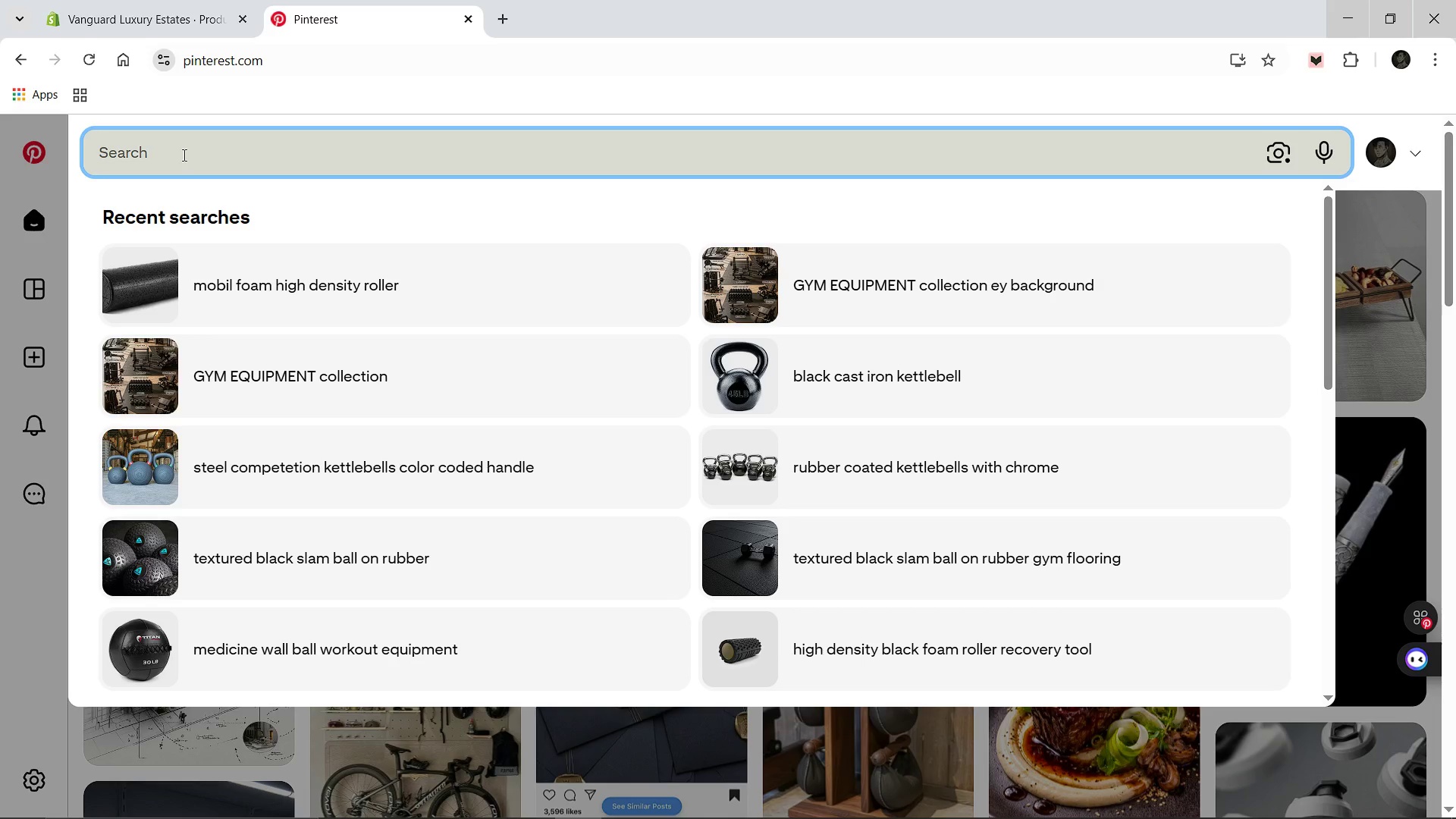 
left_click([118, 0])
 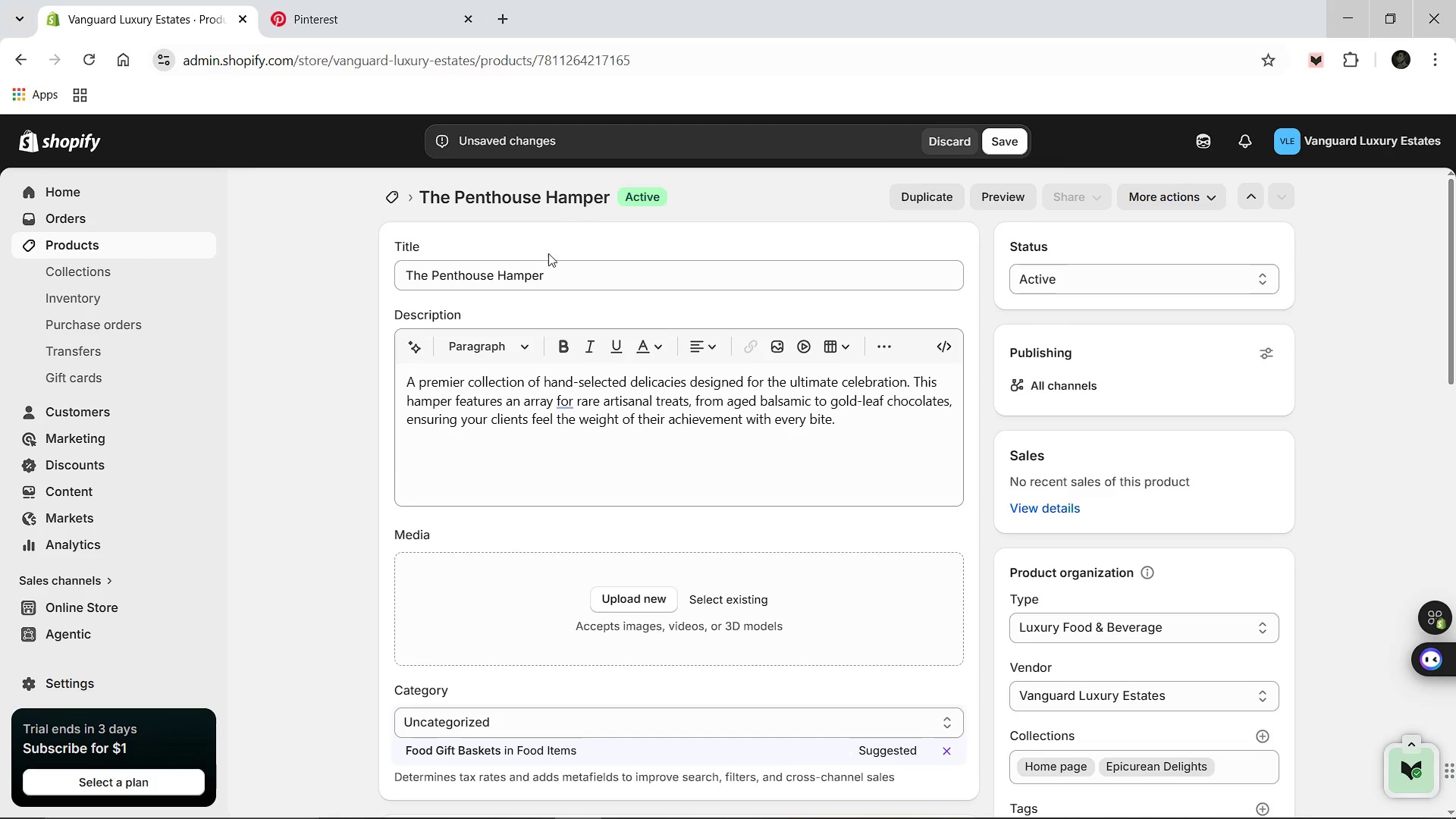 
scroll: coordinate [630, 395], scroll_direction: none, amount: 0.0
 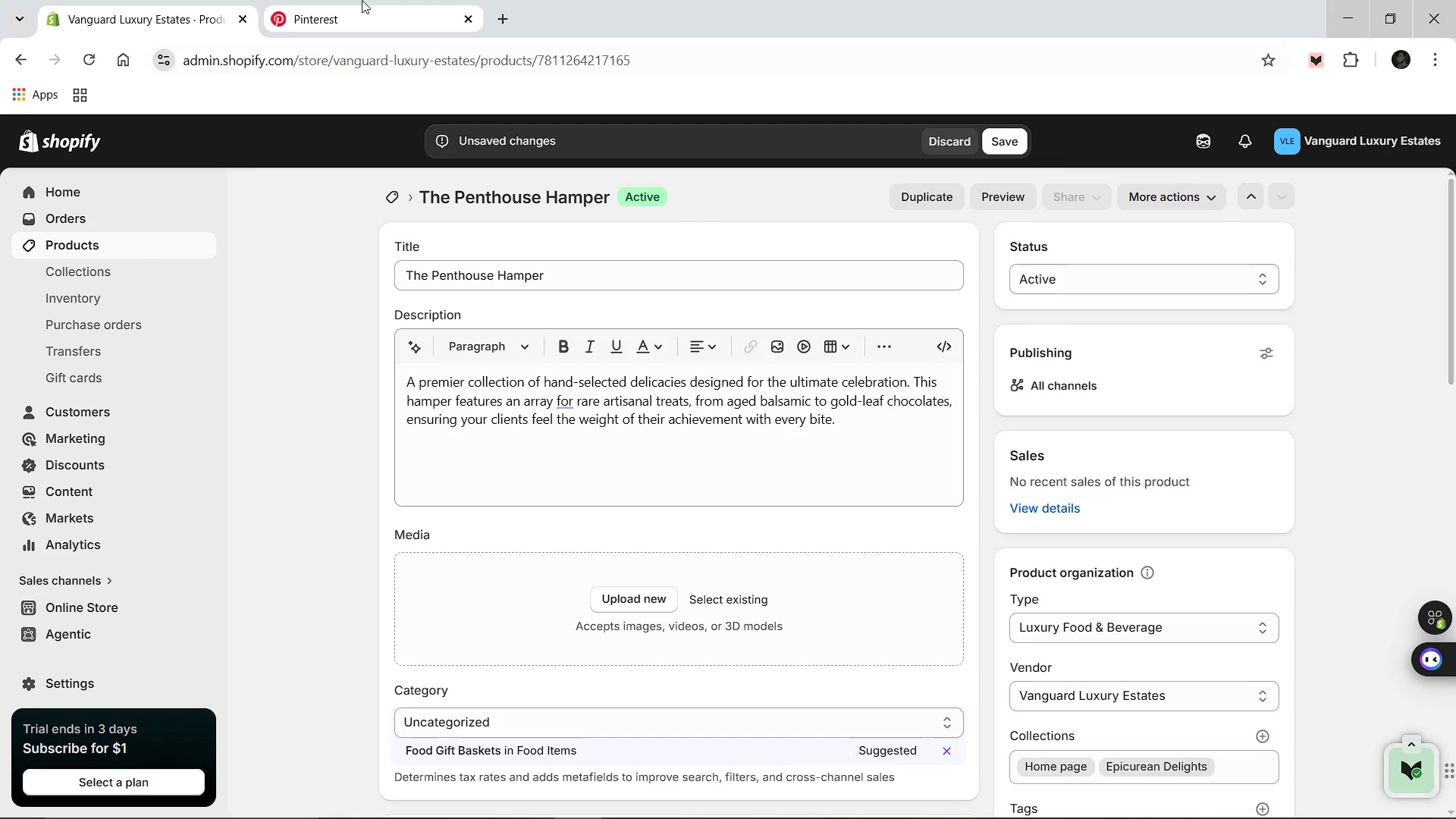 
left_click([362, 0])
 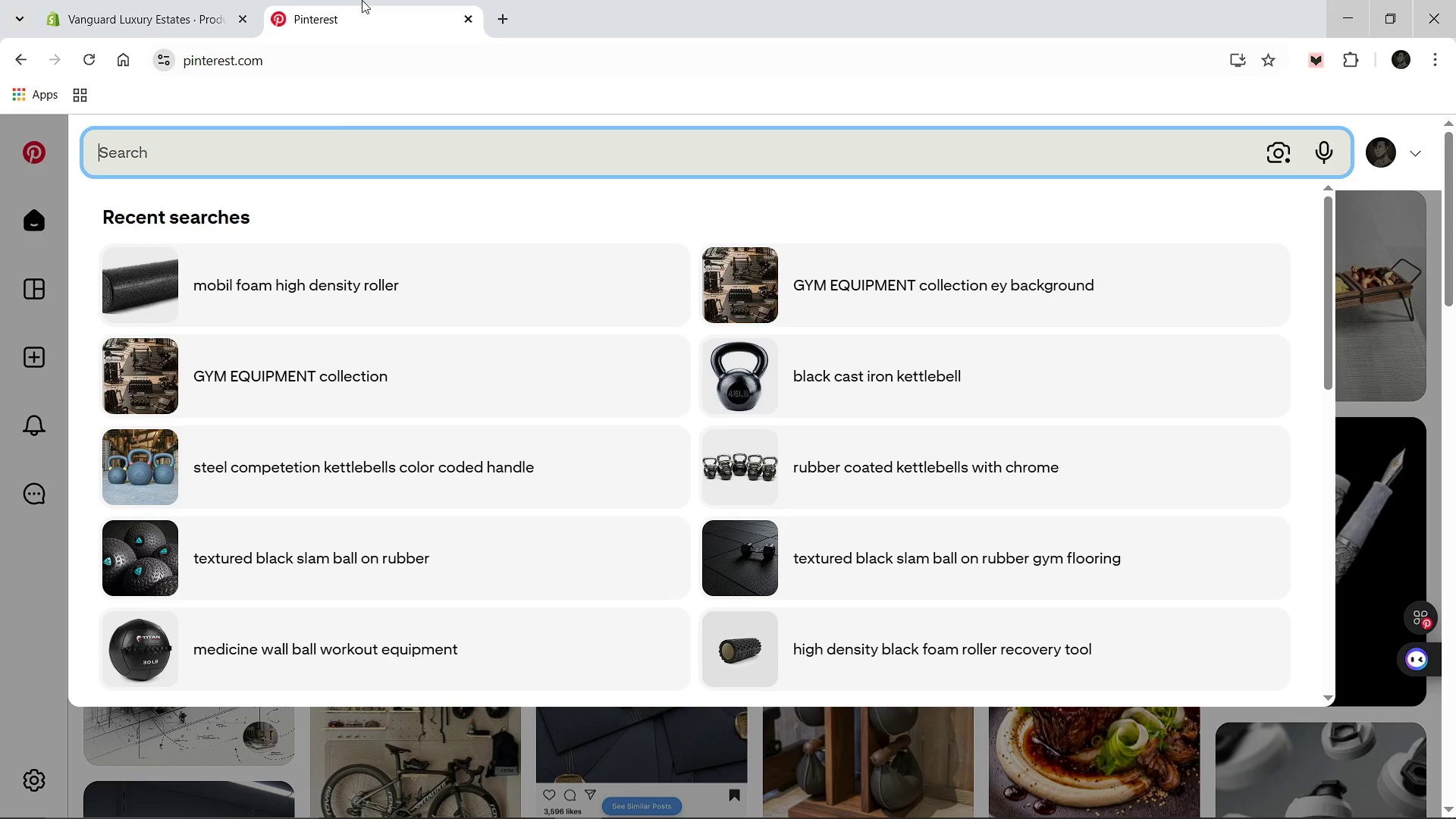 
wait(9.72)
 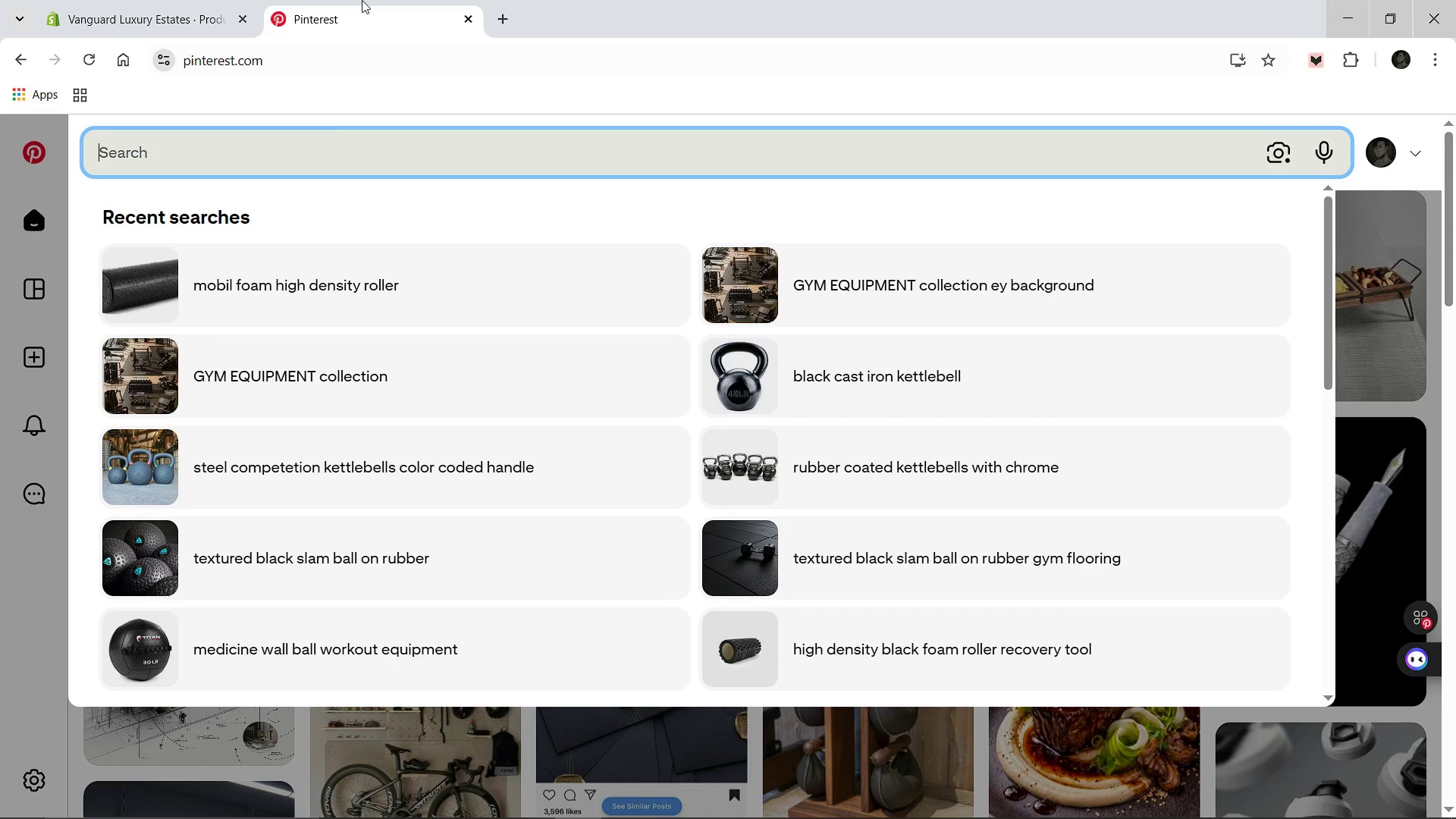 
type(luxury f)
key(Backspace)
type(gourmet gift basket aesthetic dark)
 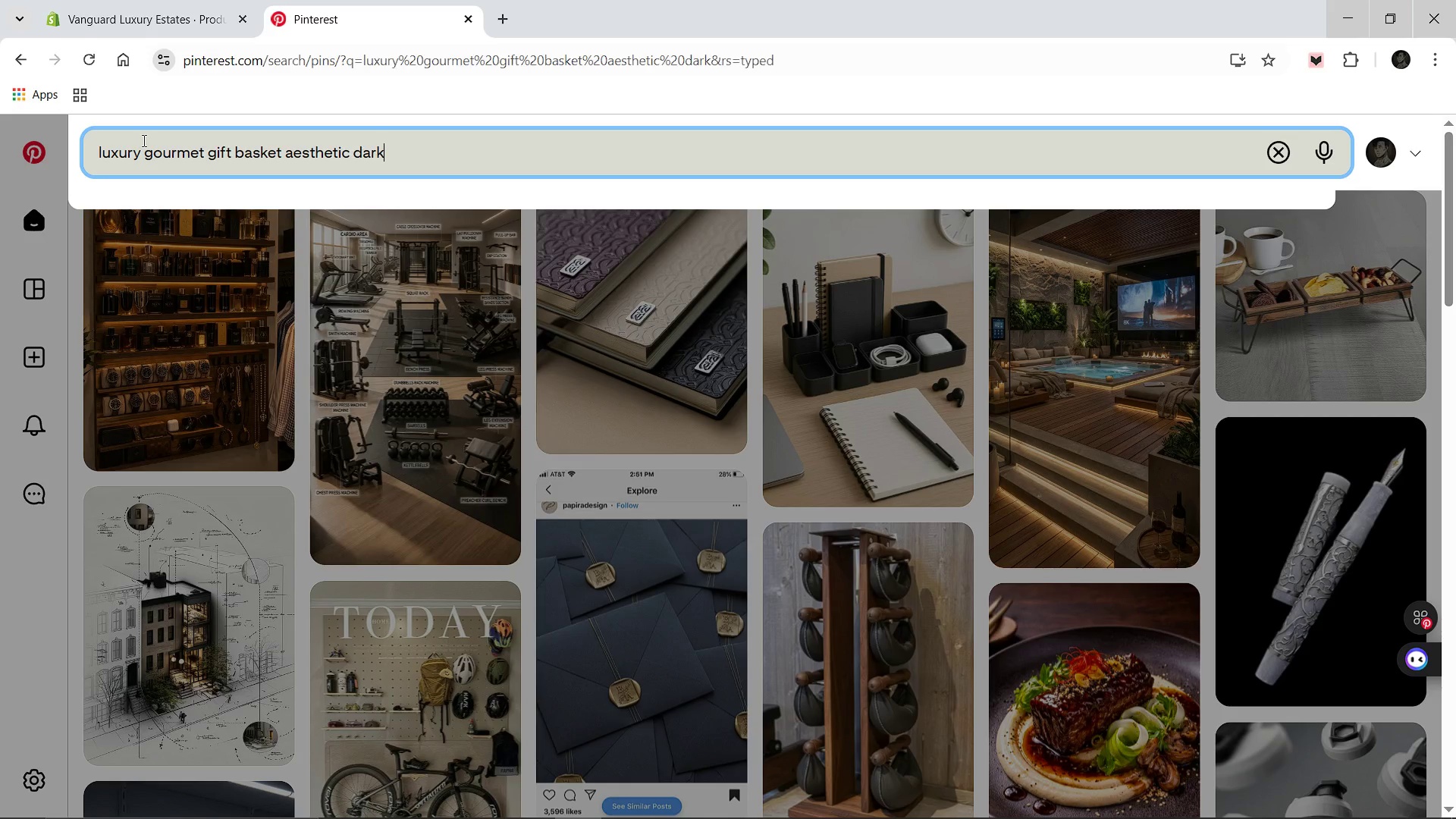 
key(Enter)
 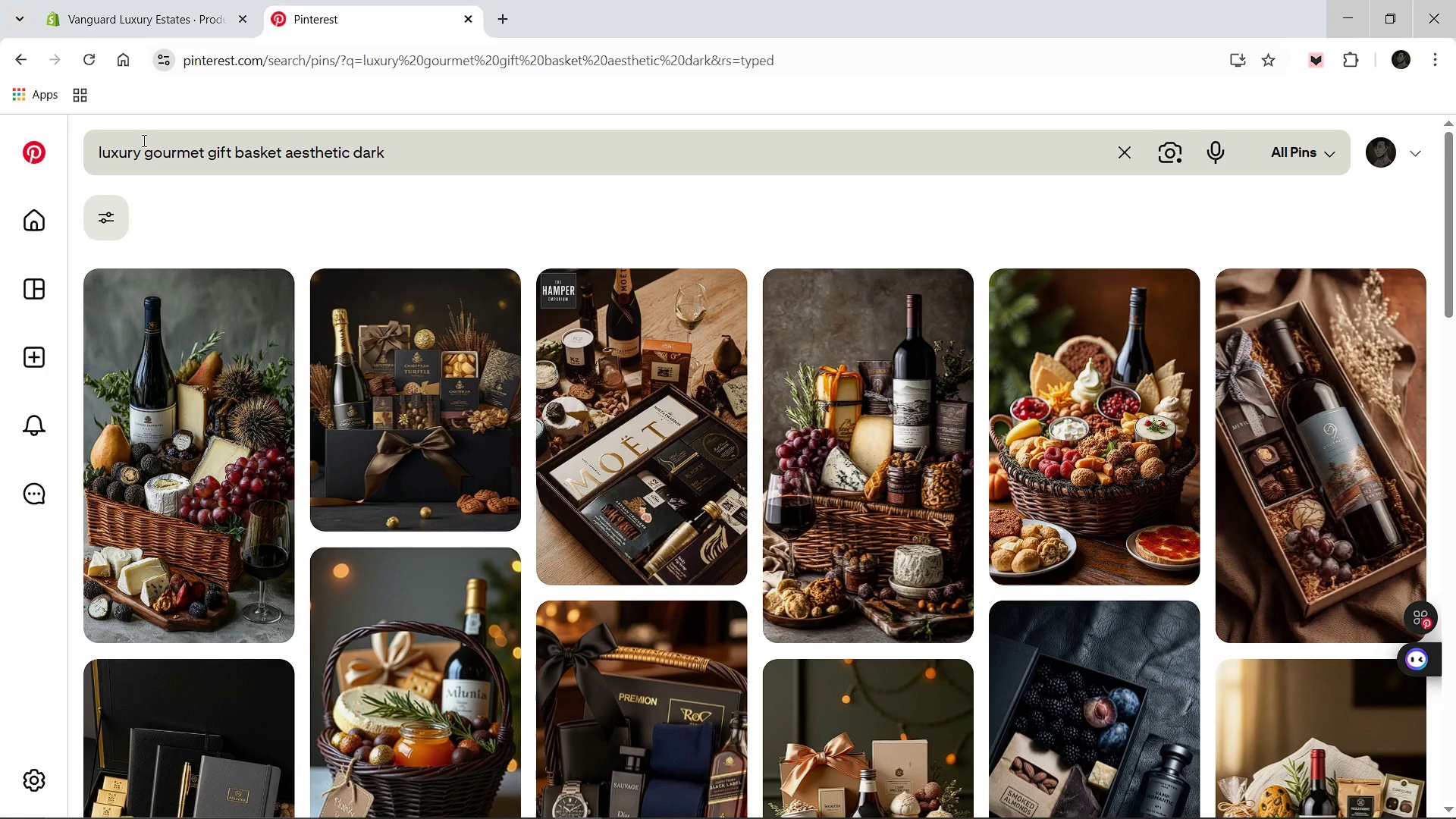 
wait(27.97)
 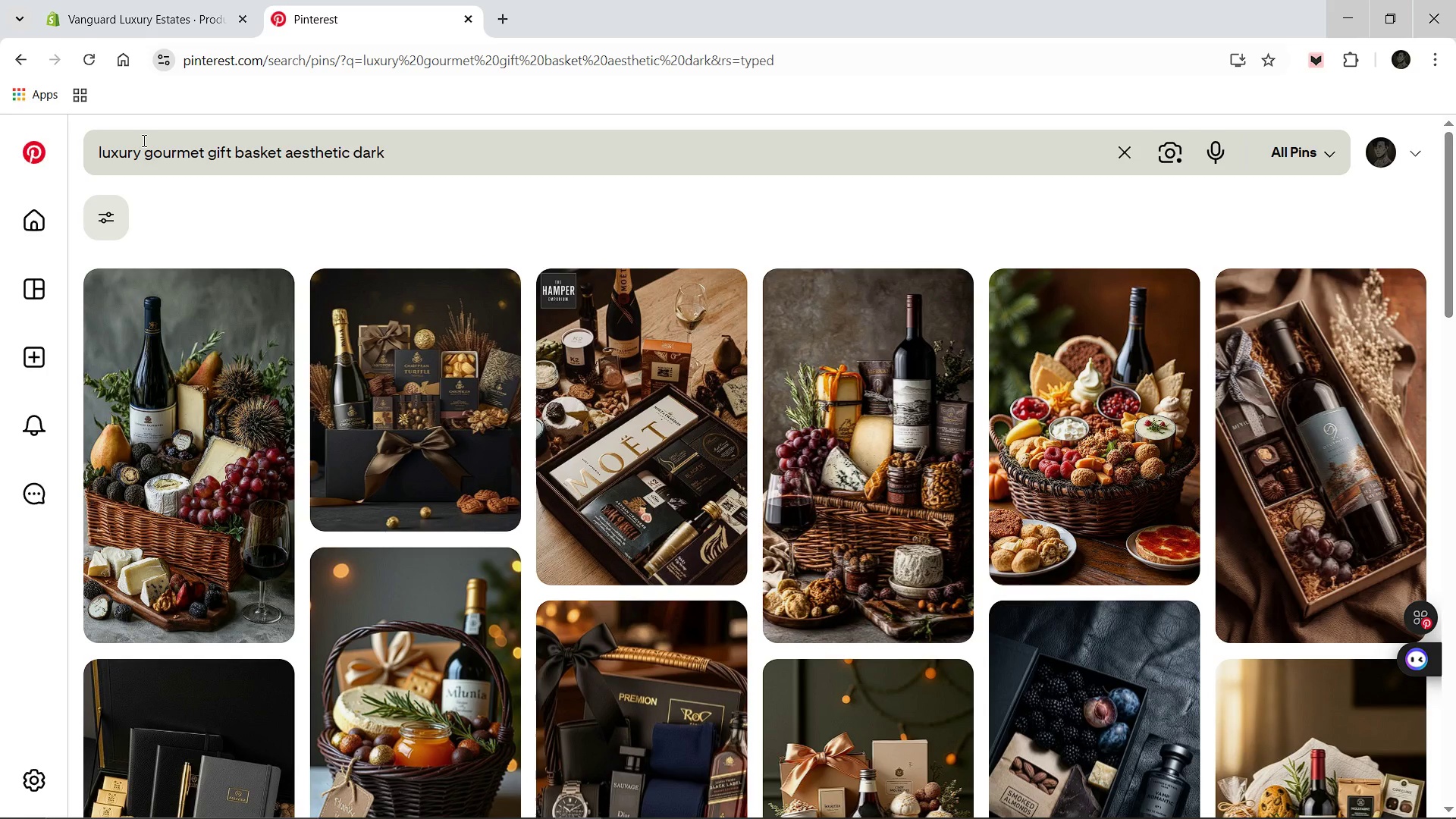 
scroll: coordinate [639, 507], scroll_direction: down, amount: 1.0
 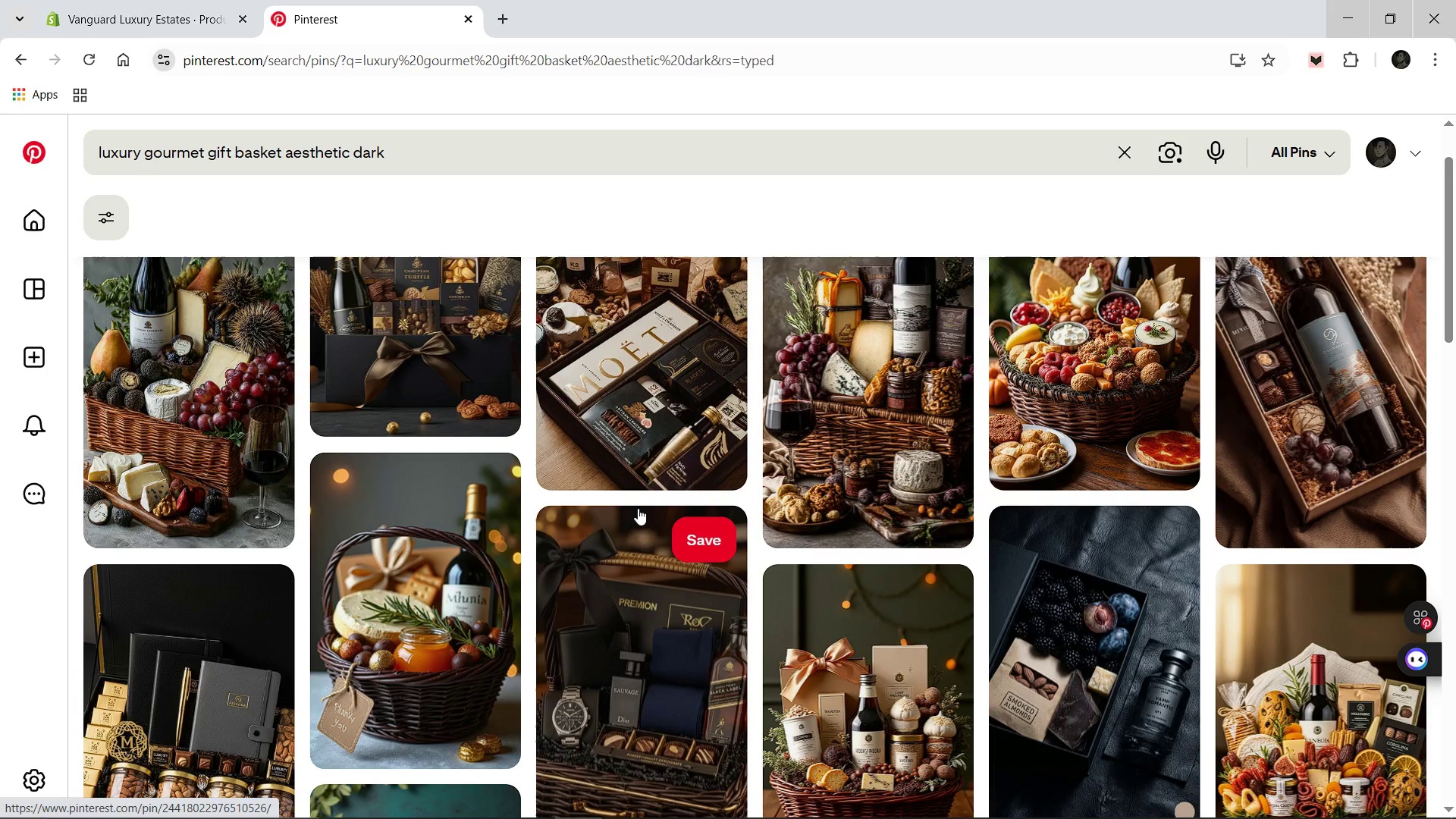 
scroll: coordinate [638, 508], scroll_direction: up, amount: 2.0
 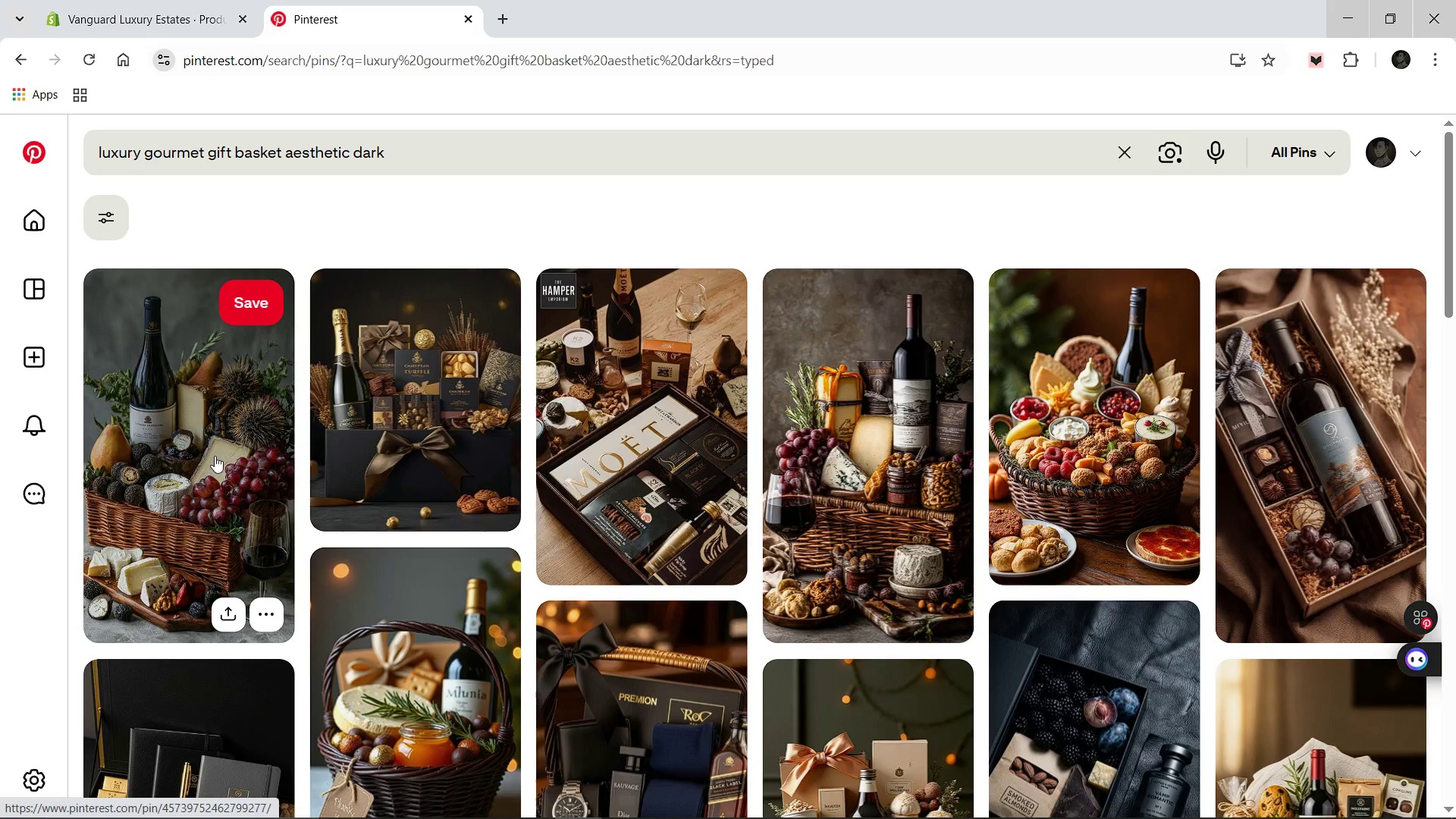 
left_click([215, 456])
 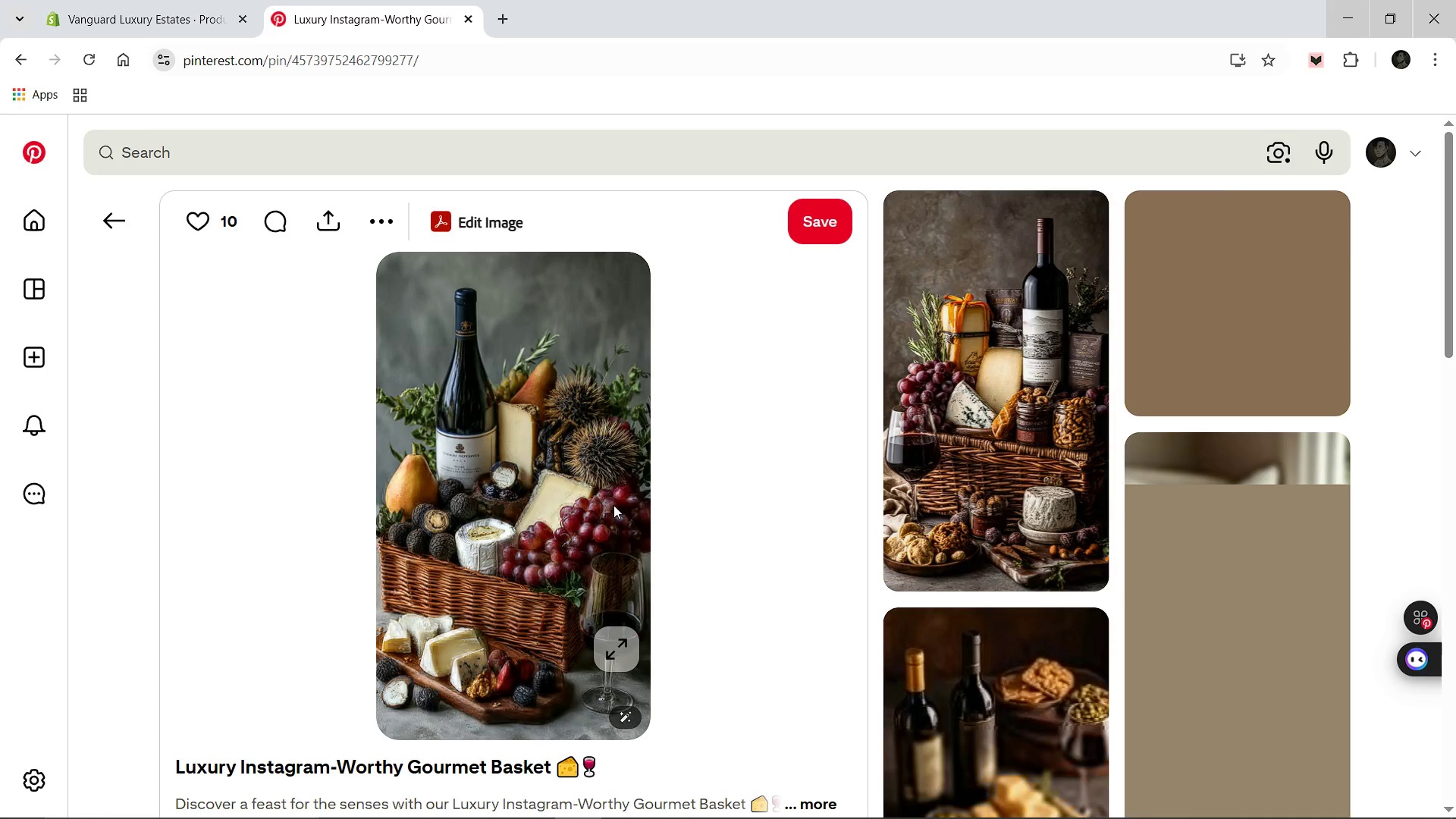 
wait(6.27)
 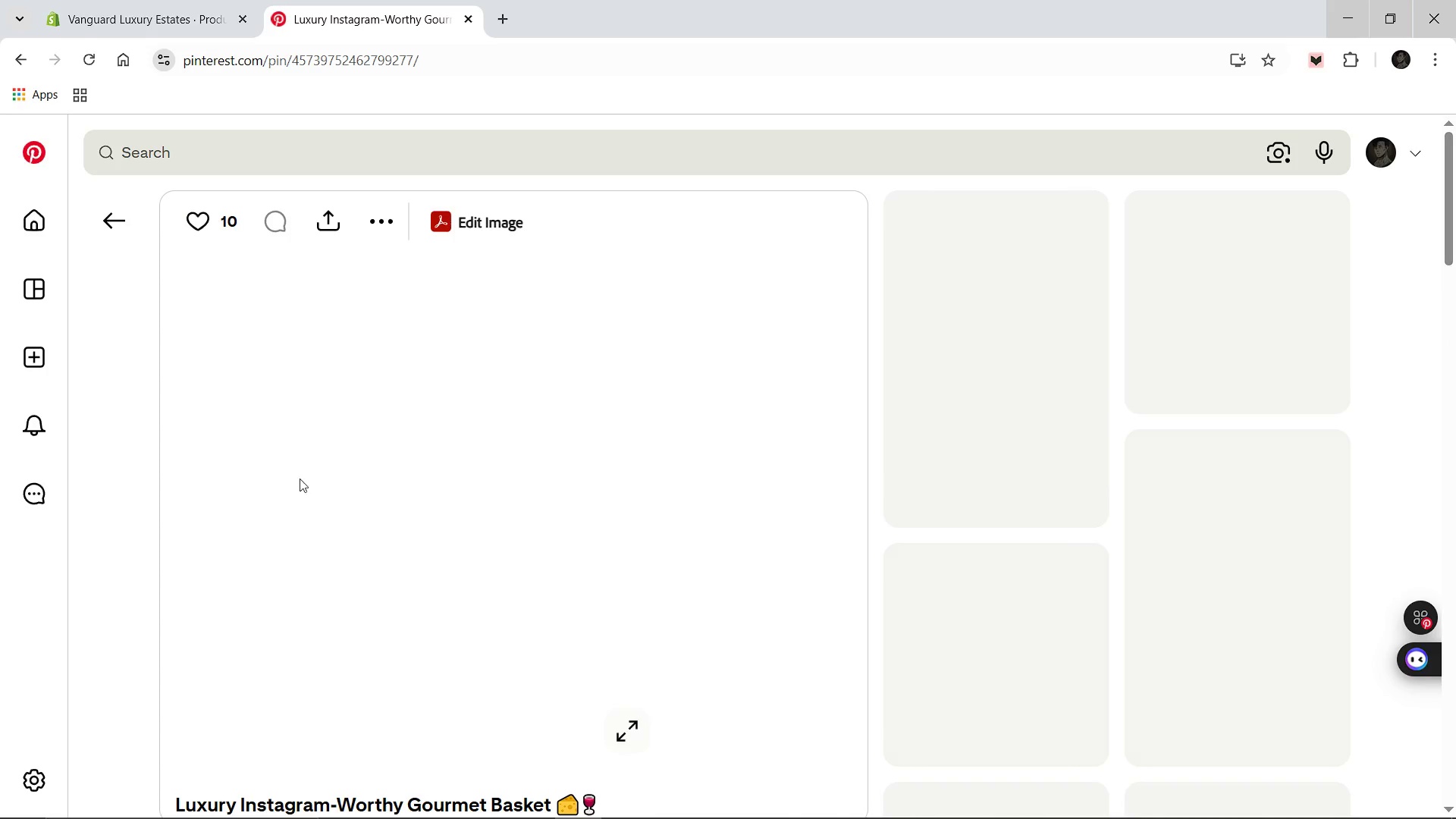 
left_click([115, 227])
 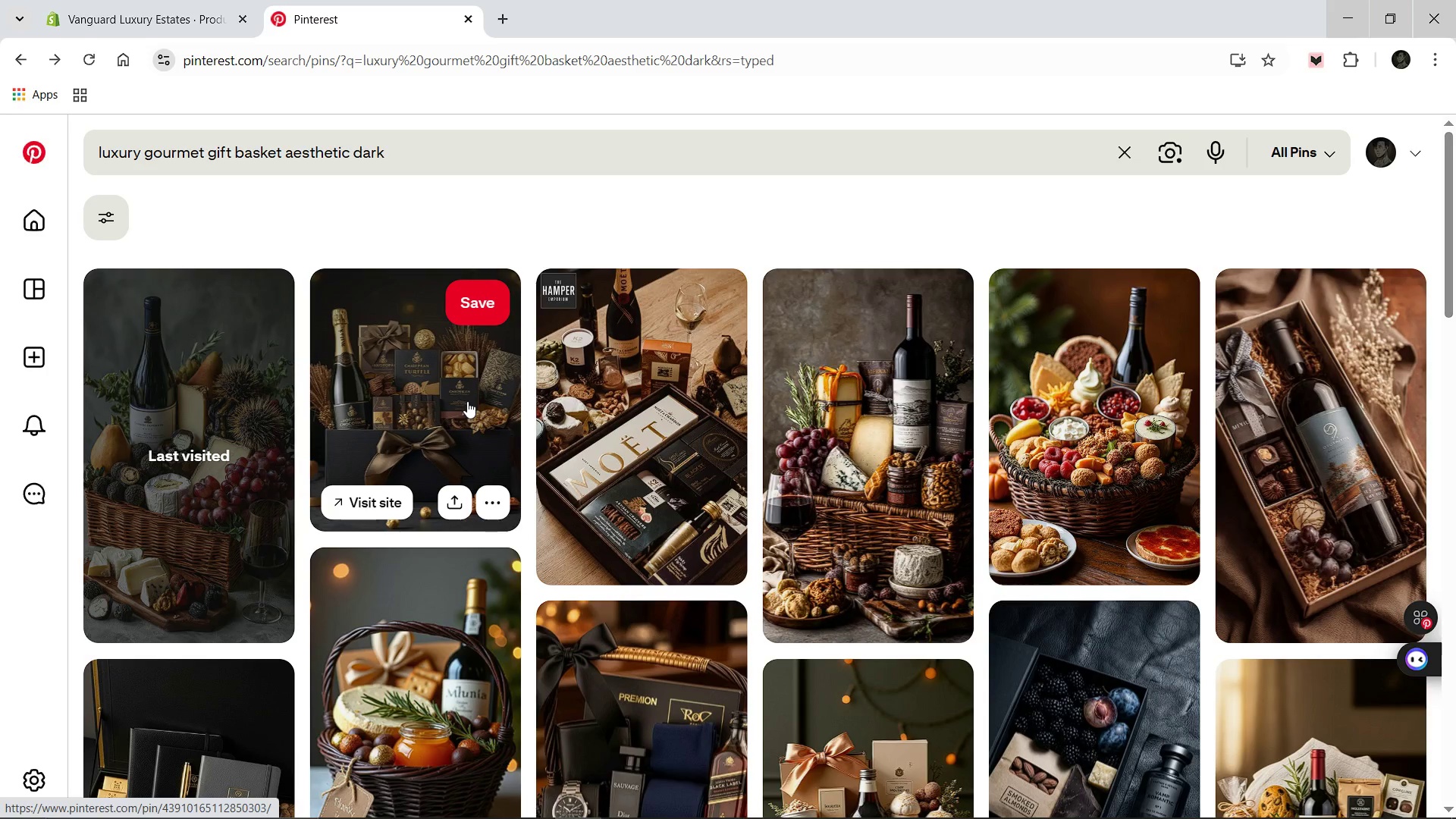 
scroll: coordinate [465, 402], scroll_direction: down, amount: 4.0
 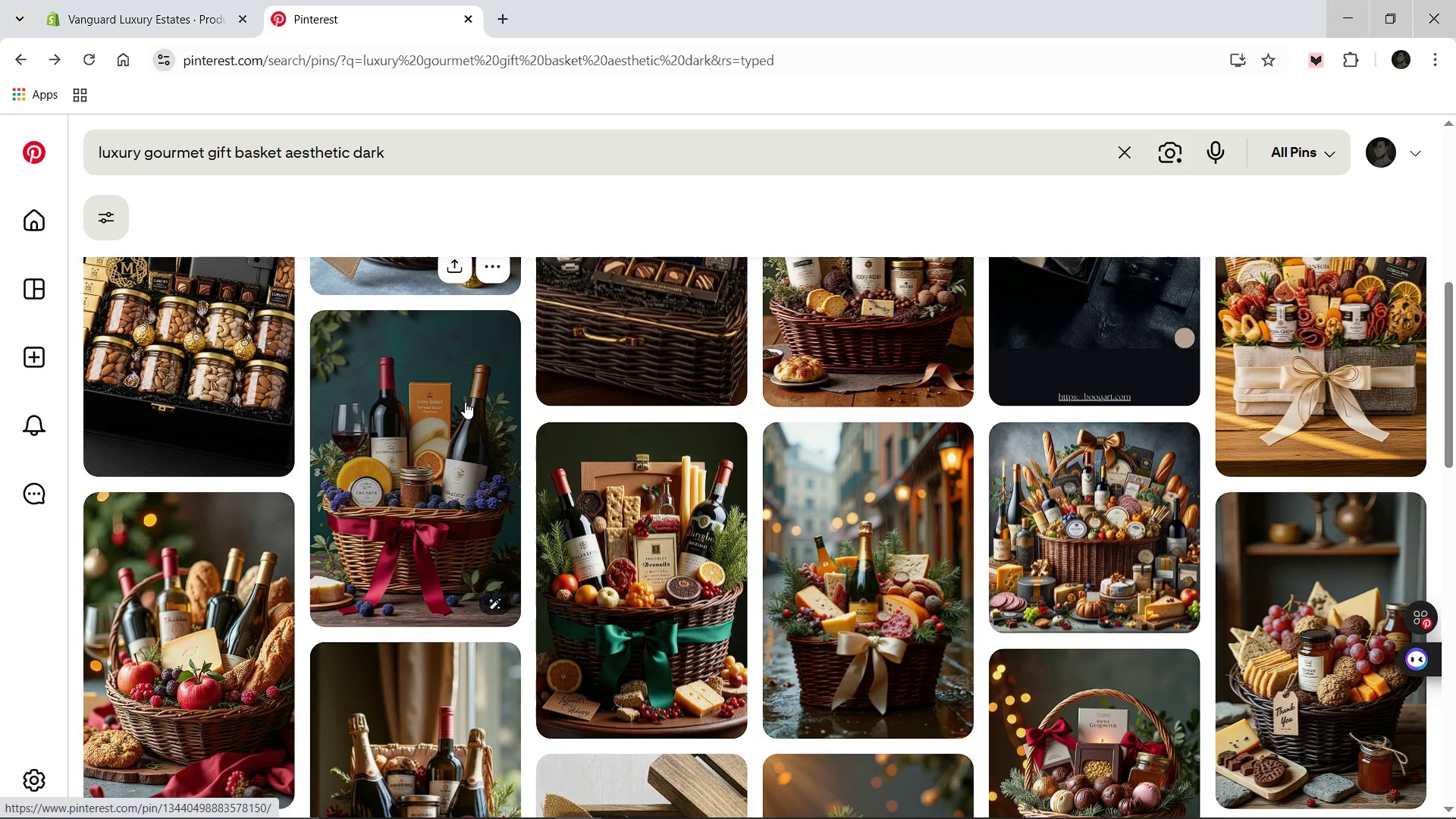 
scroll: coordinate [465, 402], scroll_direction: up, amount: 6.0
 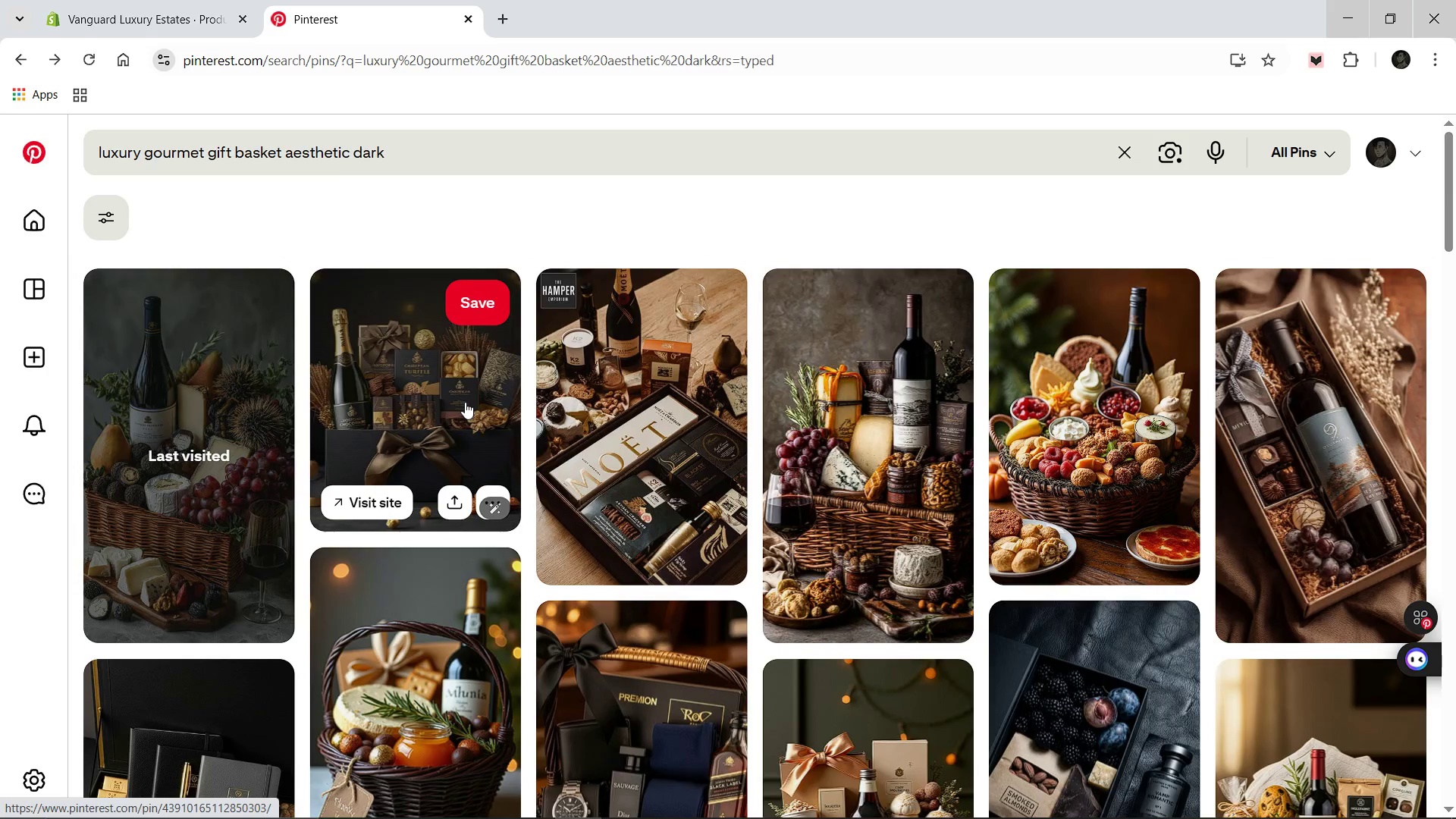 
scroll: coordinate [465, 402], scroll_direction: down, amount: 2.0
 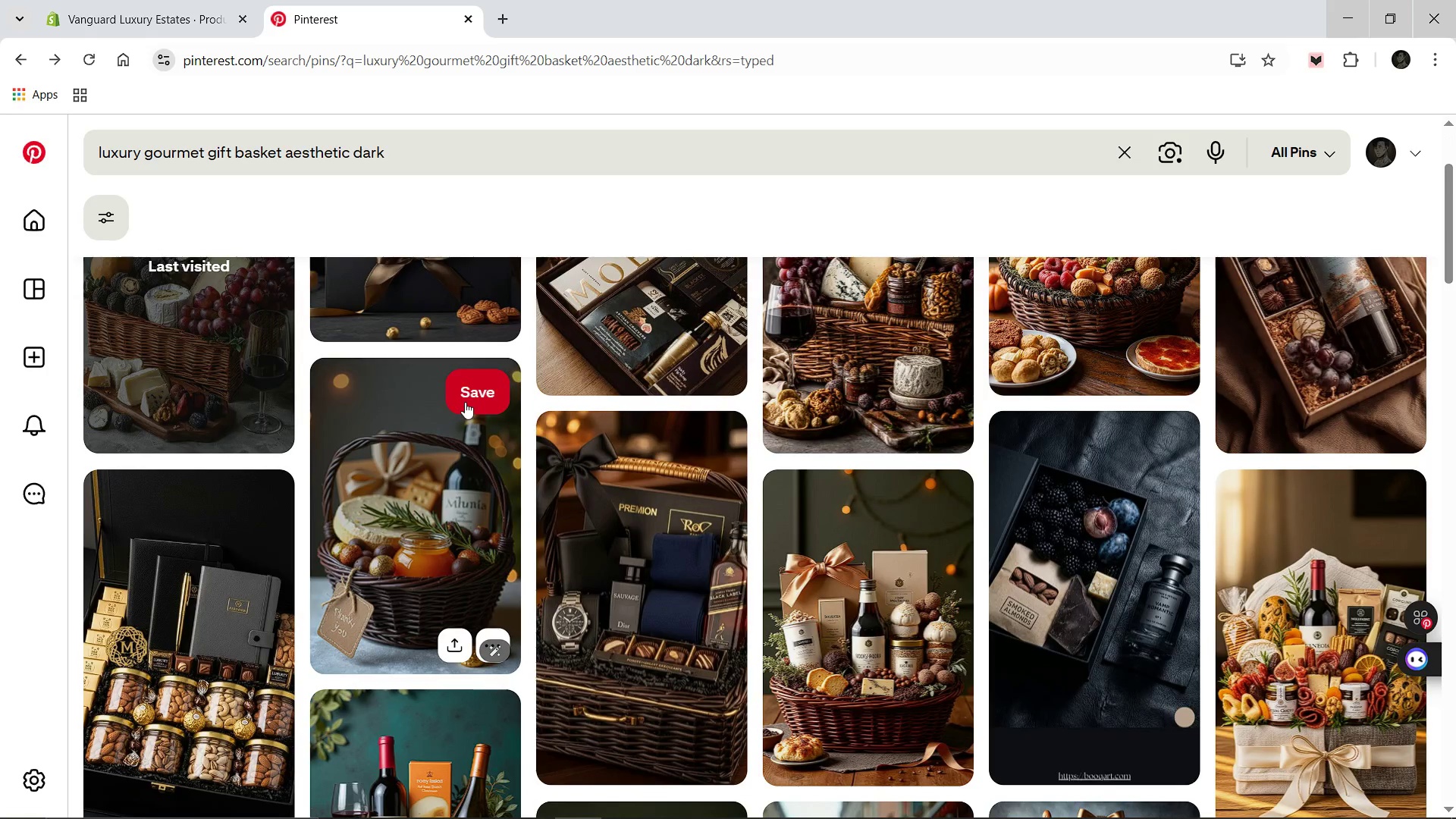 
wait(6.72)
 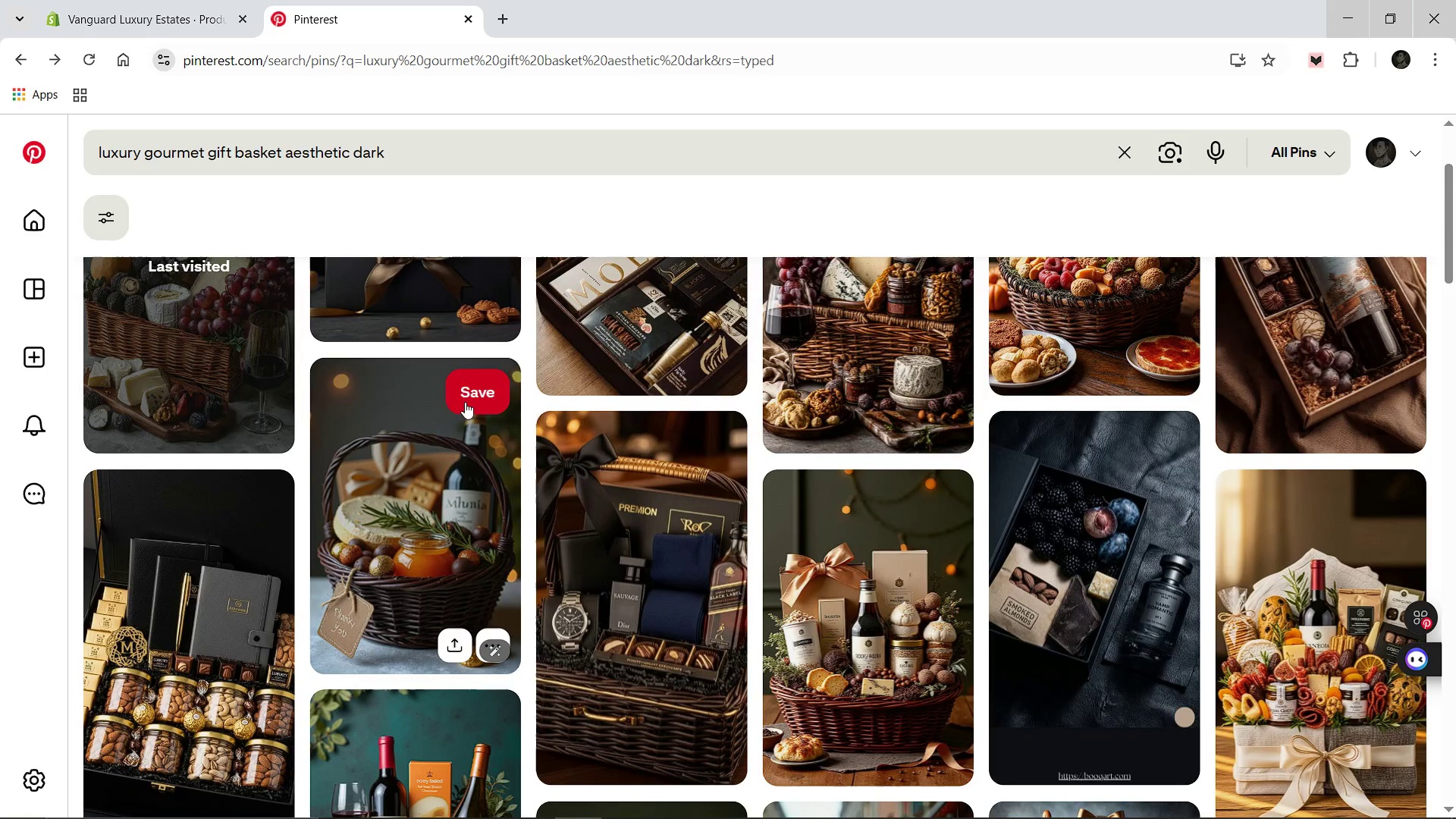 
scroll: coordinate [218, 377], scroll_direction: up, amount: 2.0
 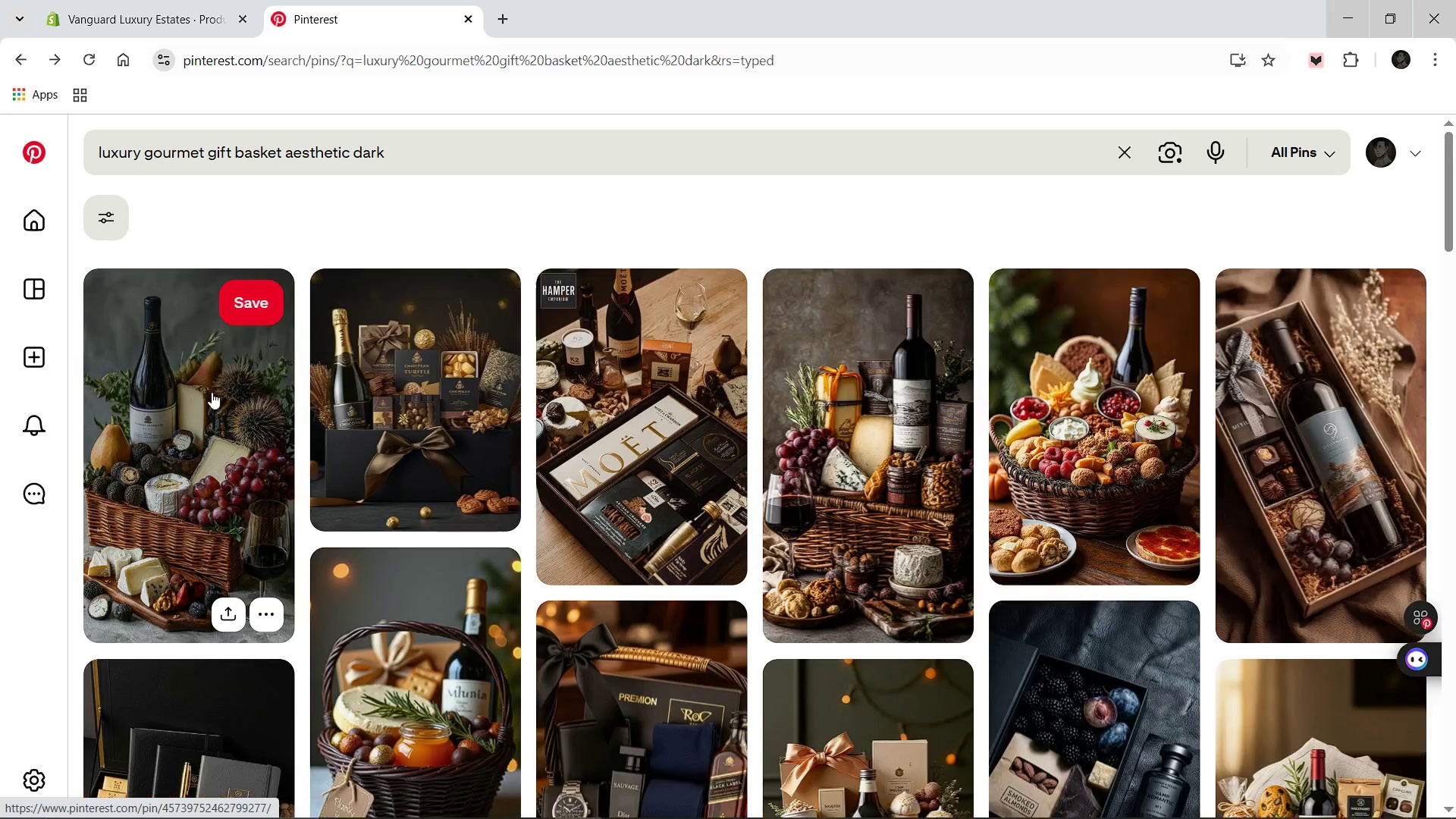 
left_click([212, 392])
 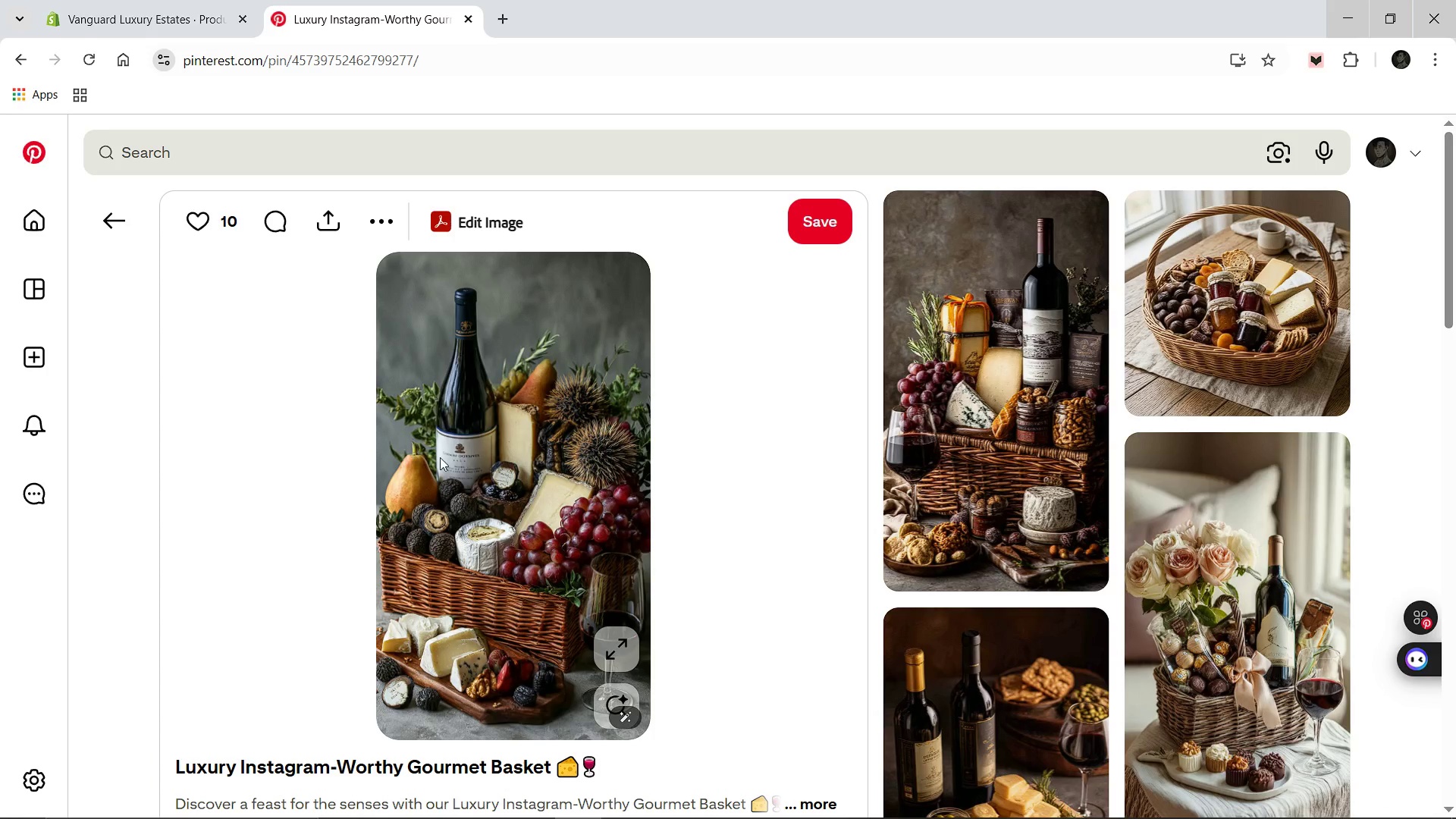 
right_click([453, 457])
 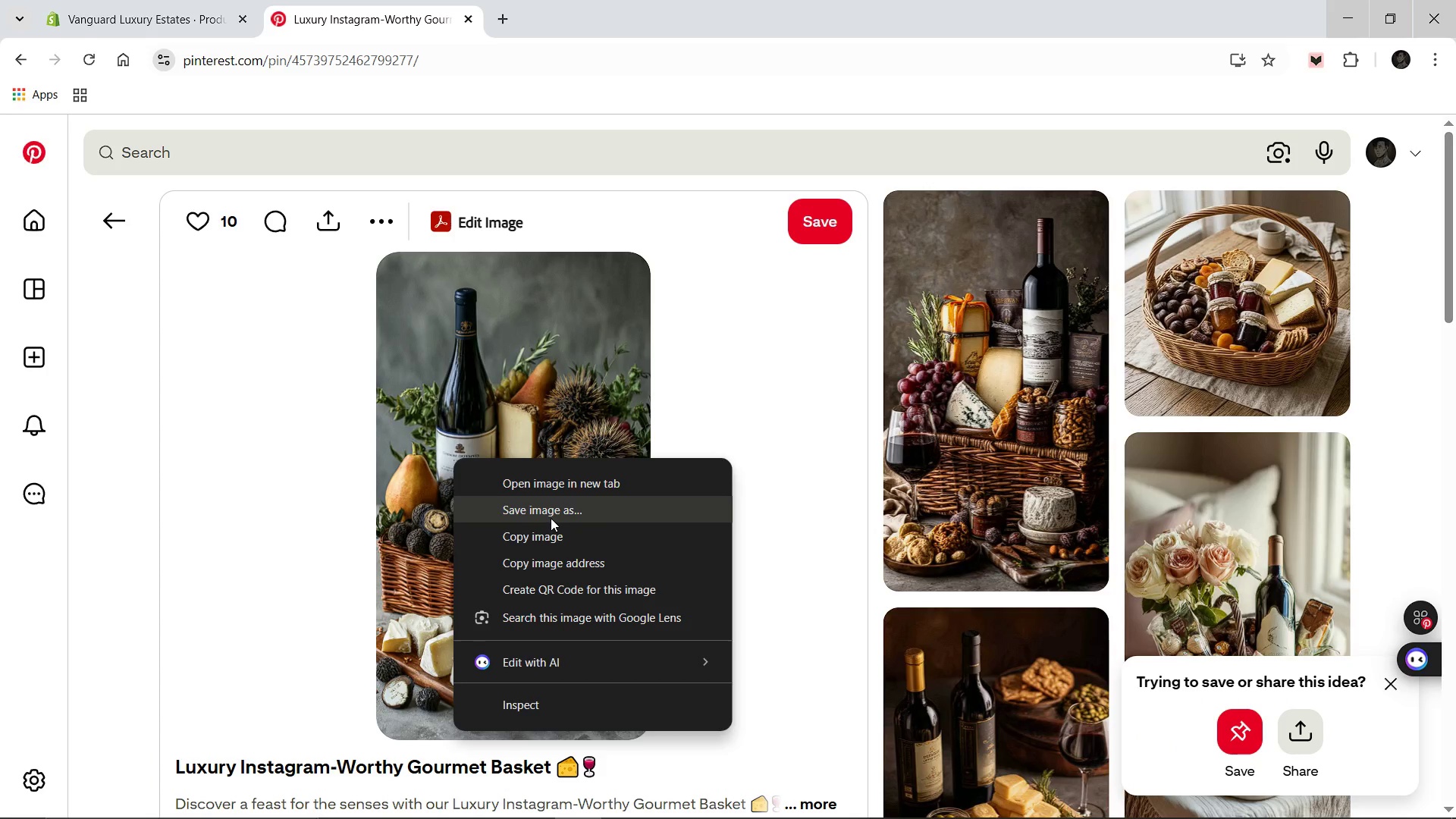 
left_click([551, 518])
 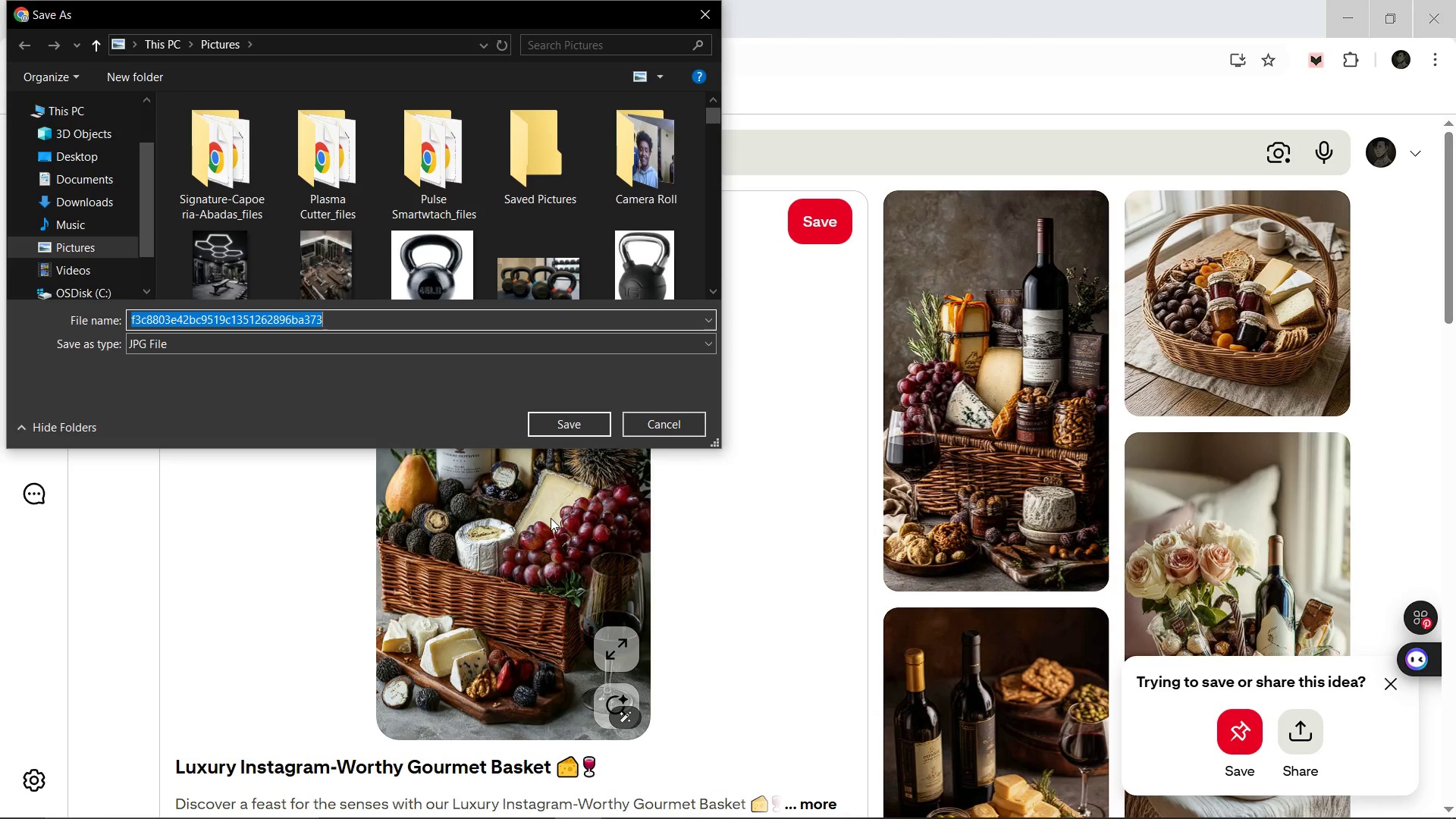 
wait(6.48)
 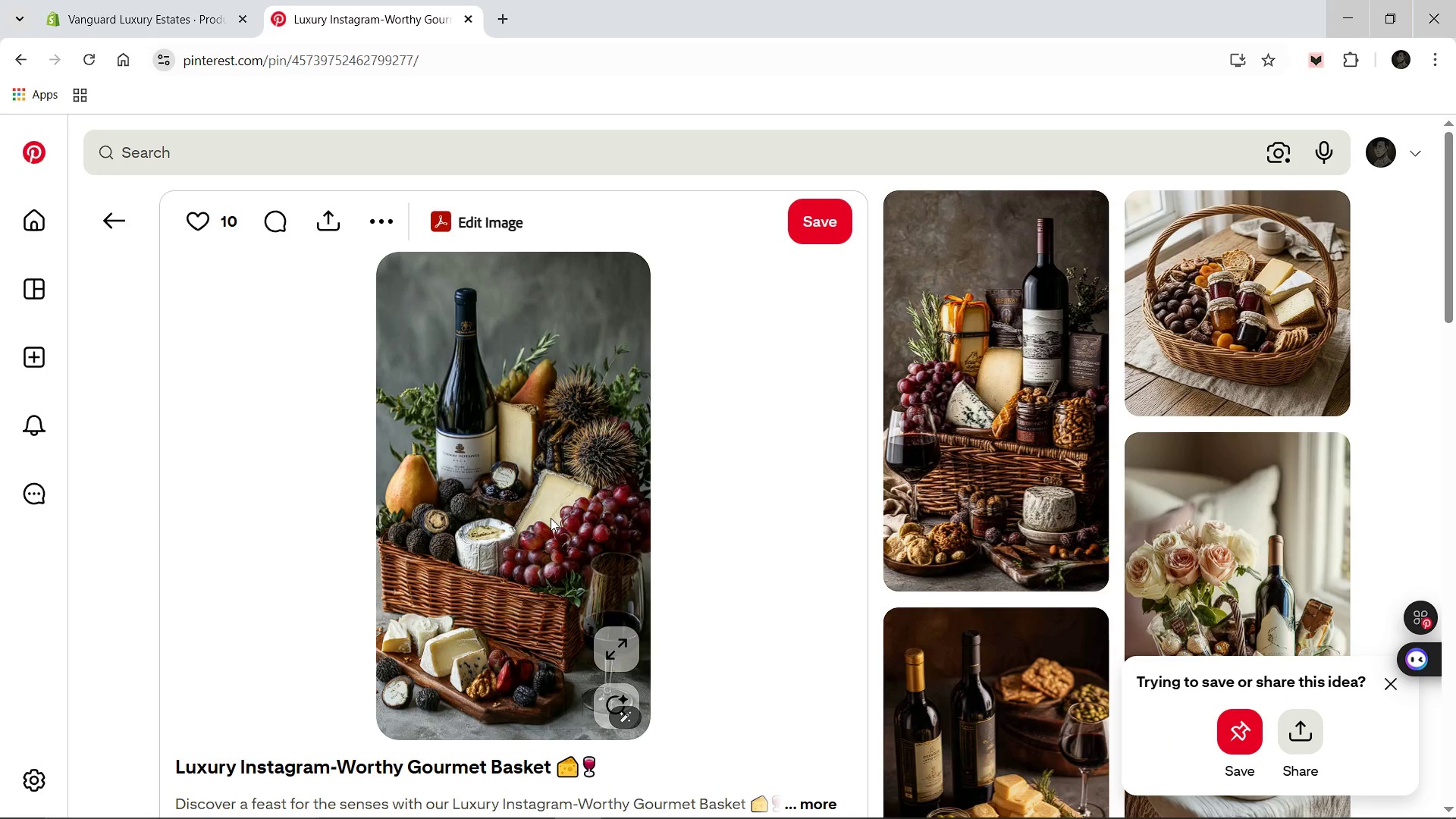 
left_click([675, 410])
 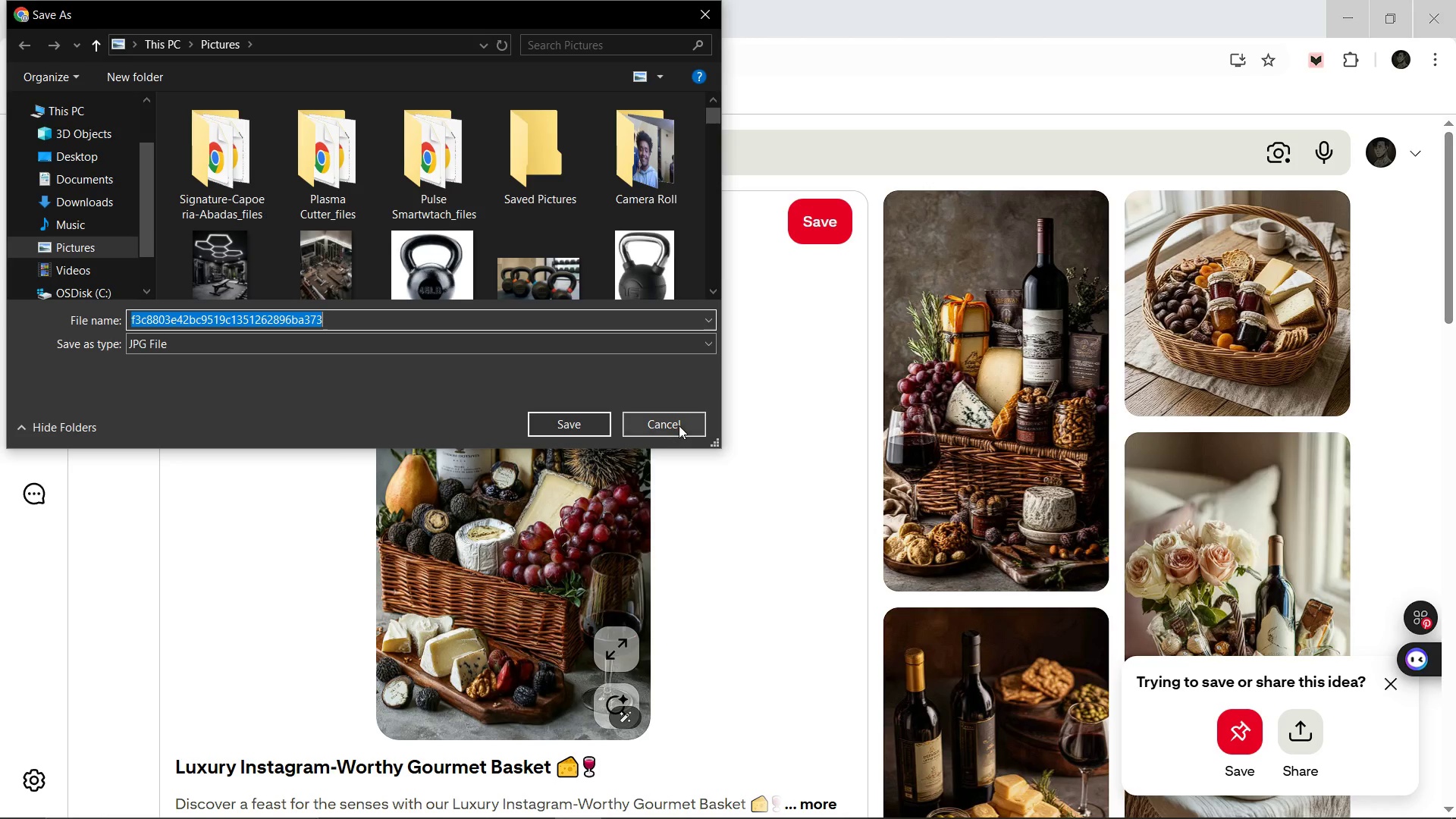 
left_click([679, 425])
 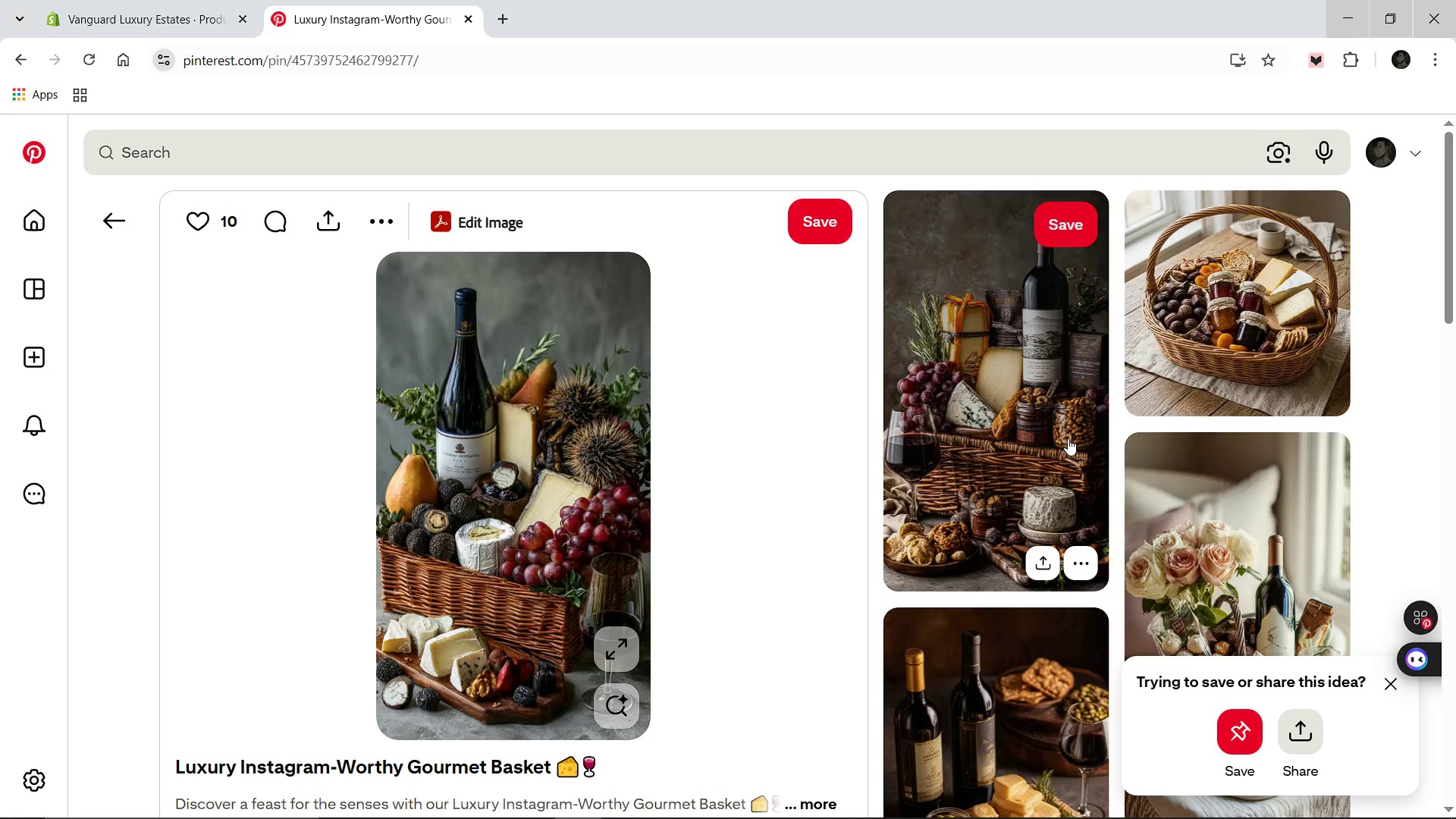 
left_click([1068, 438])
 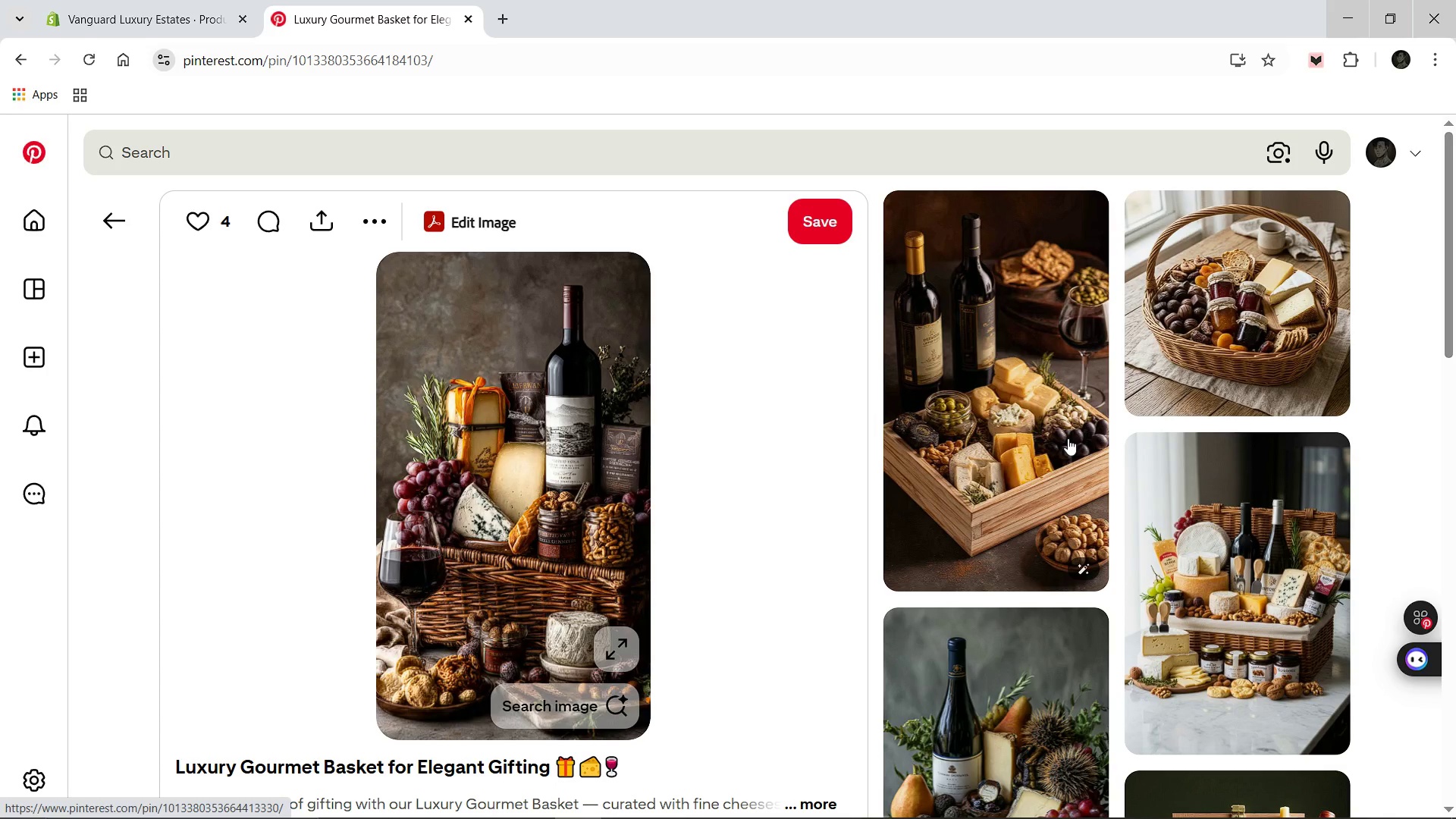 
wait(8.61)
 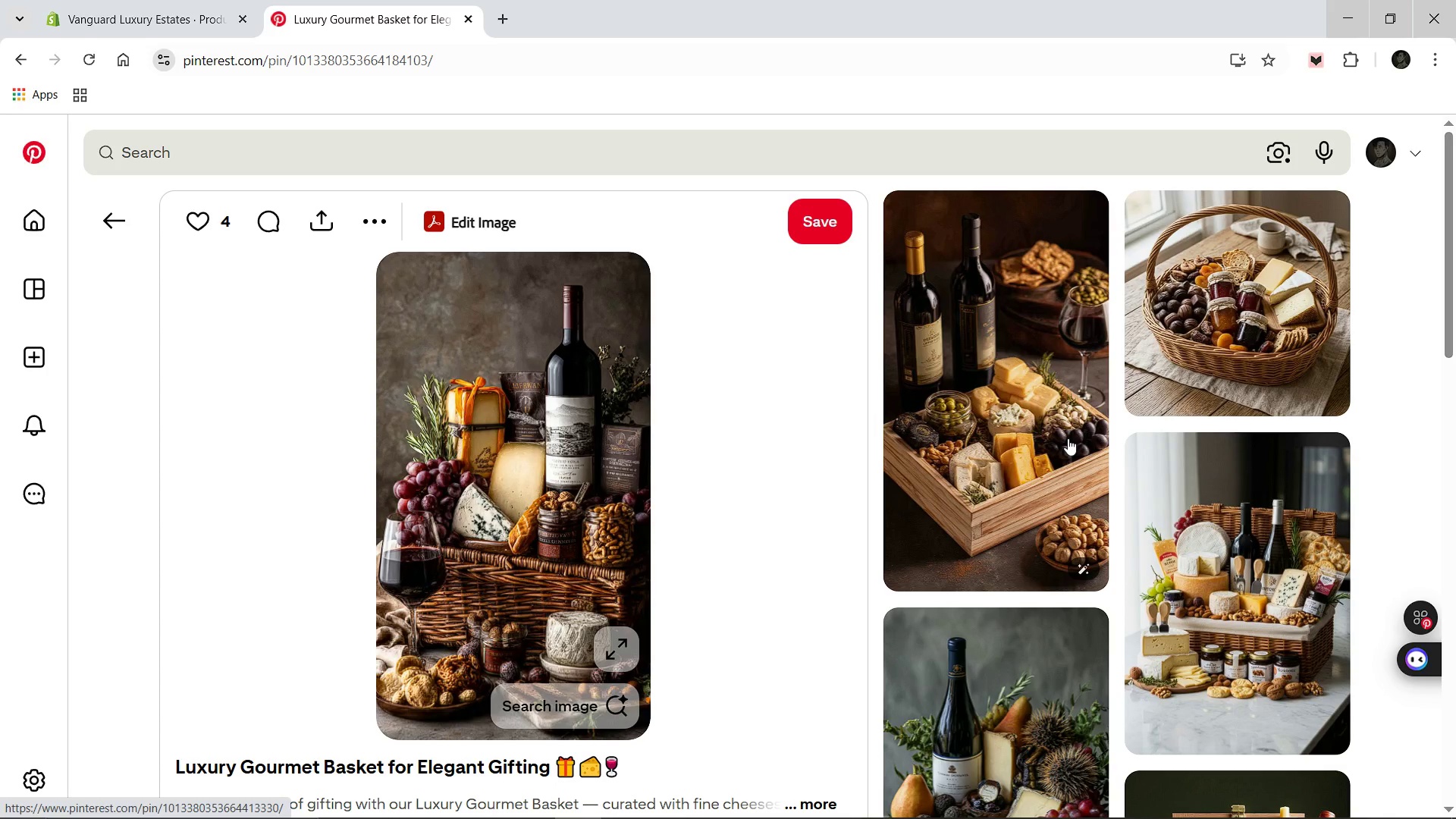 
right_click([475, 536])
 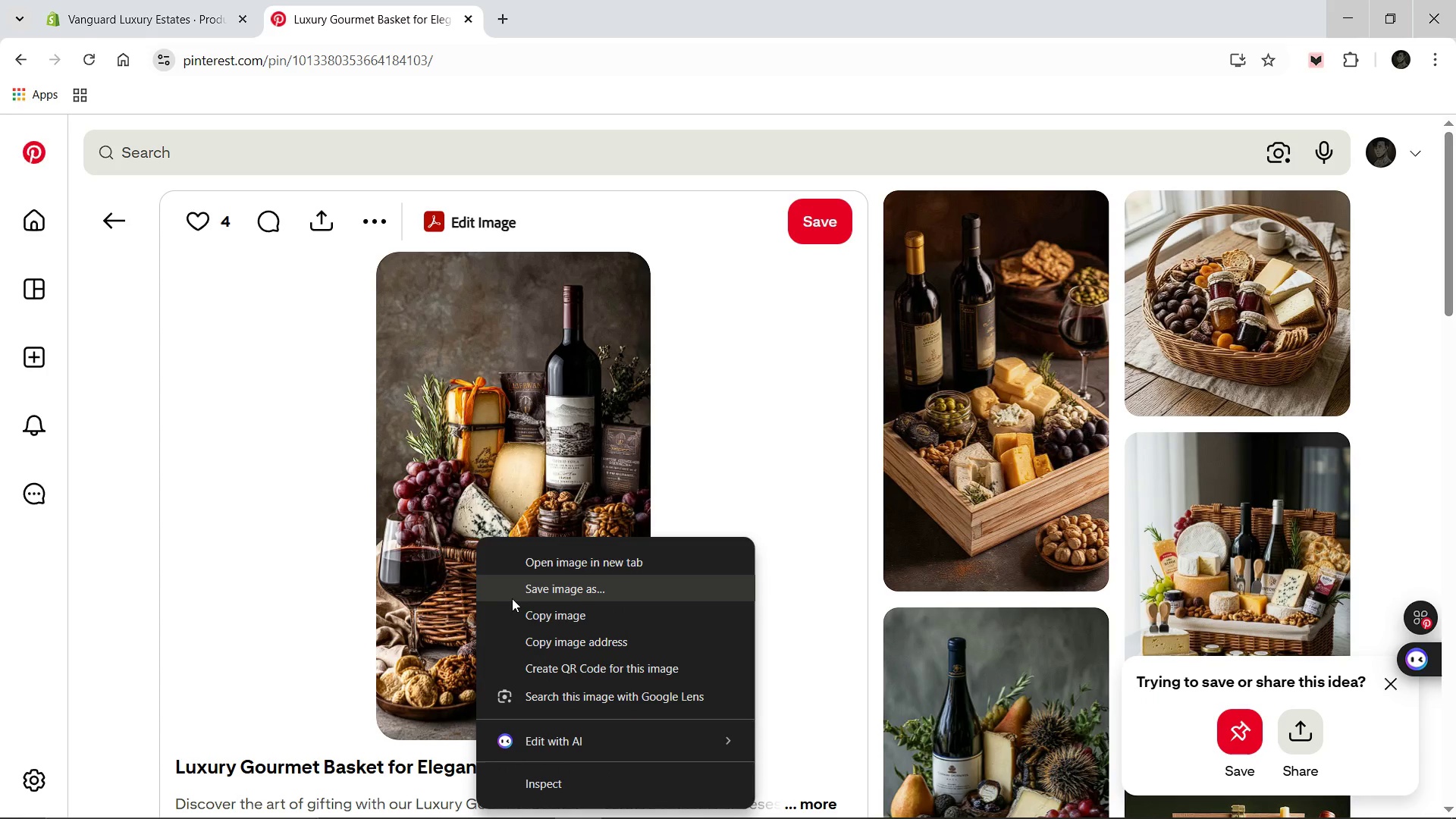 
left_click([513, 599])
 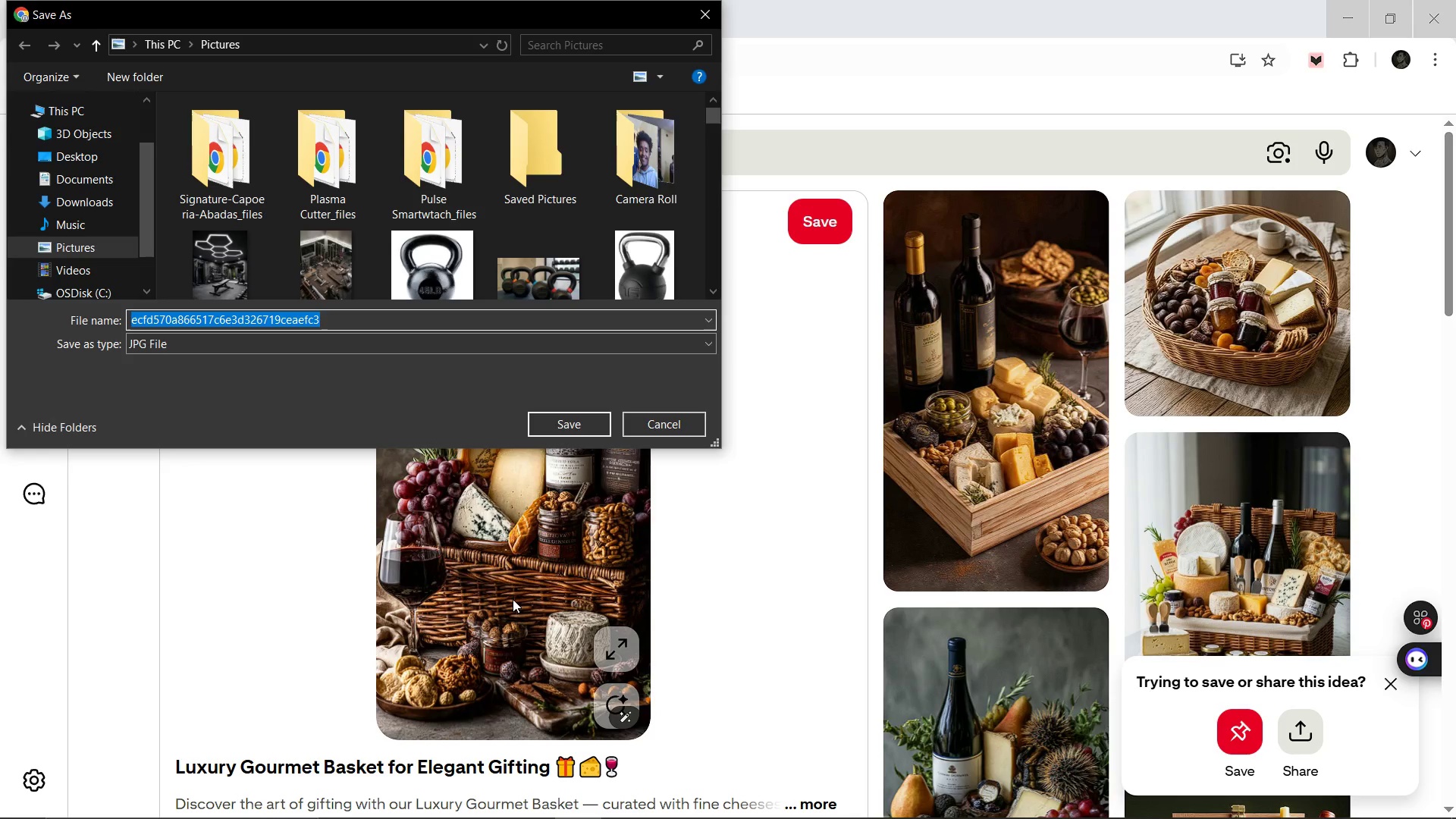 
type(The=Penthouse-Hamper)
 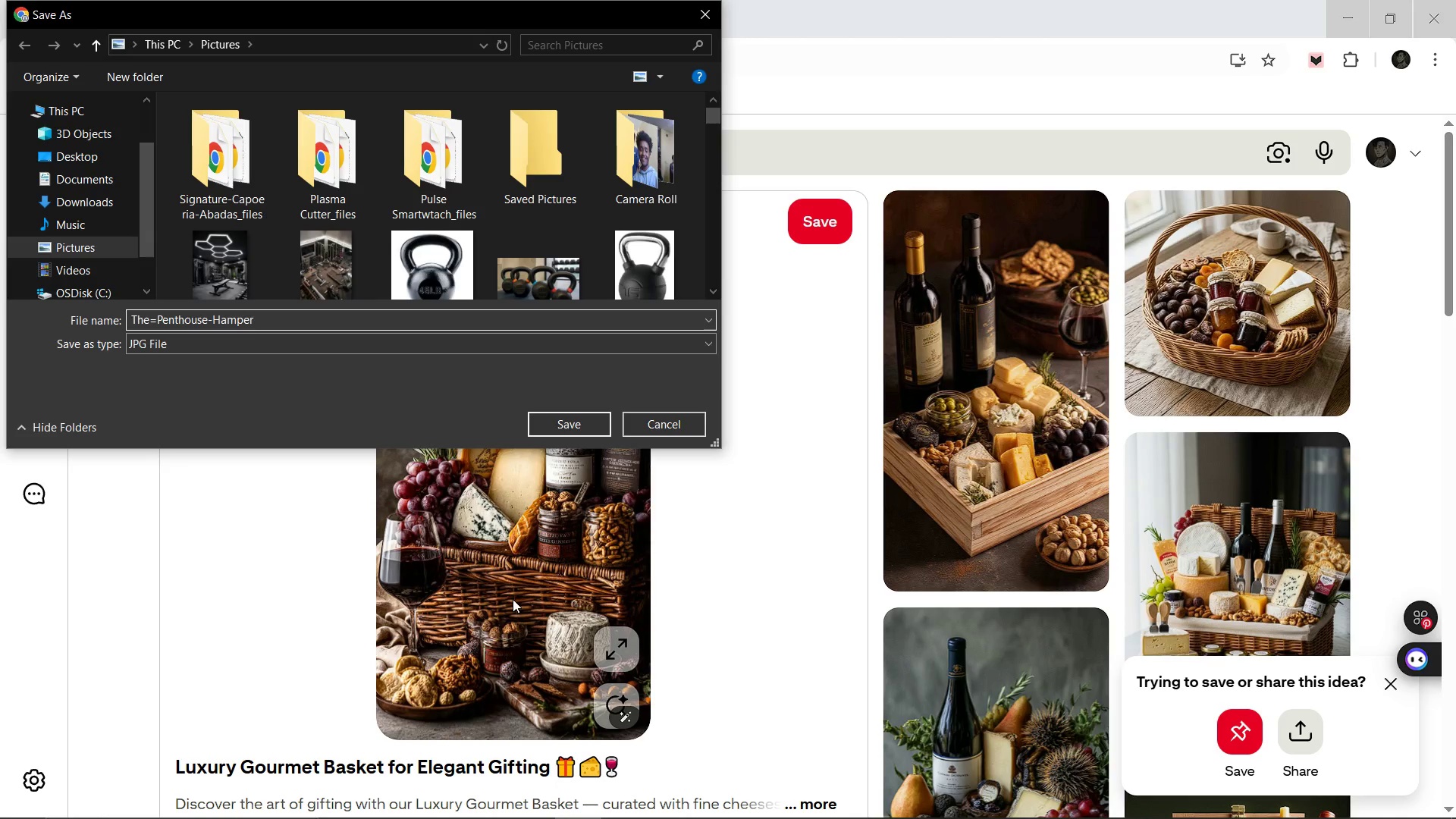 
hold_key(key=ArrowLeft, duration=0.84)
 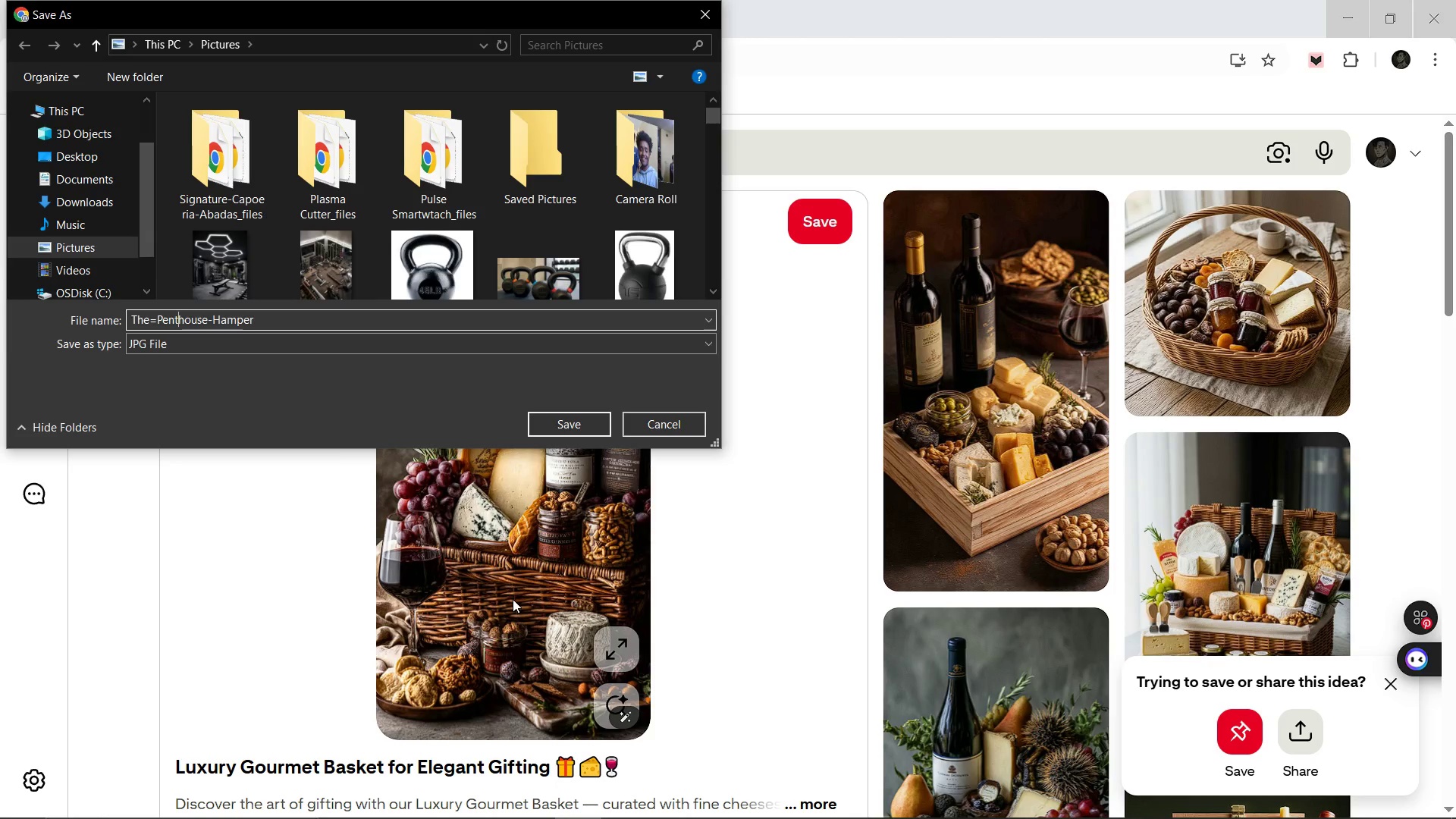 
key(ArrowLeft)
 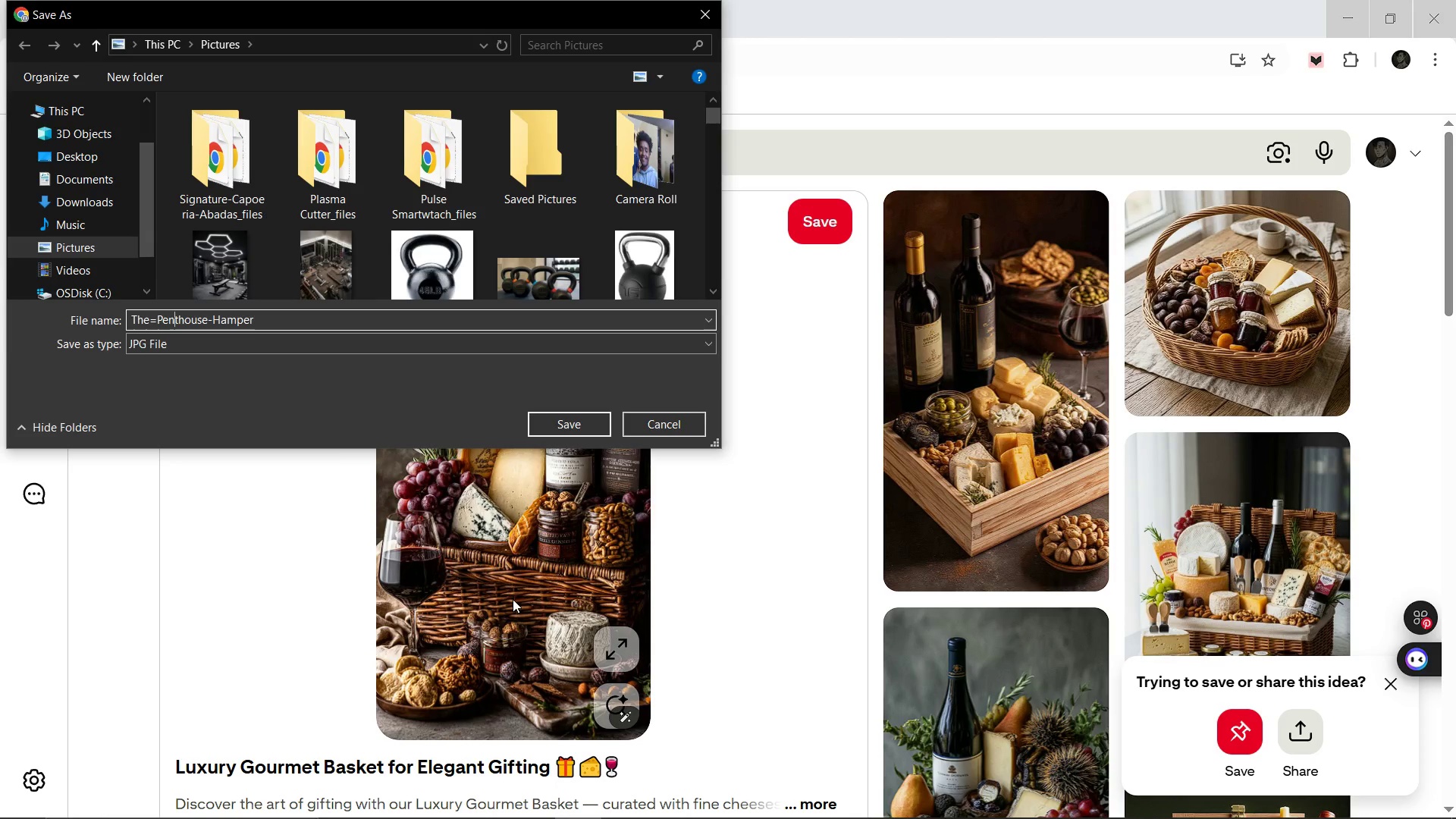 
key(ArrowLeft)
 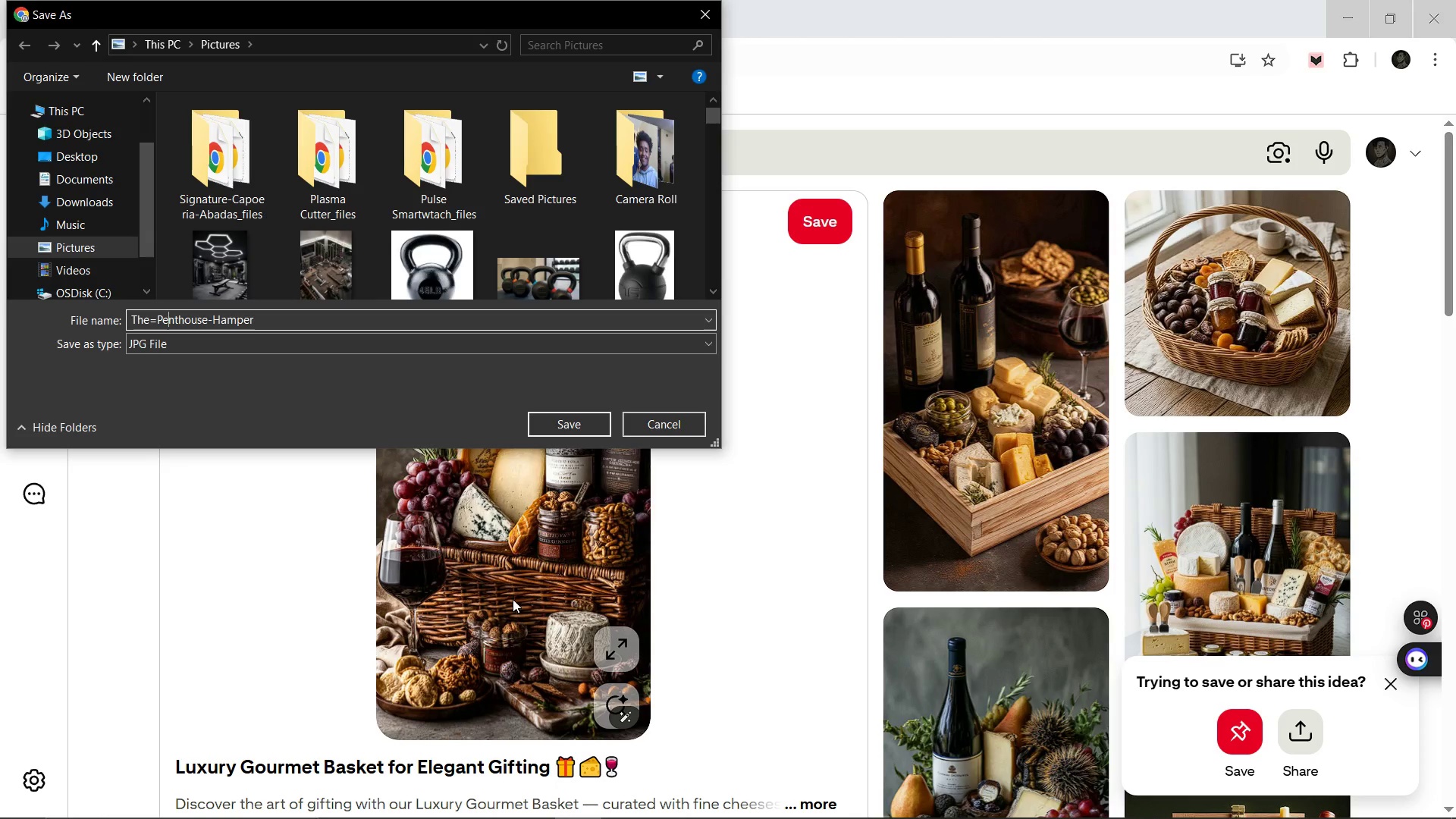 
key(ArrowLeft)
 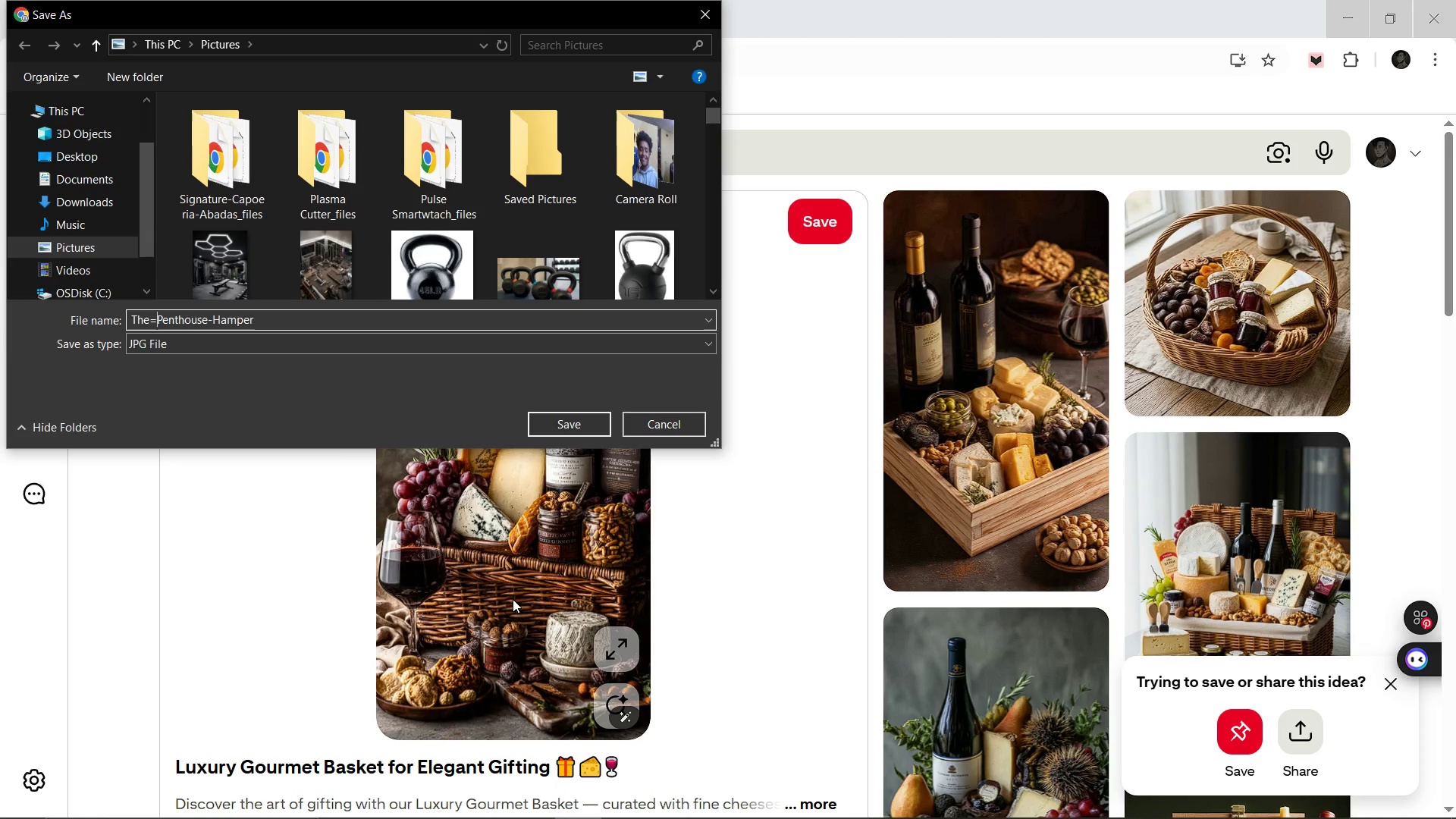 
key(ArrowLeft)
 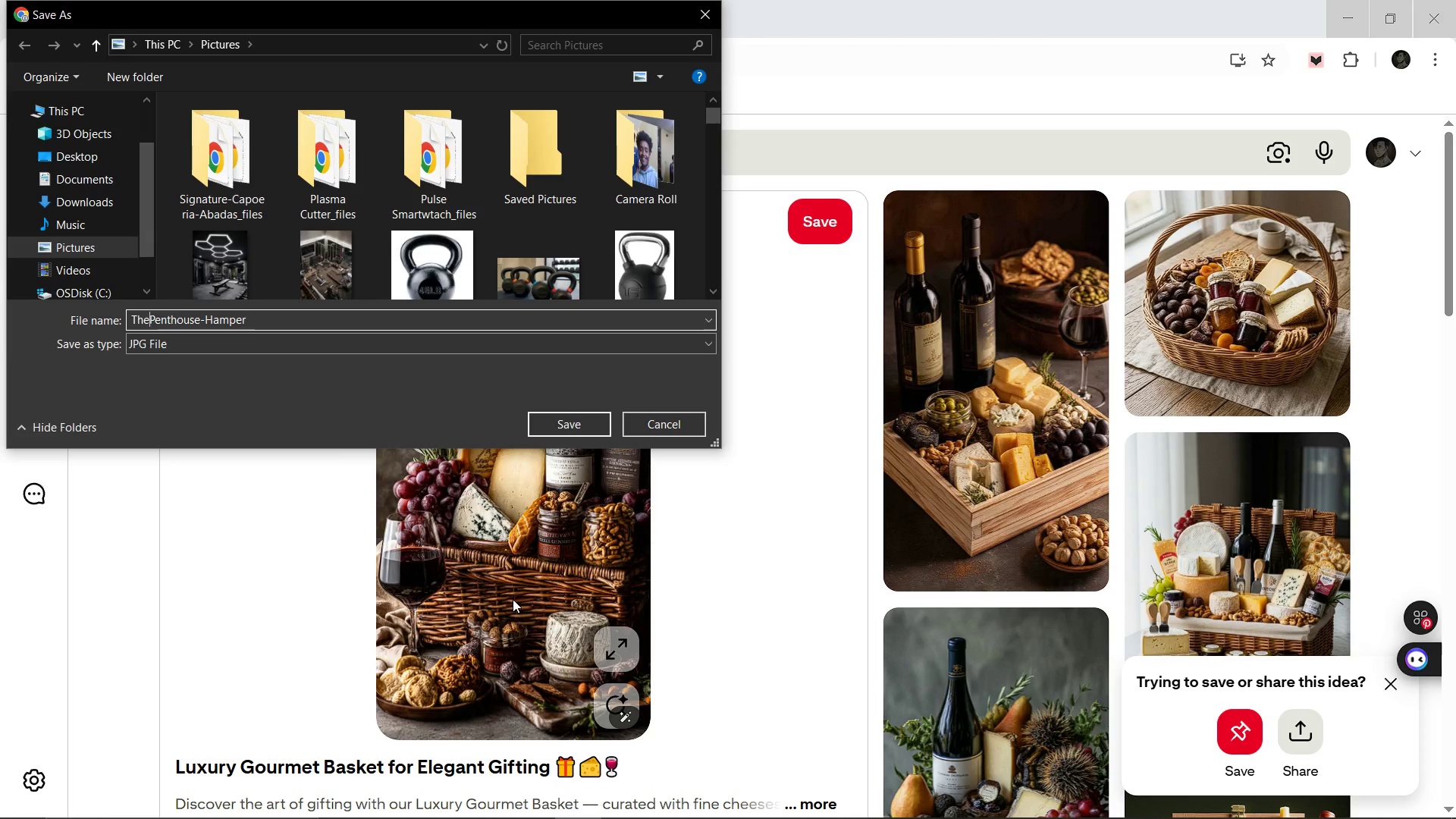 
key(Backspace)
 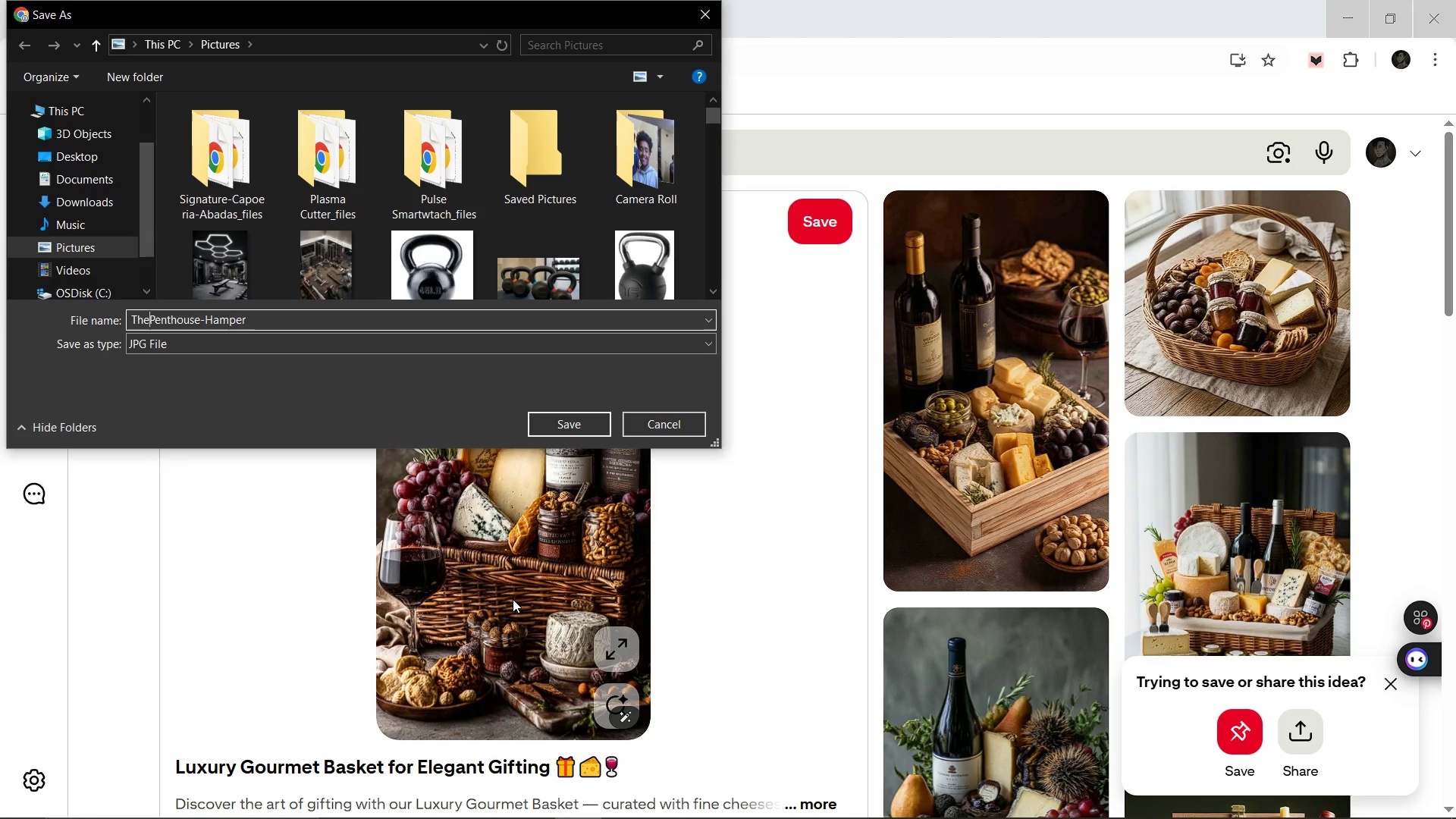 
key(Minus)
 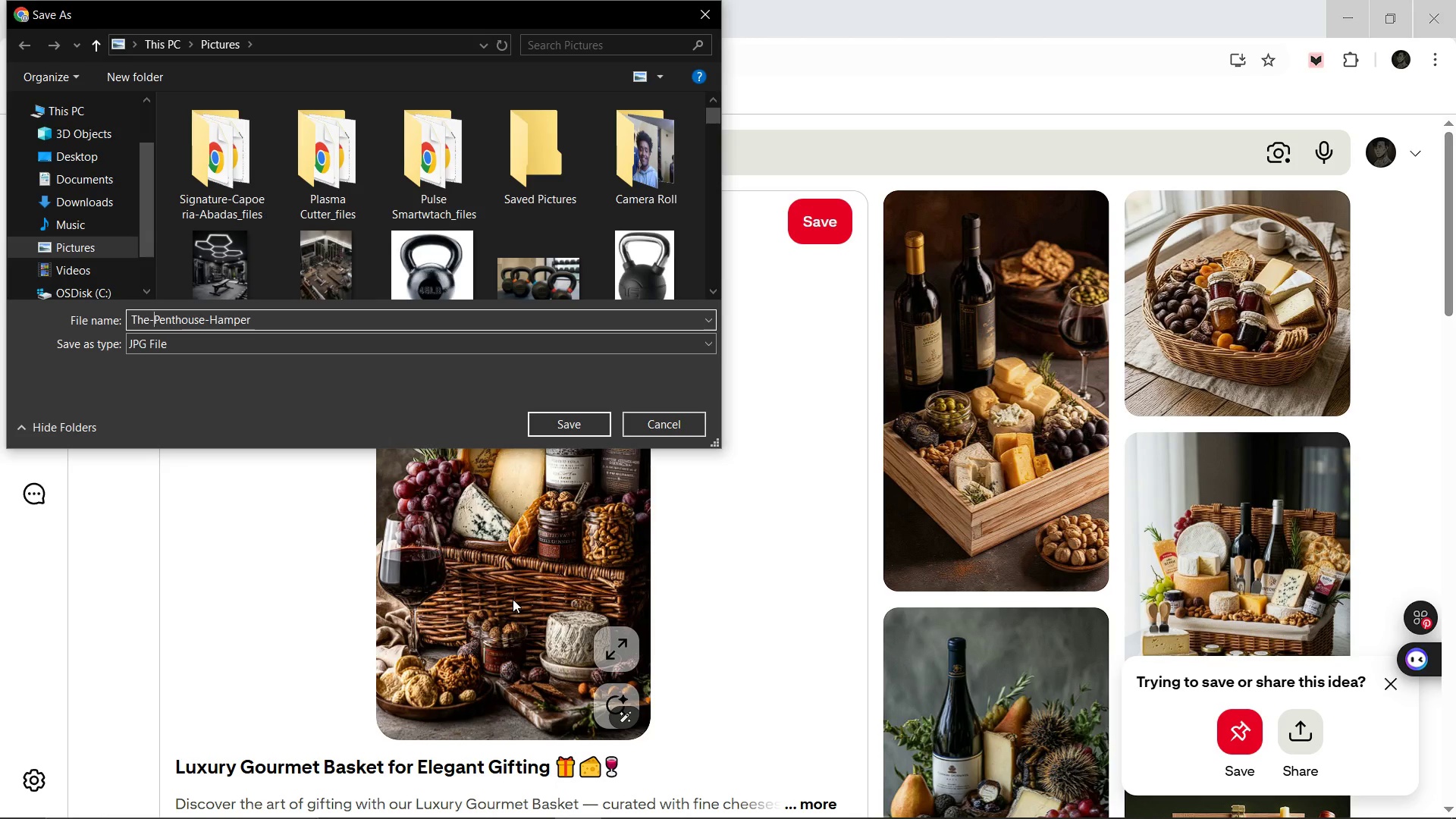 
key(Enter)
 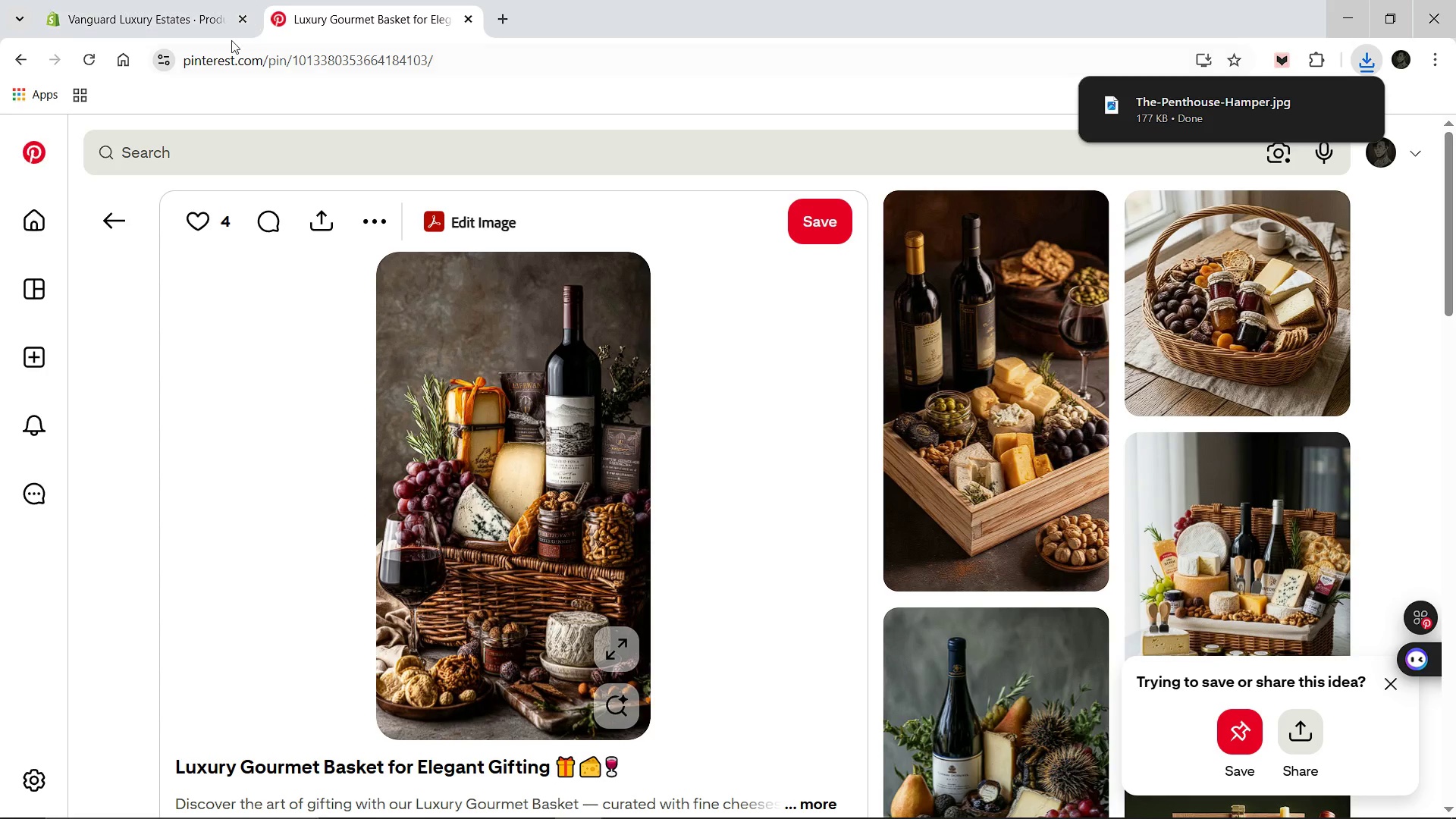 
left_click([186, 0])
 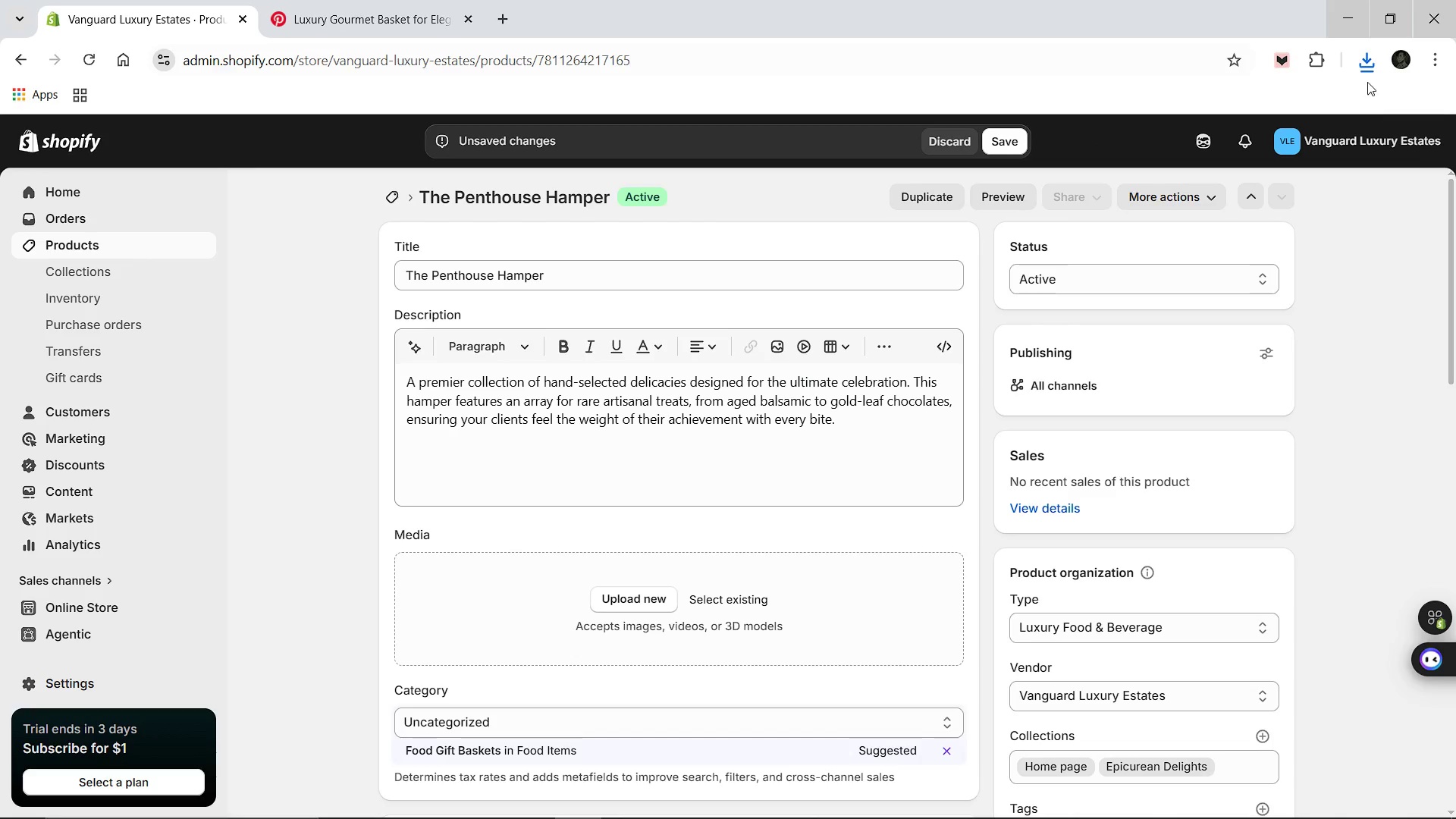 
left_click([1366, 74])
 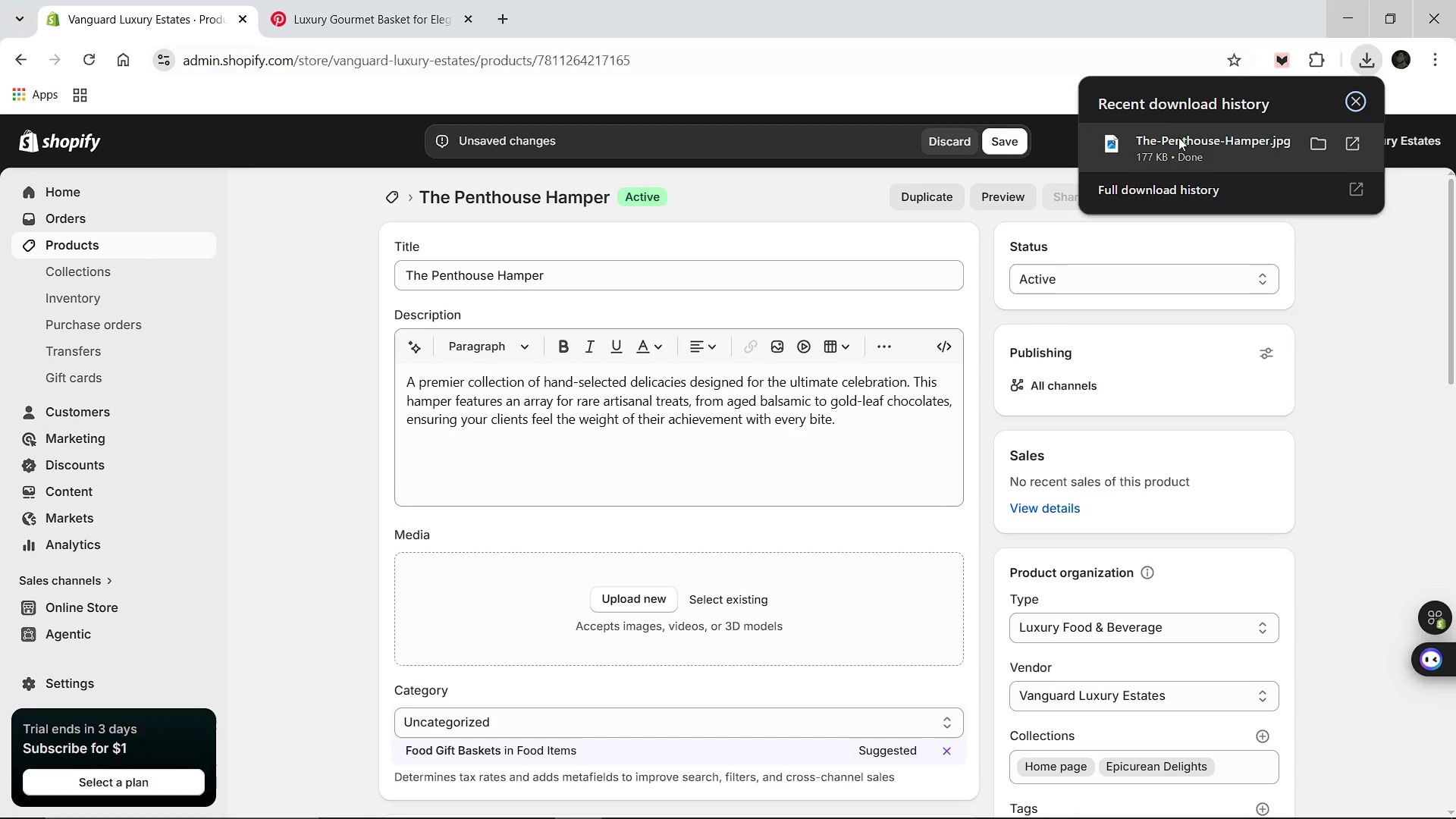 
left_click_drag(start_coordinate=[1175, 136], to_coordinate=[585, 599])
 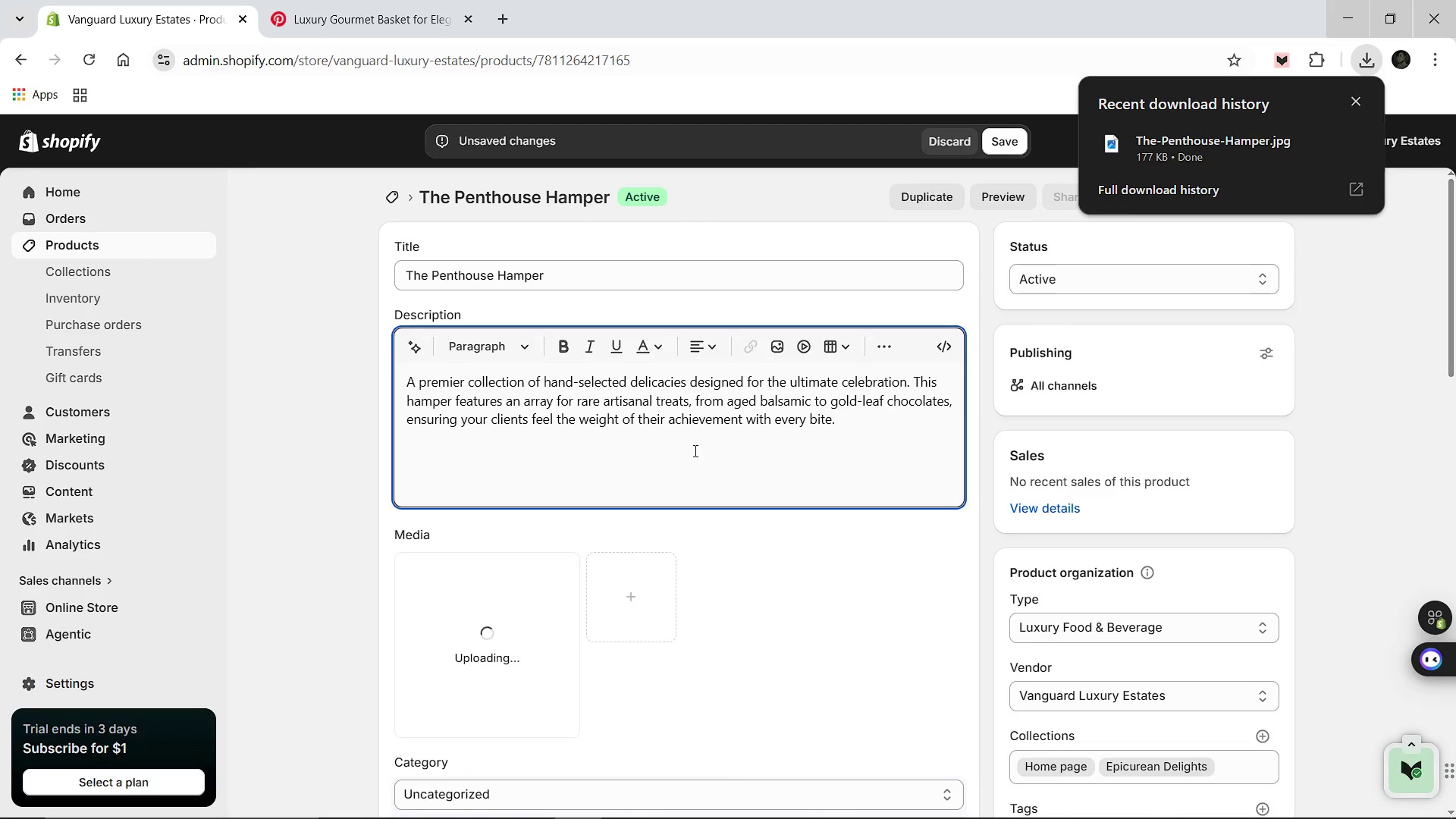 
wait(9.17)
 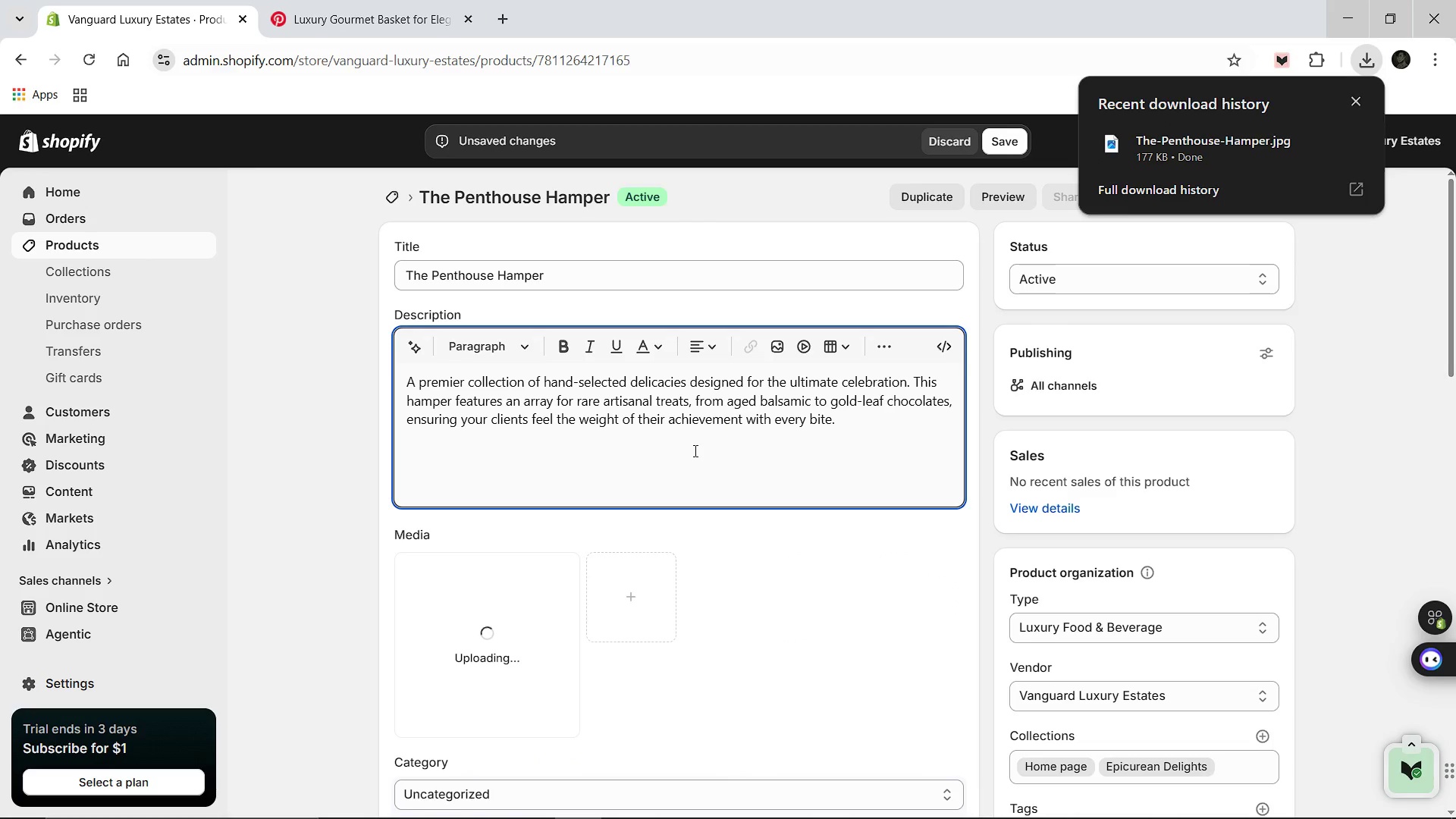 
left_click([515, 653])
 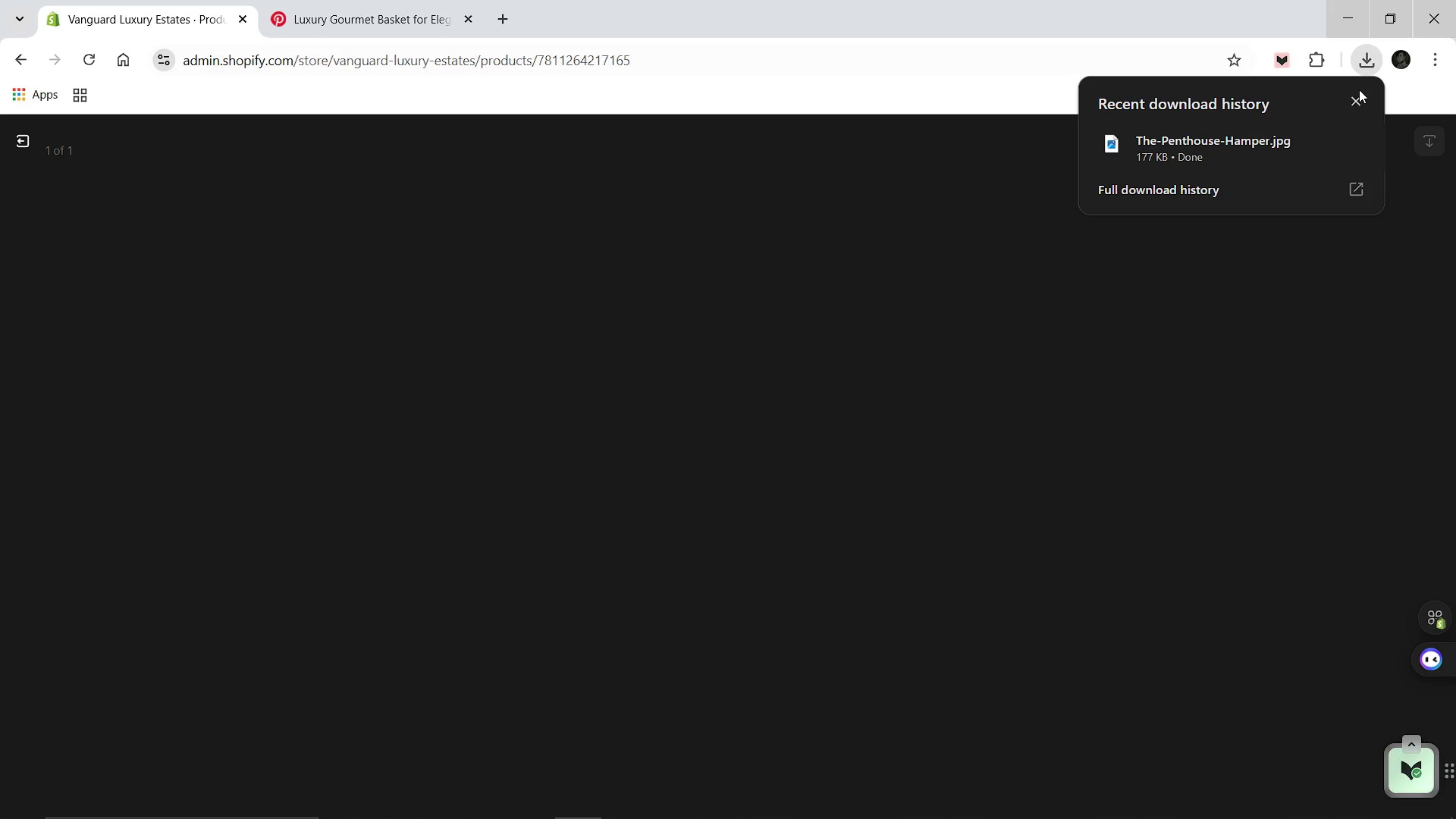 
left_click([1354, 100])
 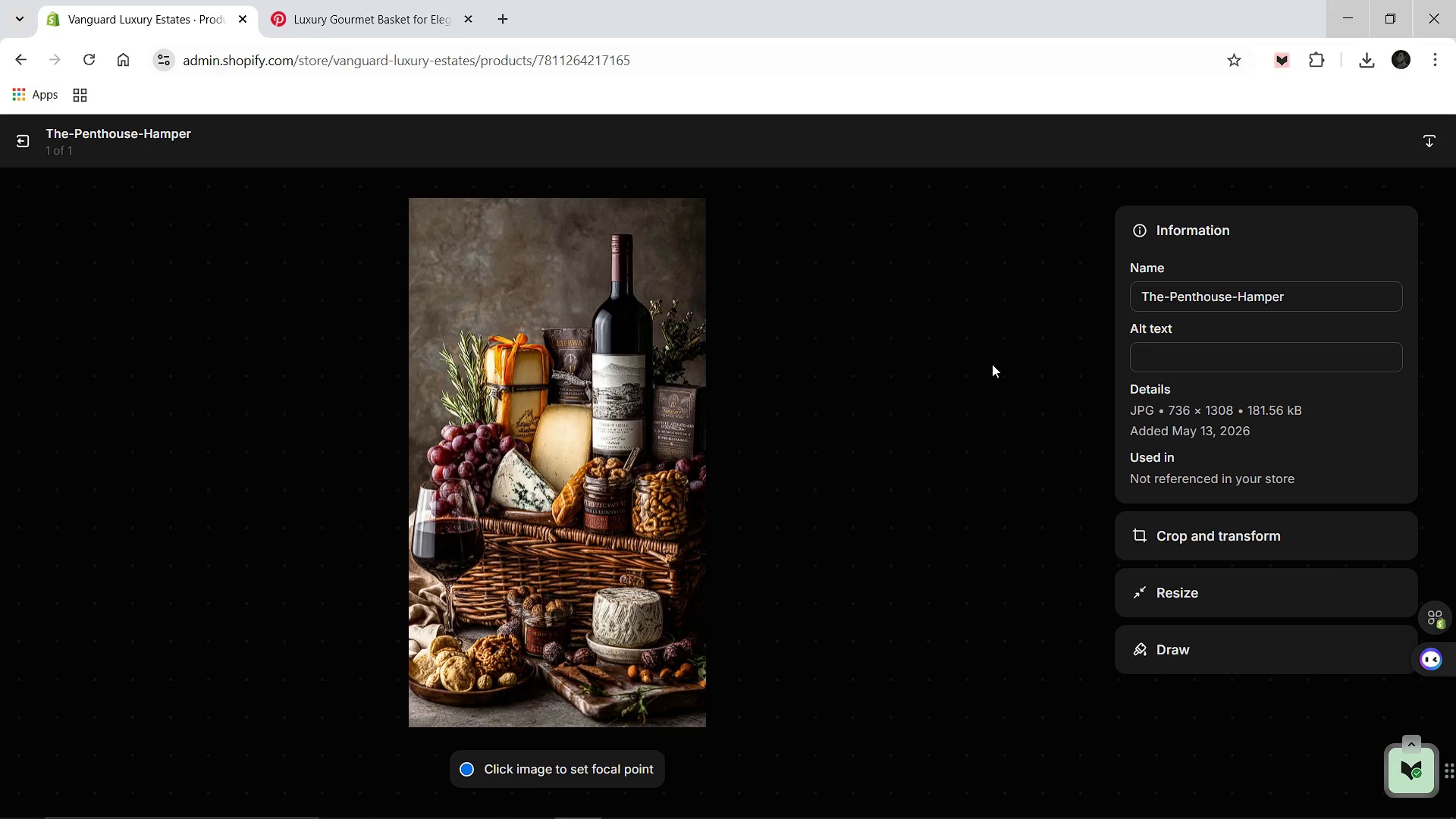 
left_click([1169, 351])
 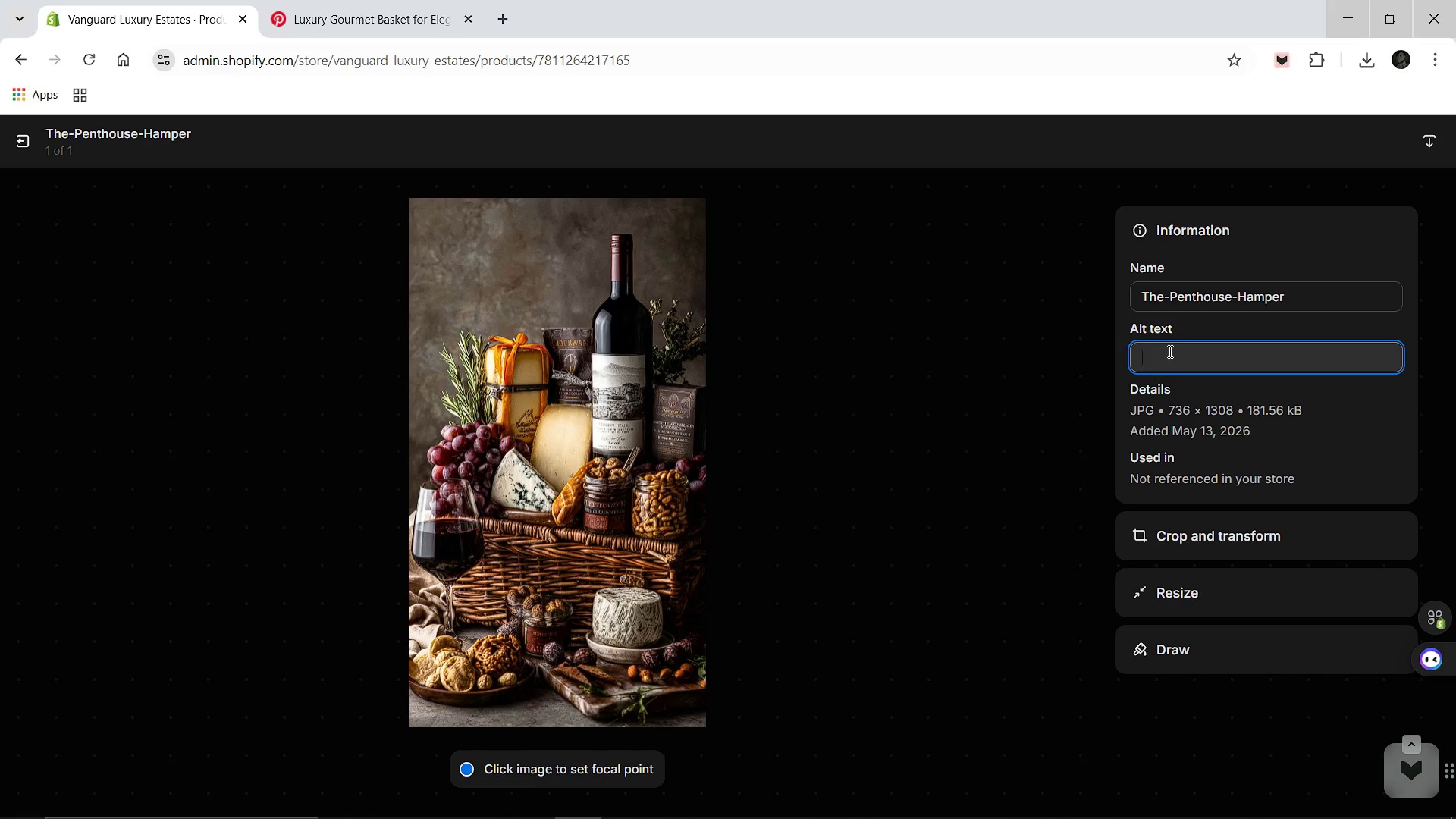 
type(Close-up of a baske)
key(Backspace)
type(et fi)
key(Backspace)
key(Backspace)
key(Backspace)
key(Backspace)
key(Backspace)
key(Backspace)
key(Backspace)
key(Backspace)
key(Backspace)
type(vell)
key(Backspace)
type(vet-lined hamper filled with high-end gourmet delicacies for luxury closing gift.)
 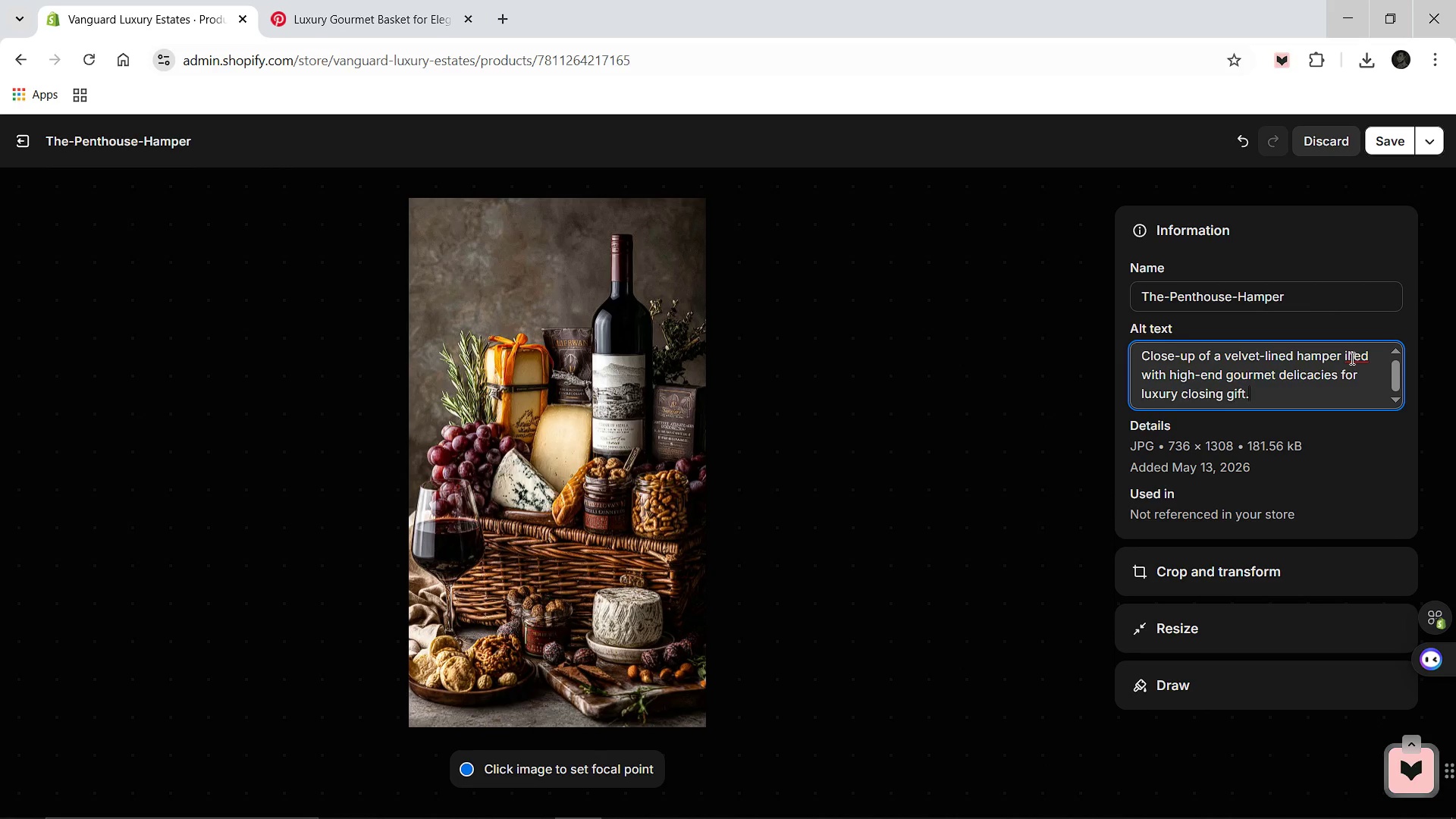 
left_click([1346, 355])
 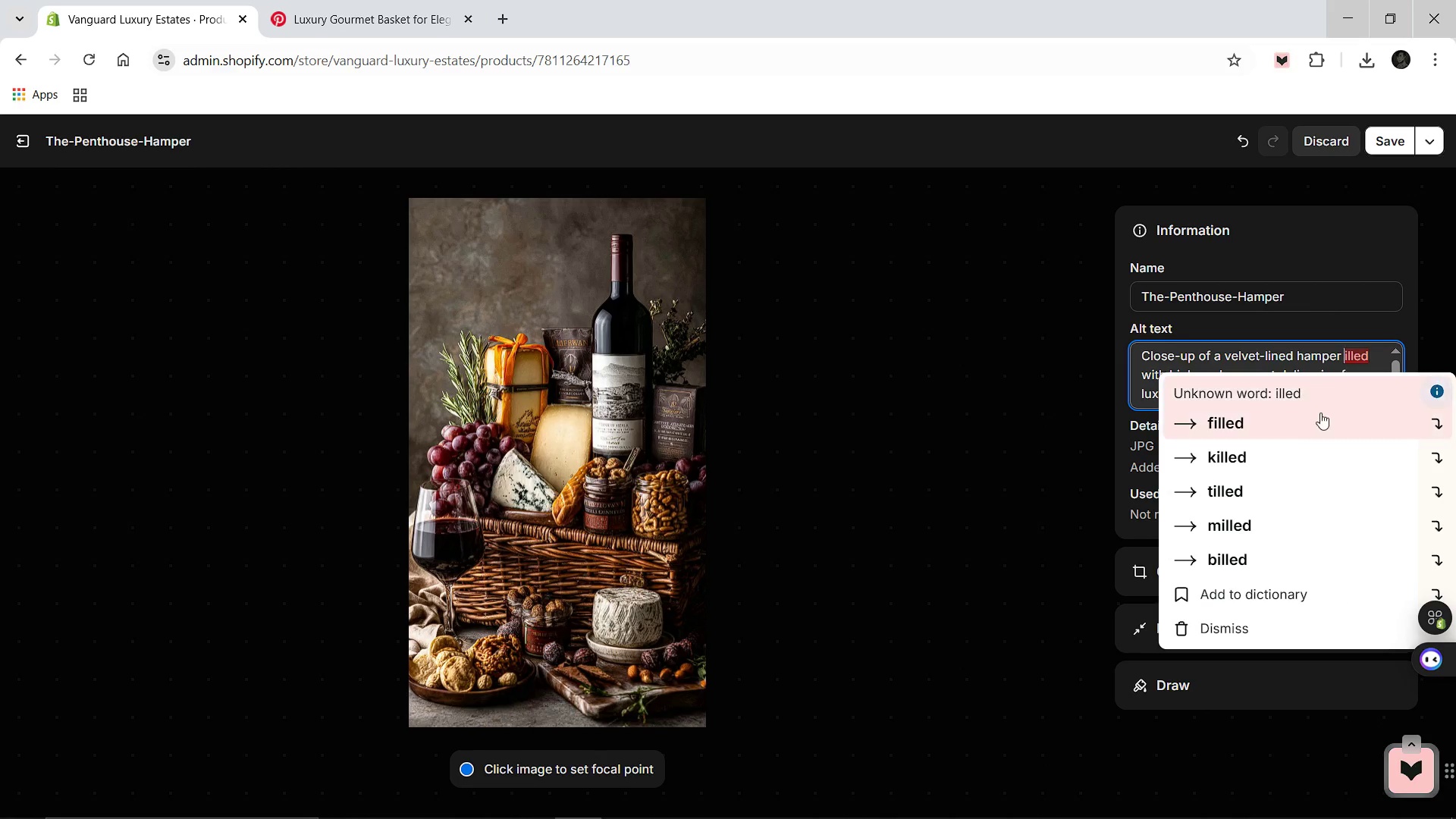 
left_click([1294, 428])
 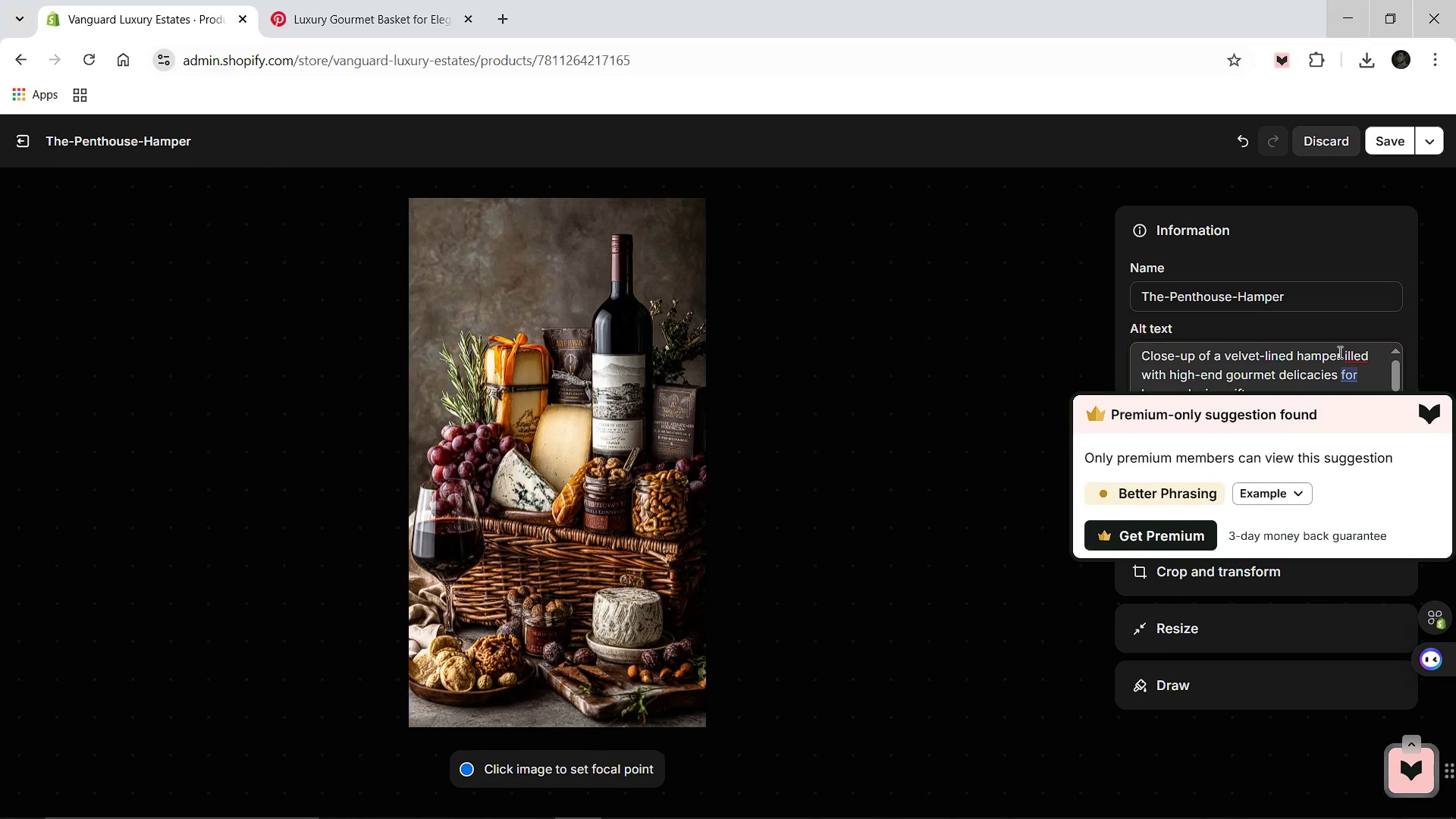 
left_click([1338, 352])
 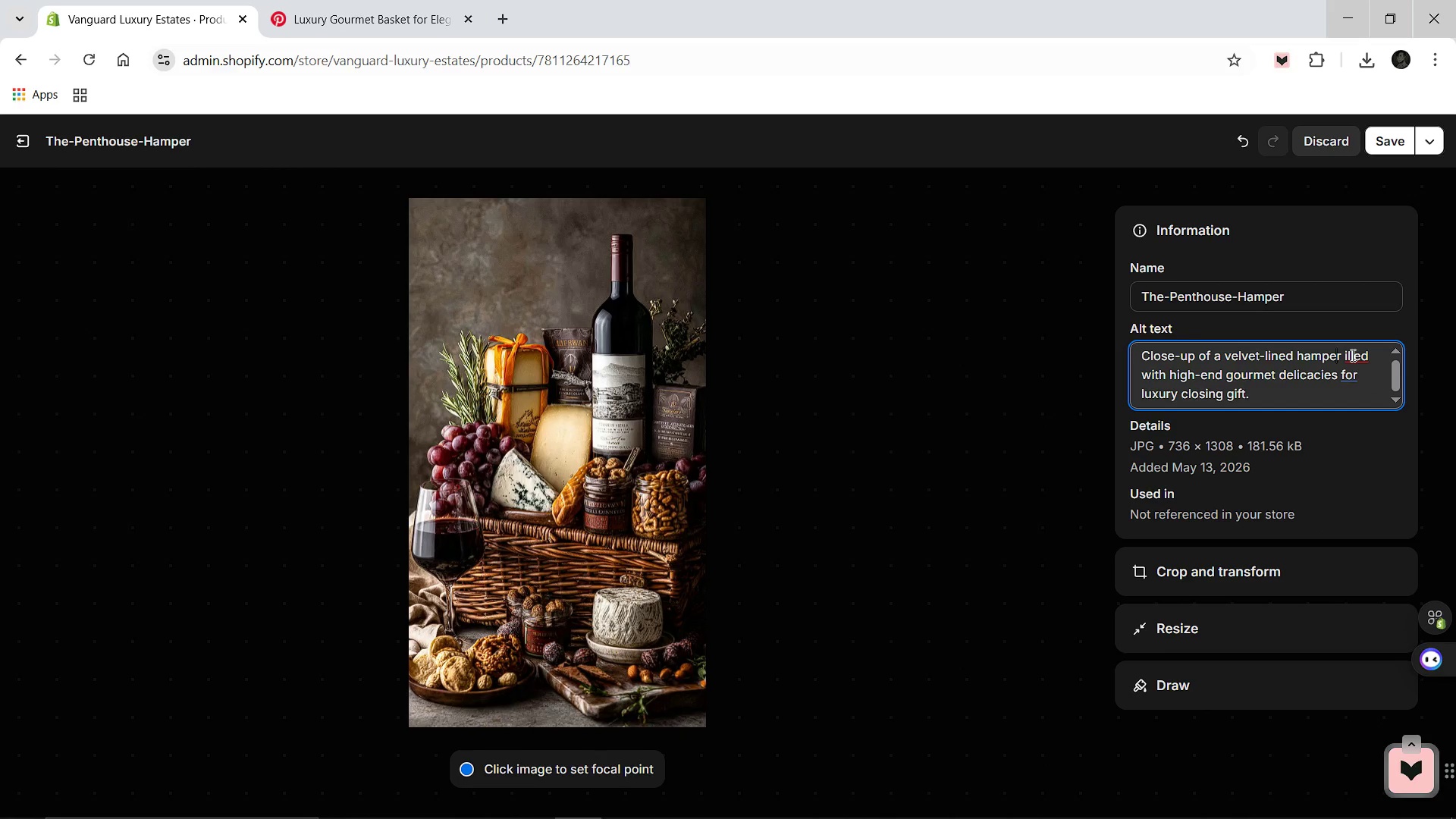 
left_click([1352, 355])
 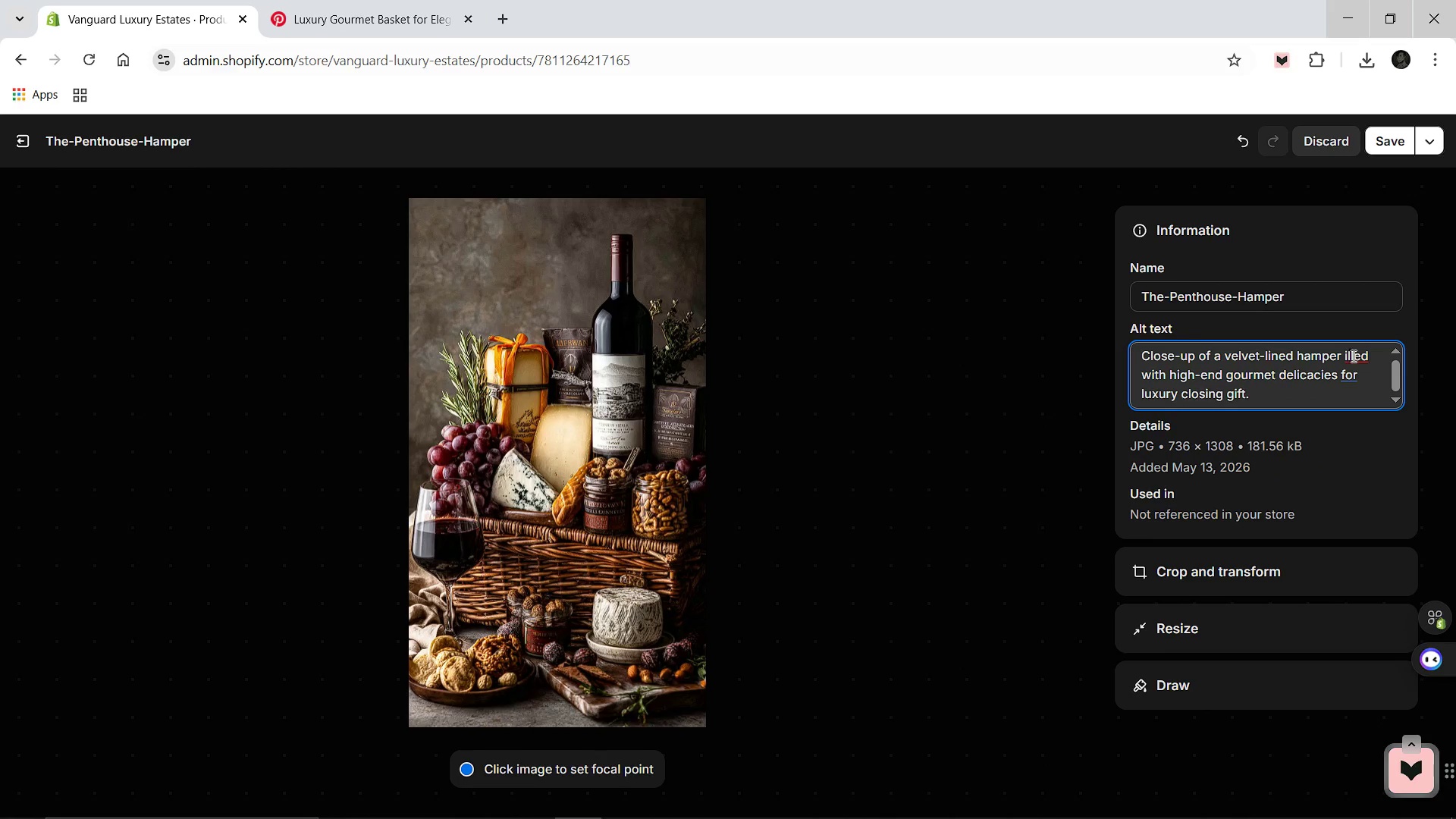 
left_click([1354, 356])
 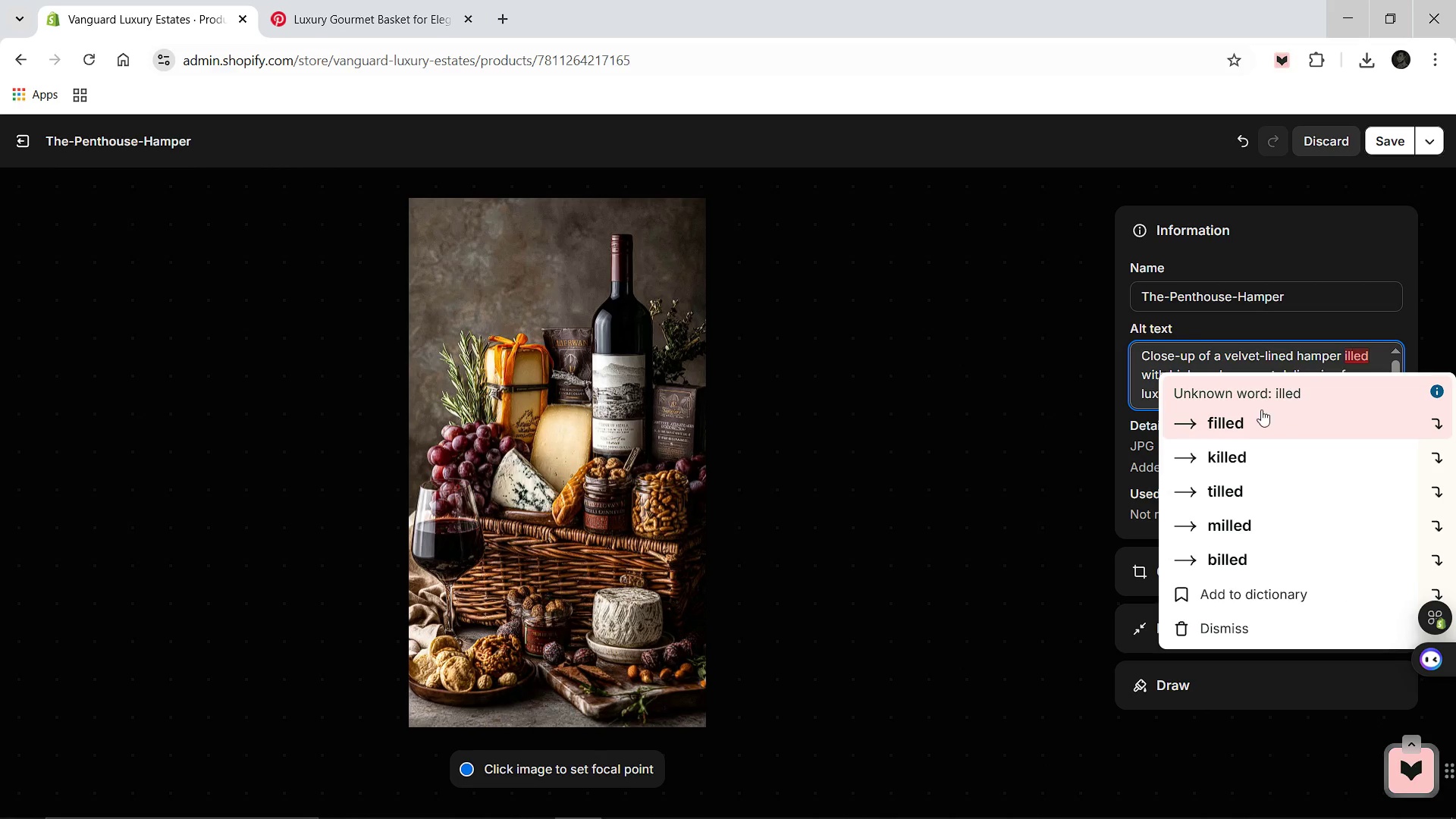 
left_click([1257, 411])
 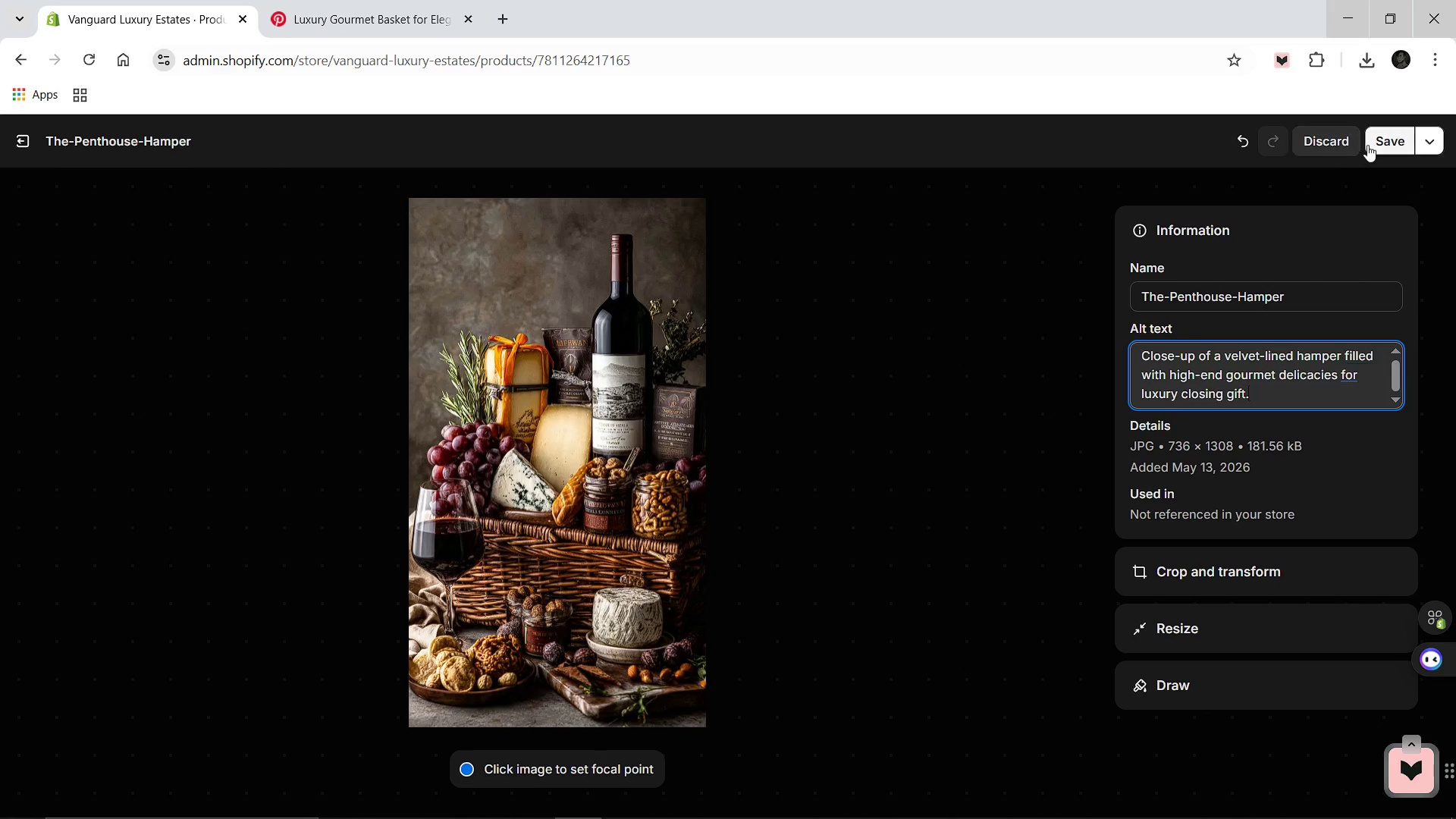 
left_click([1375, 142])
 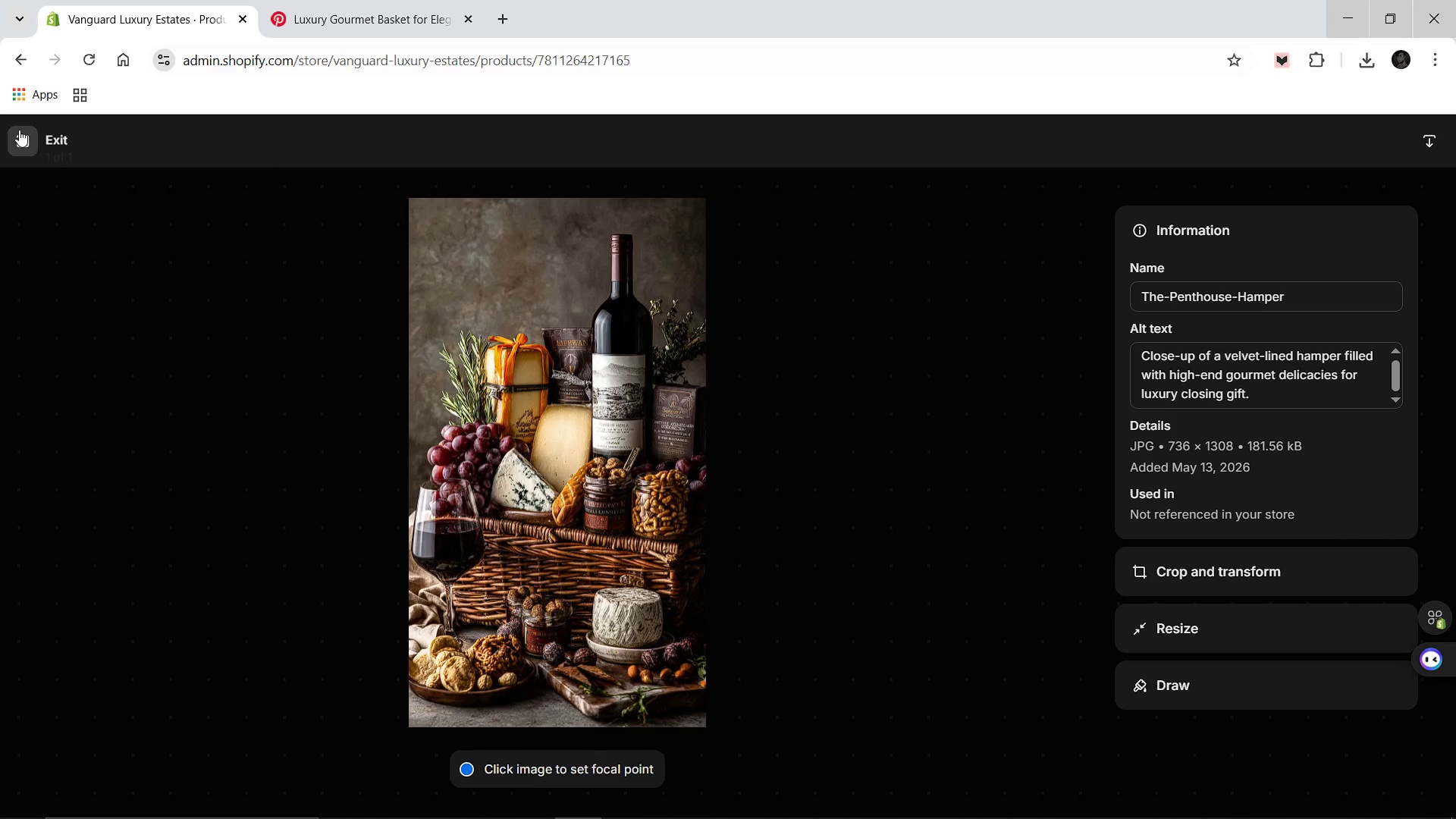 
left_click([18, 140])
 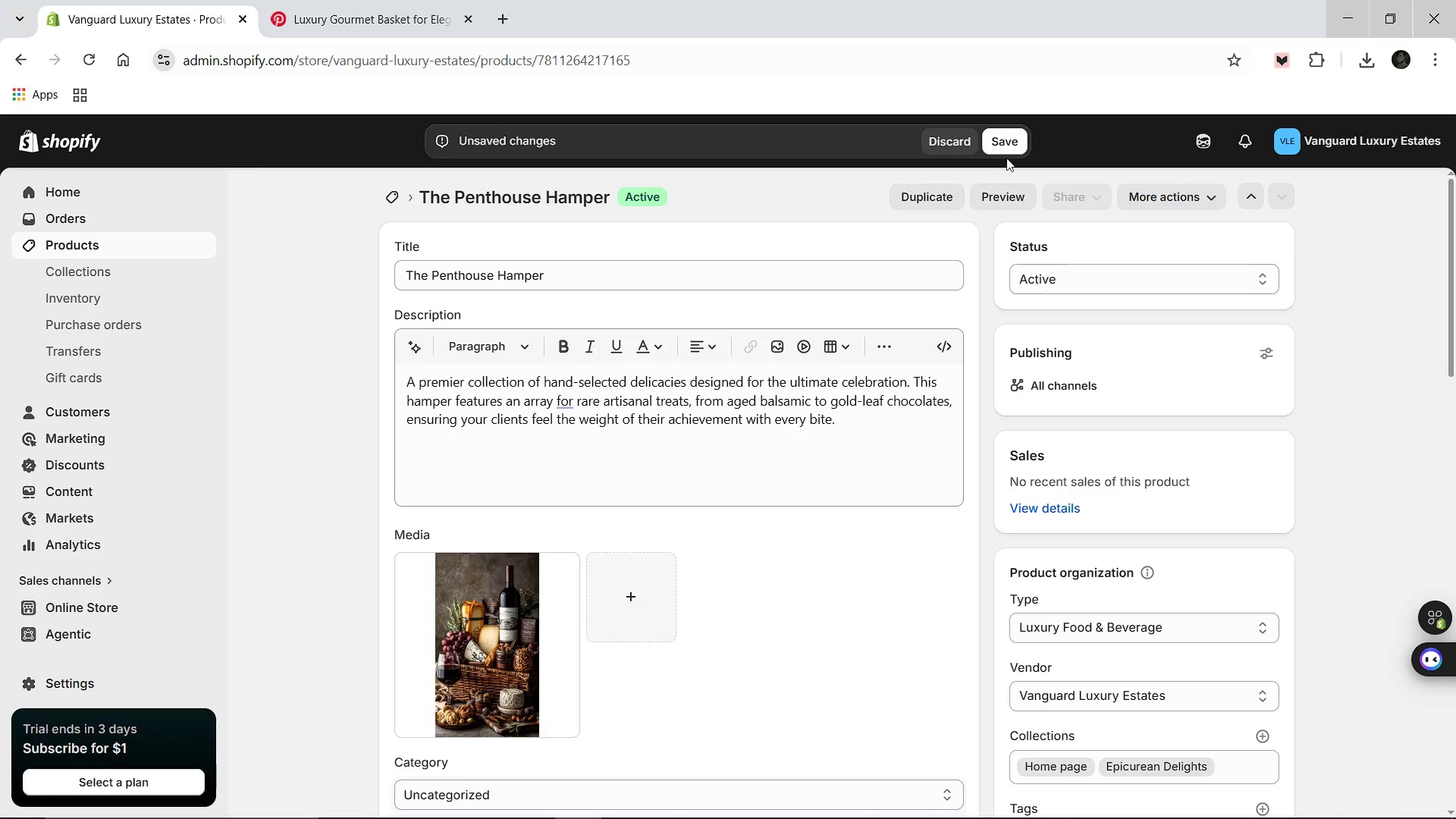 
left_click([1006, 146])
 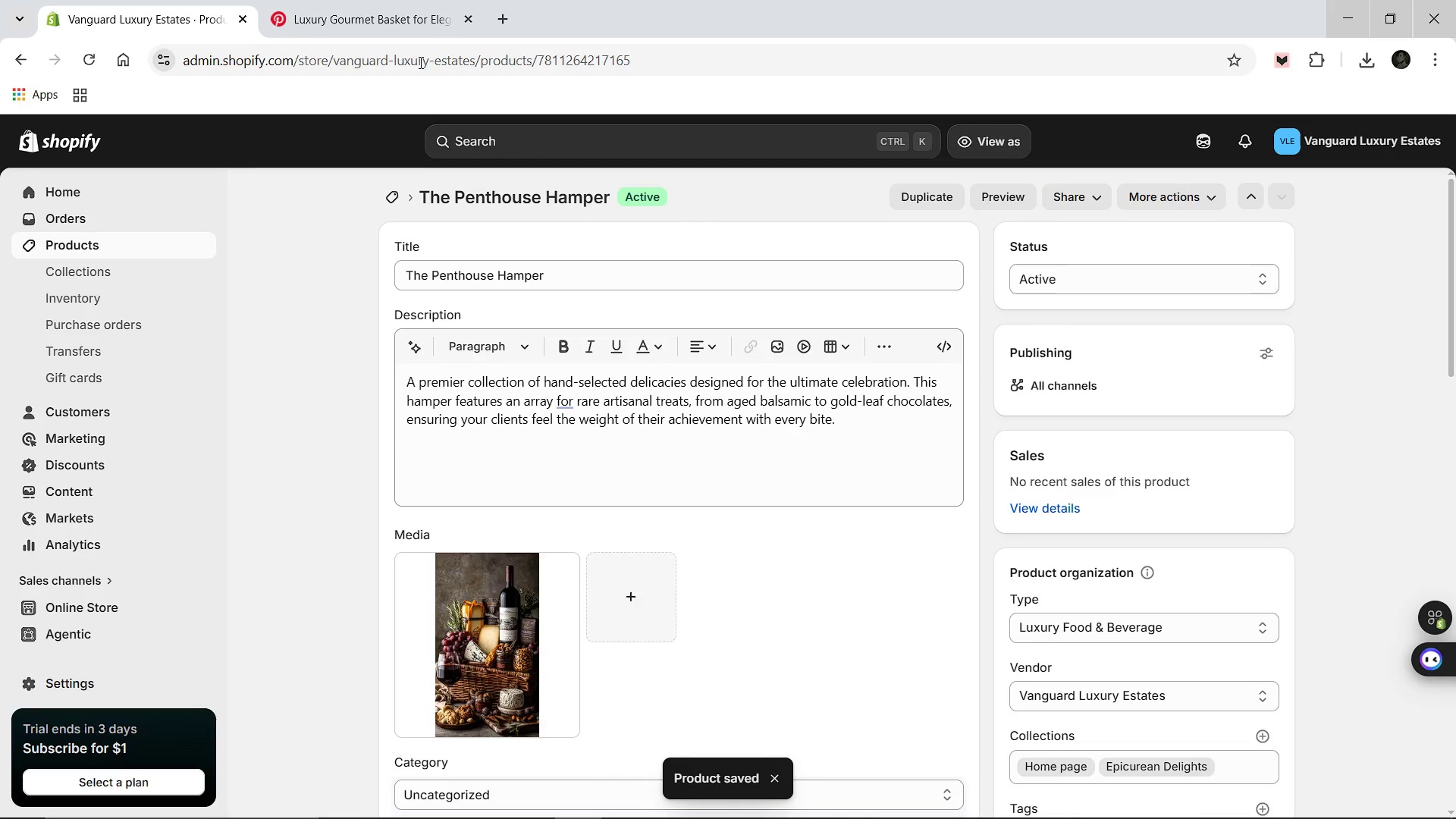 
wait(7.3)
 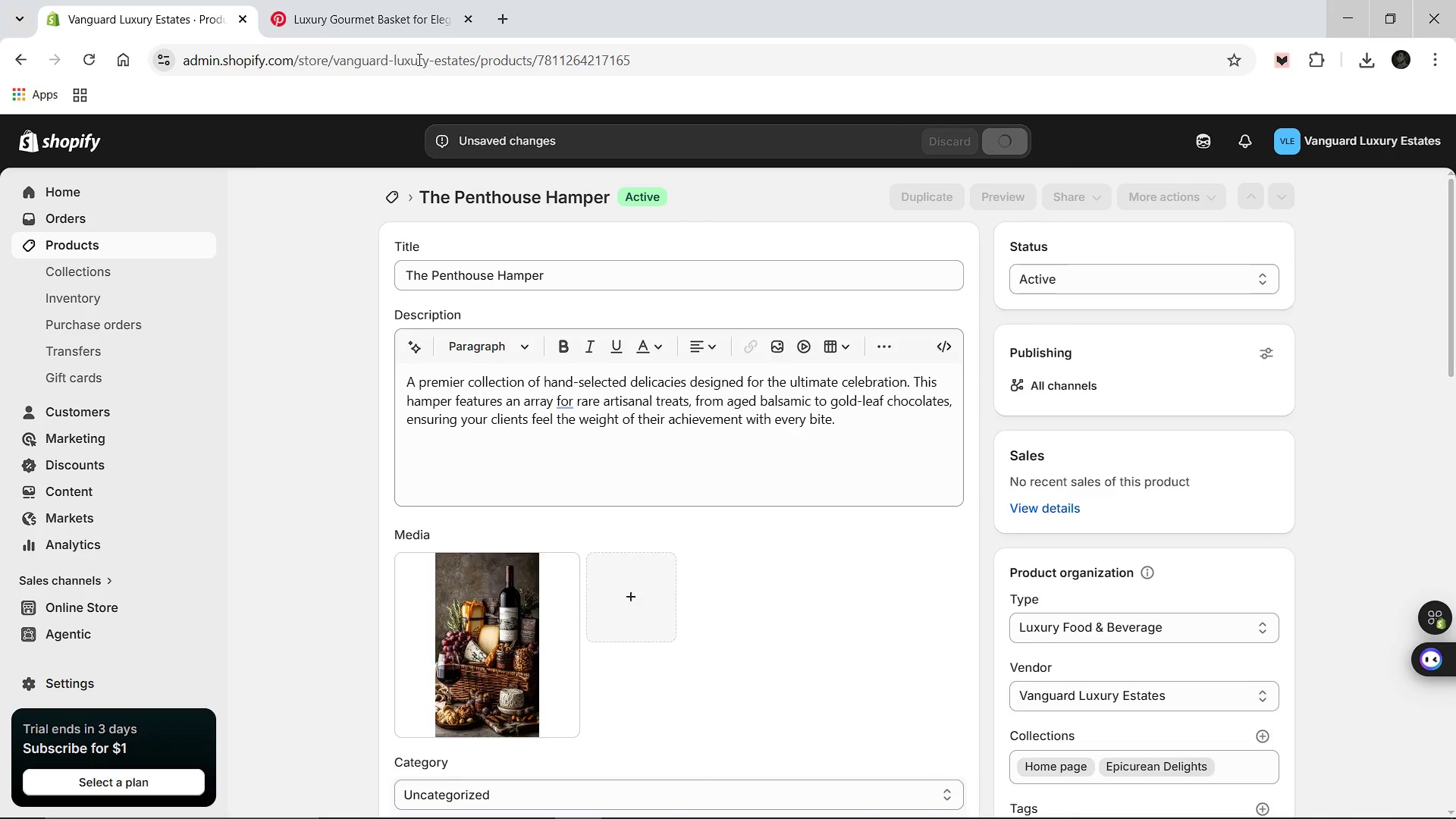 
left_click([399, 13])
 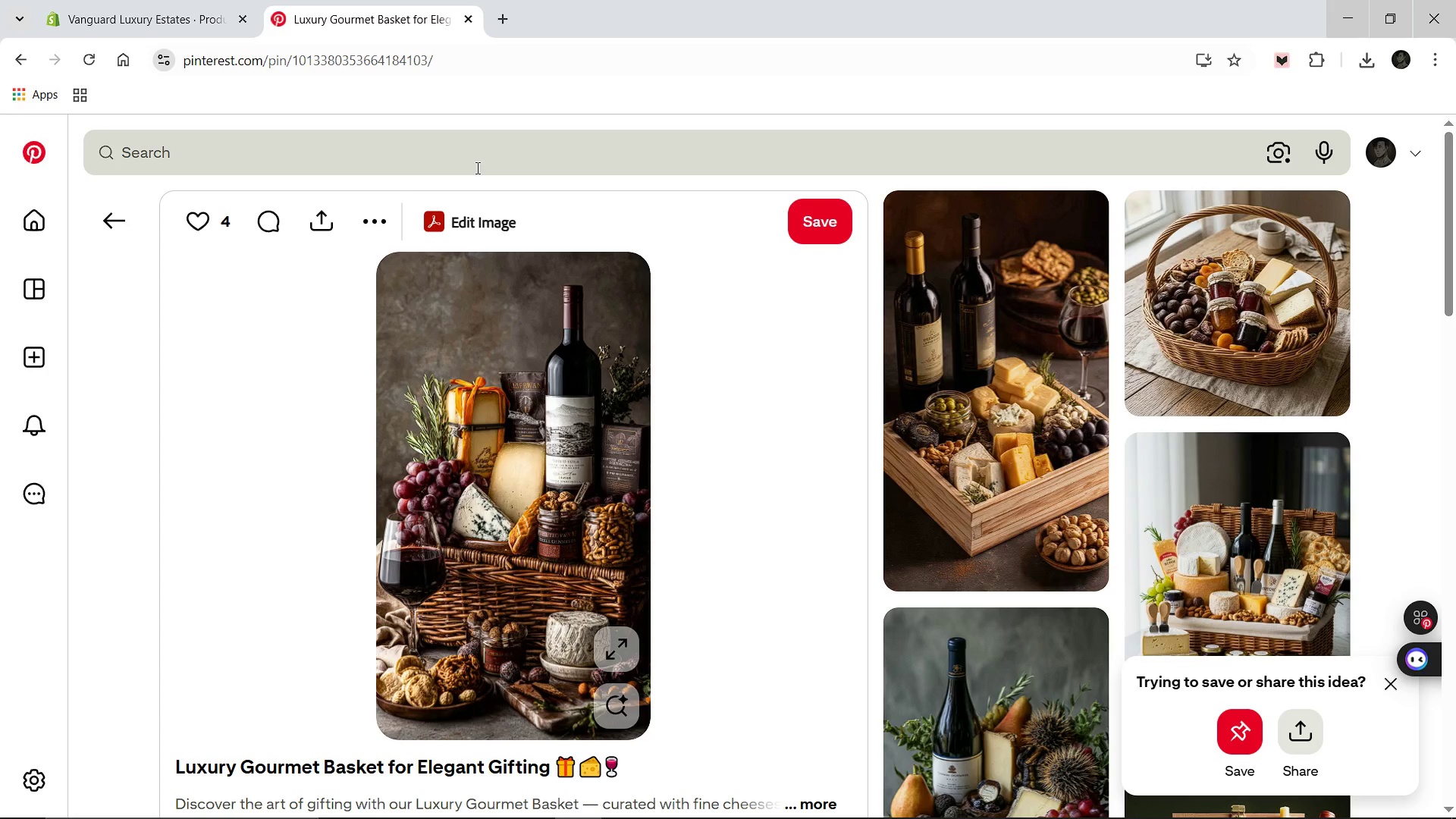 
left_click([476, 168])
 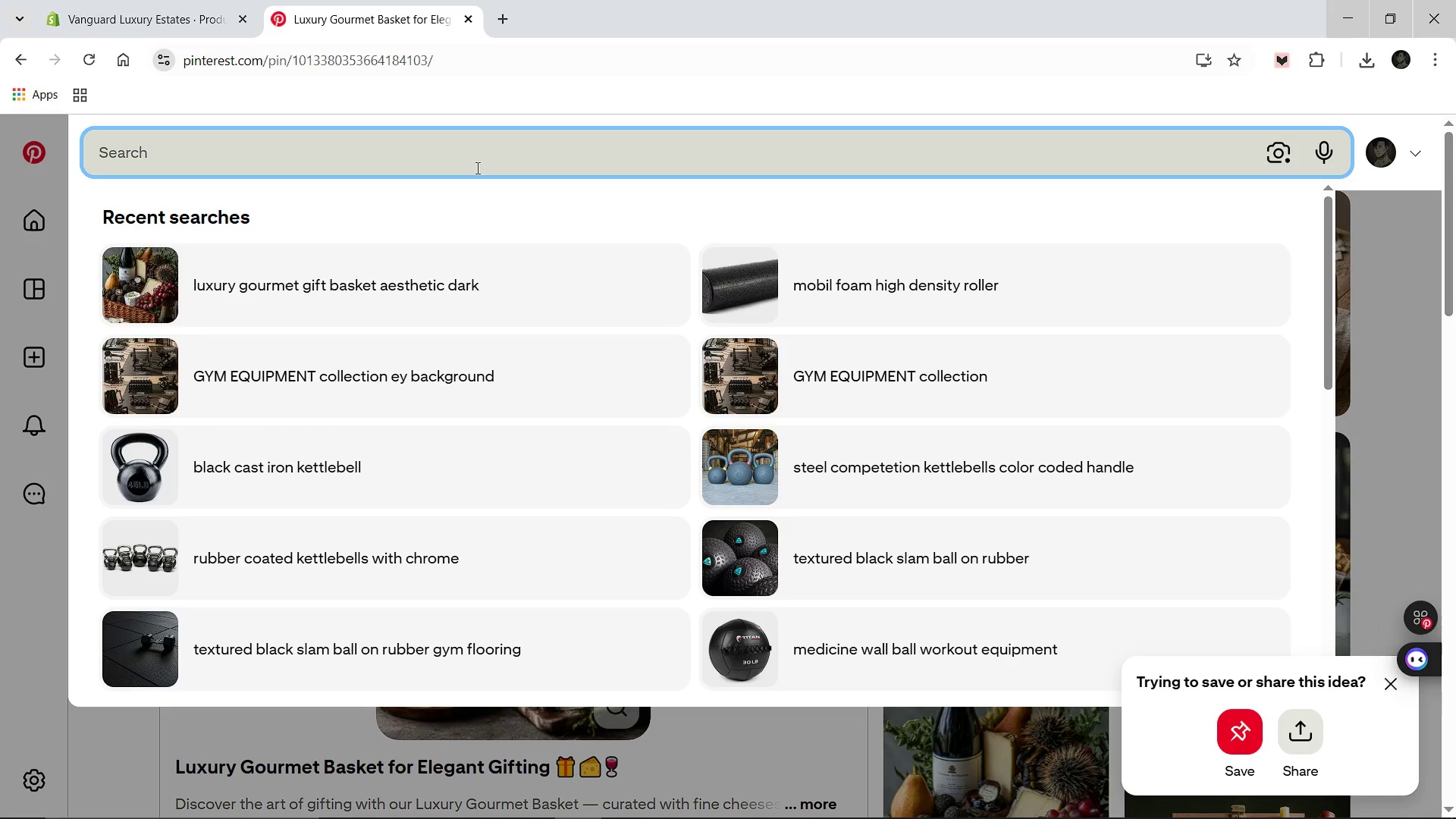 
type(modern marble charcuterie board flatlay aesthetics)
 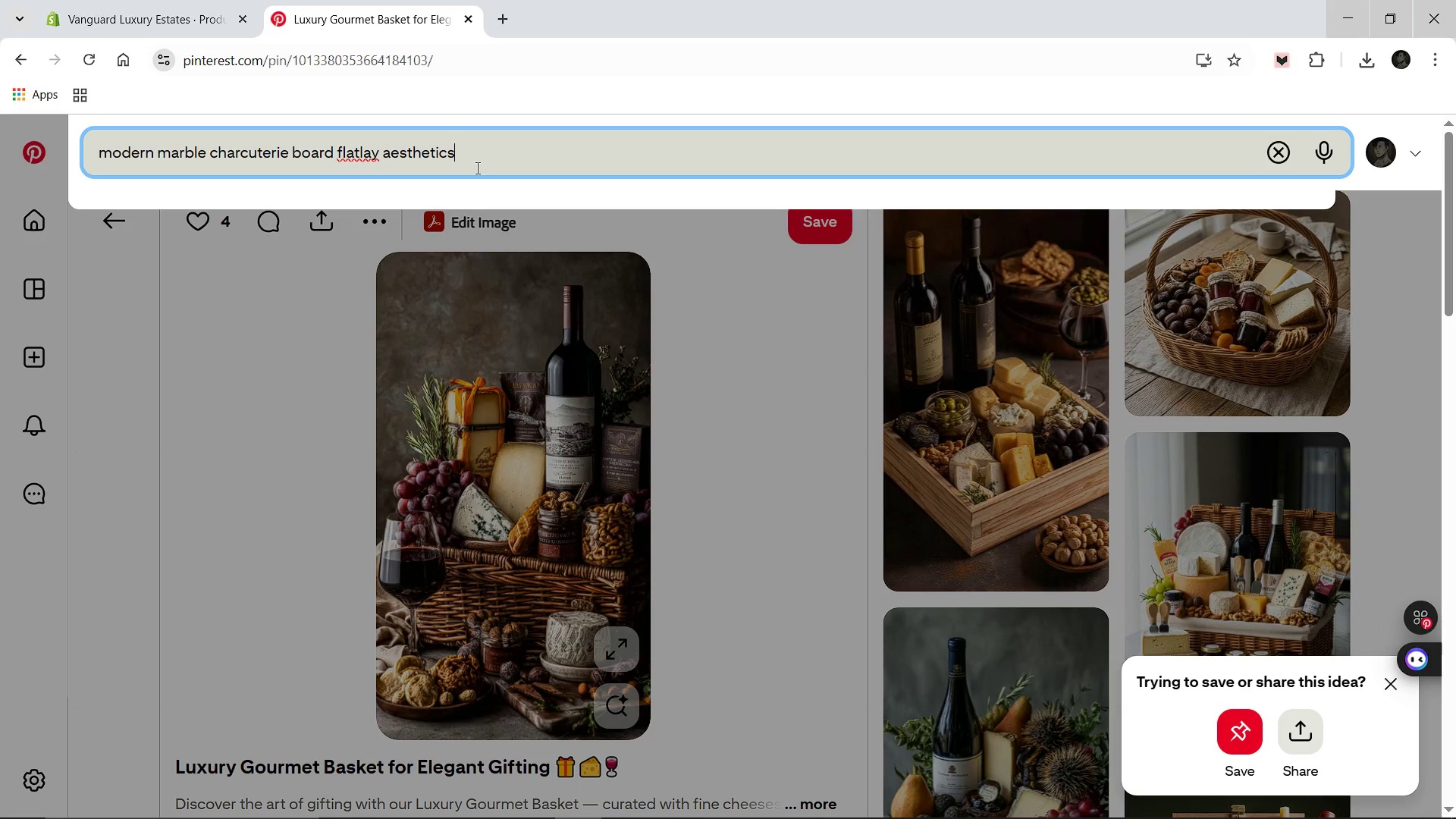 
key(Enter)
 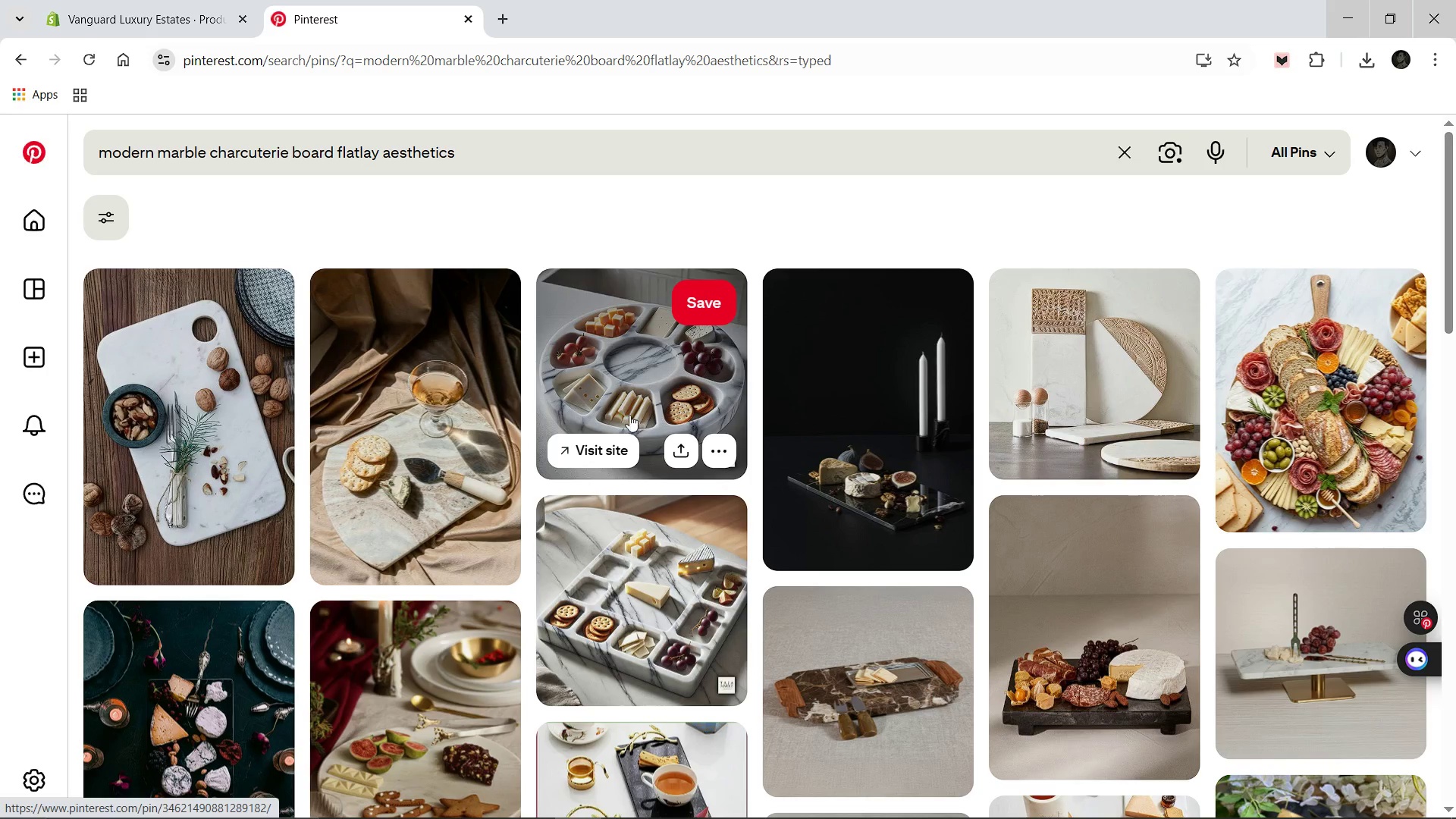 
wait(18.45)
 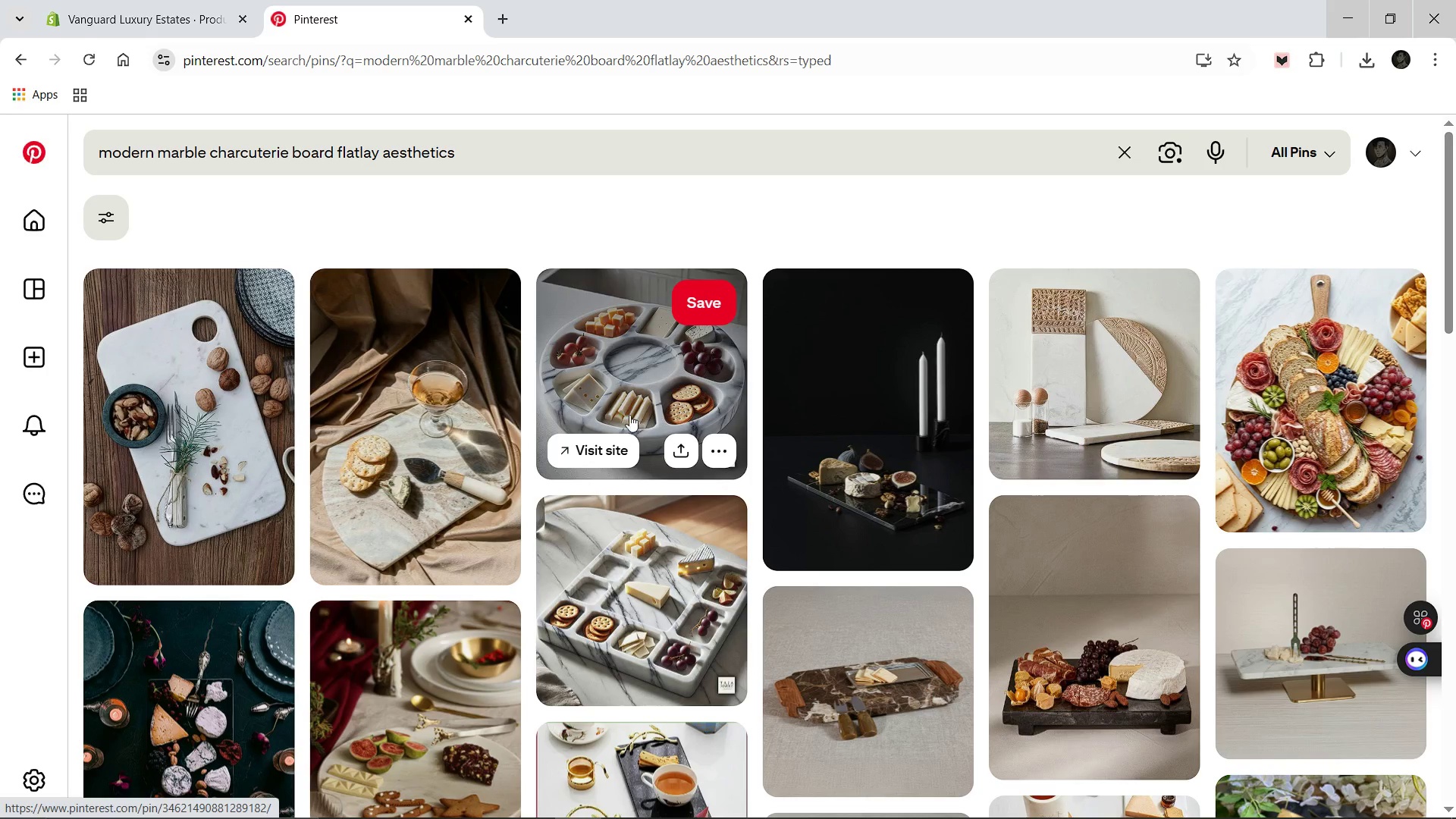 
left_click([477, 159])
 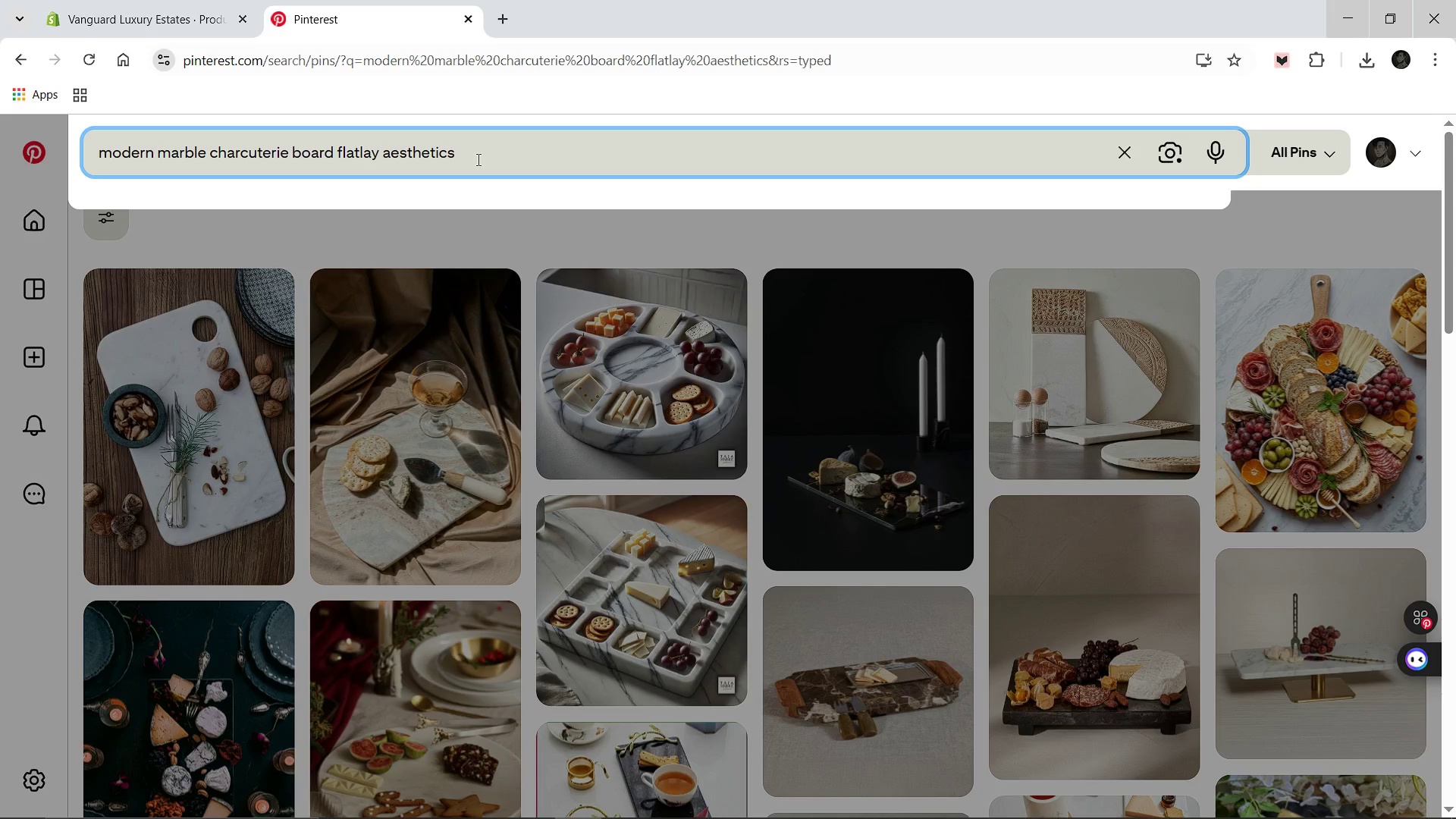 
type( with serving knives)
 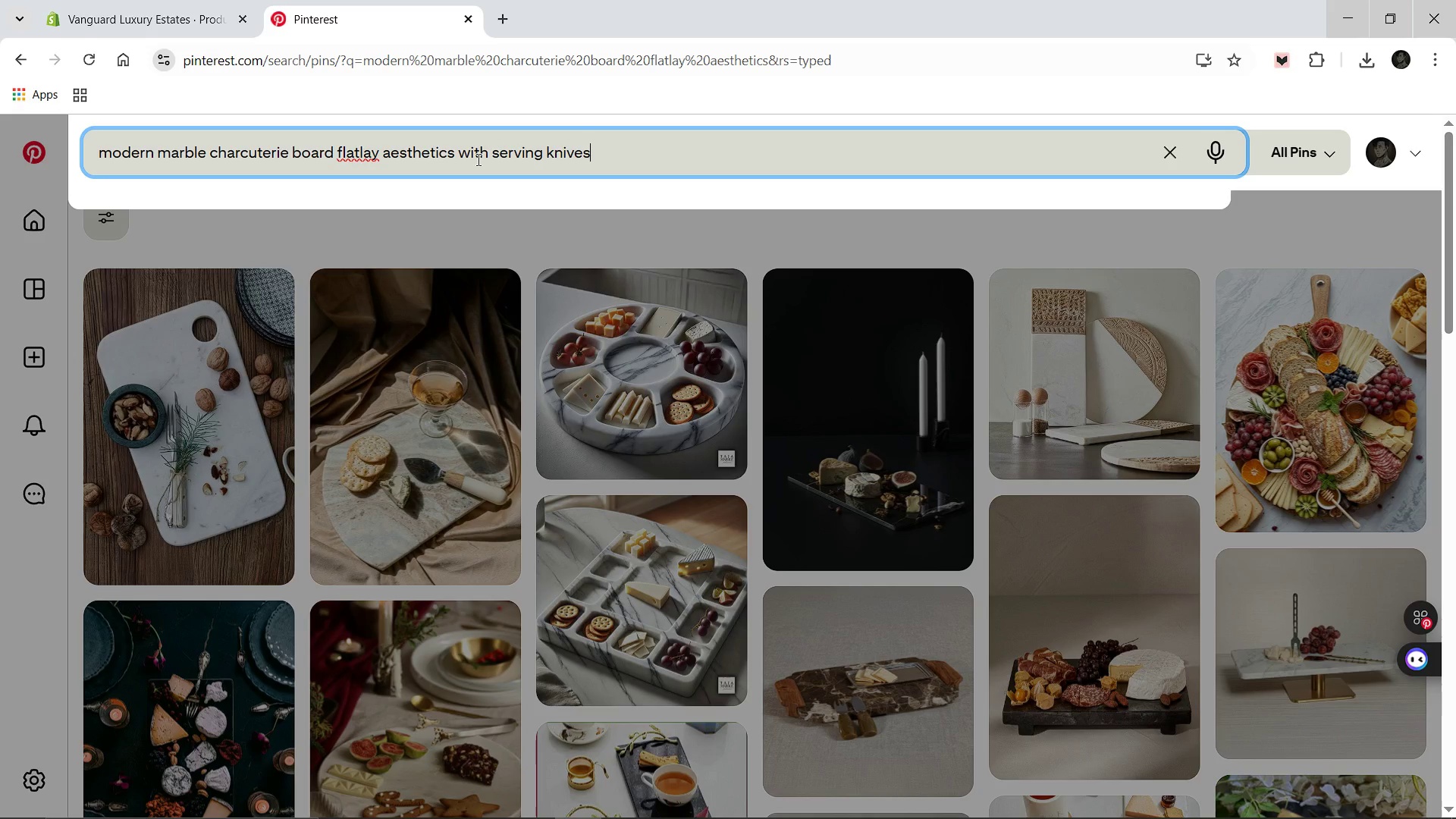 
key(Enter)
 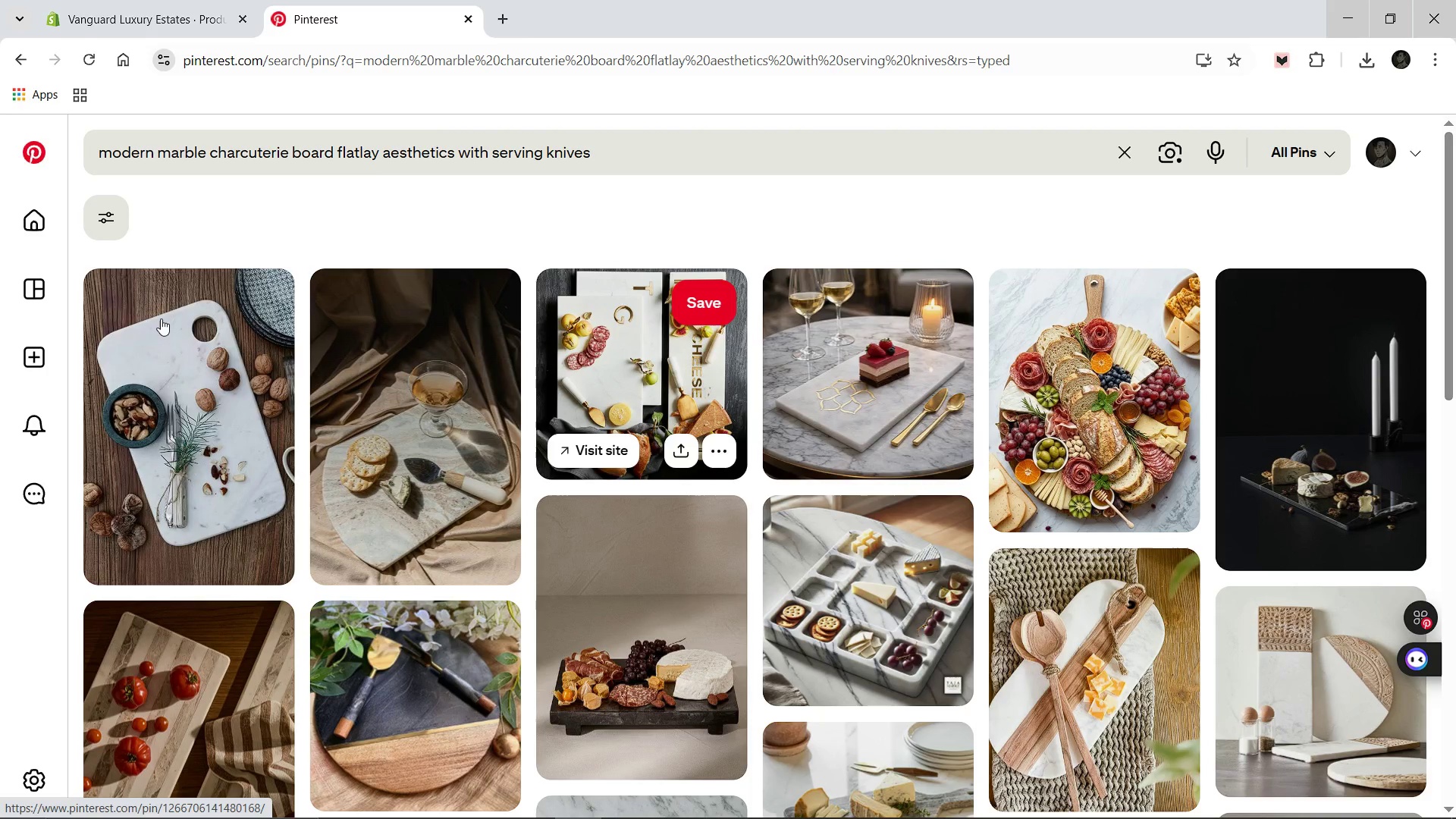 
wait(7.05)
 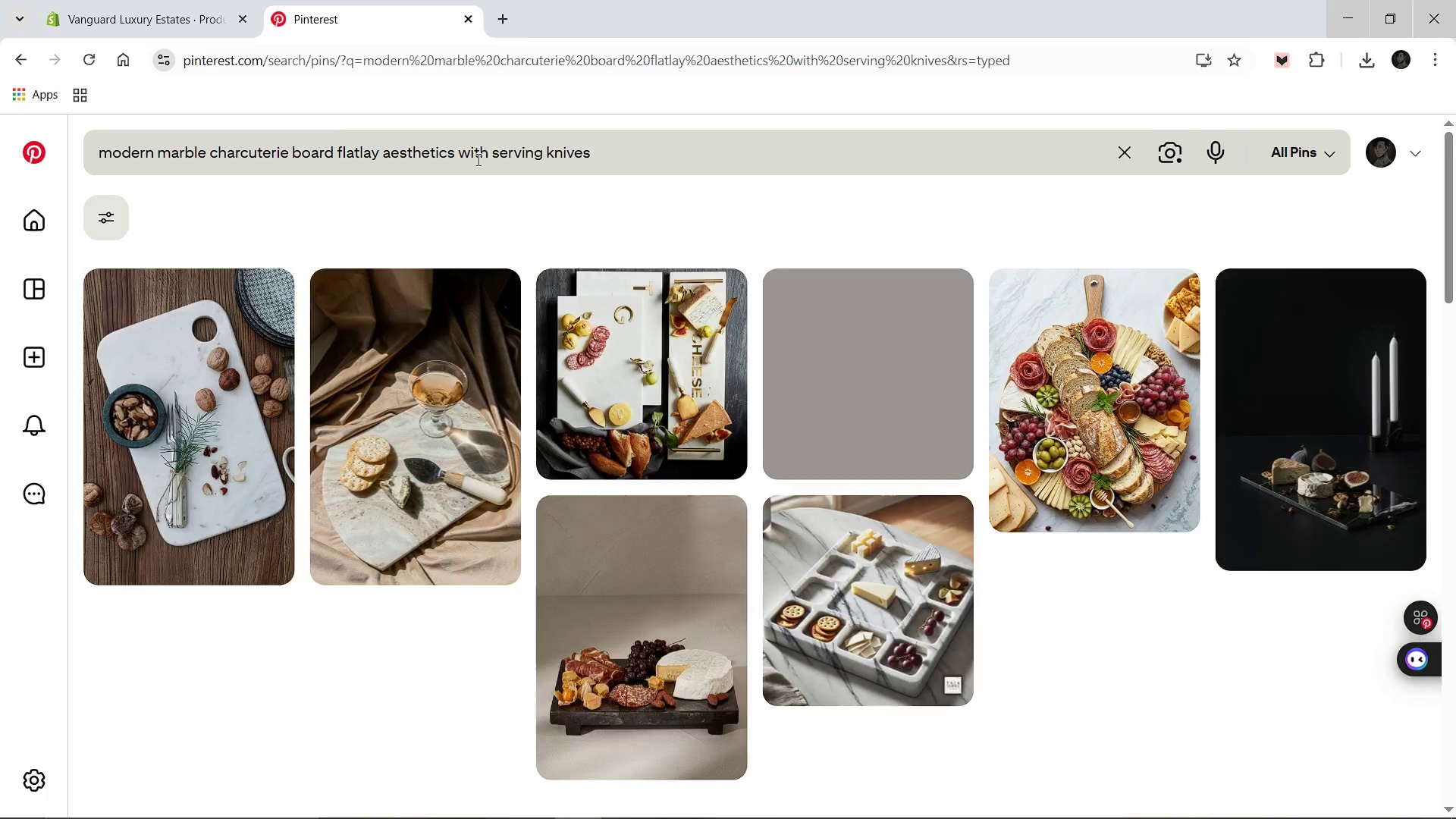 
left_click([19, 61])
 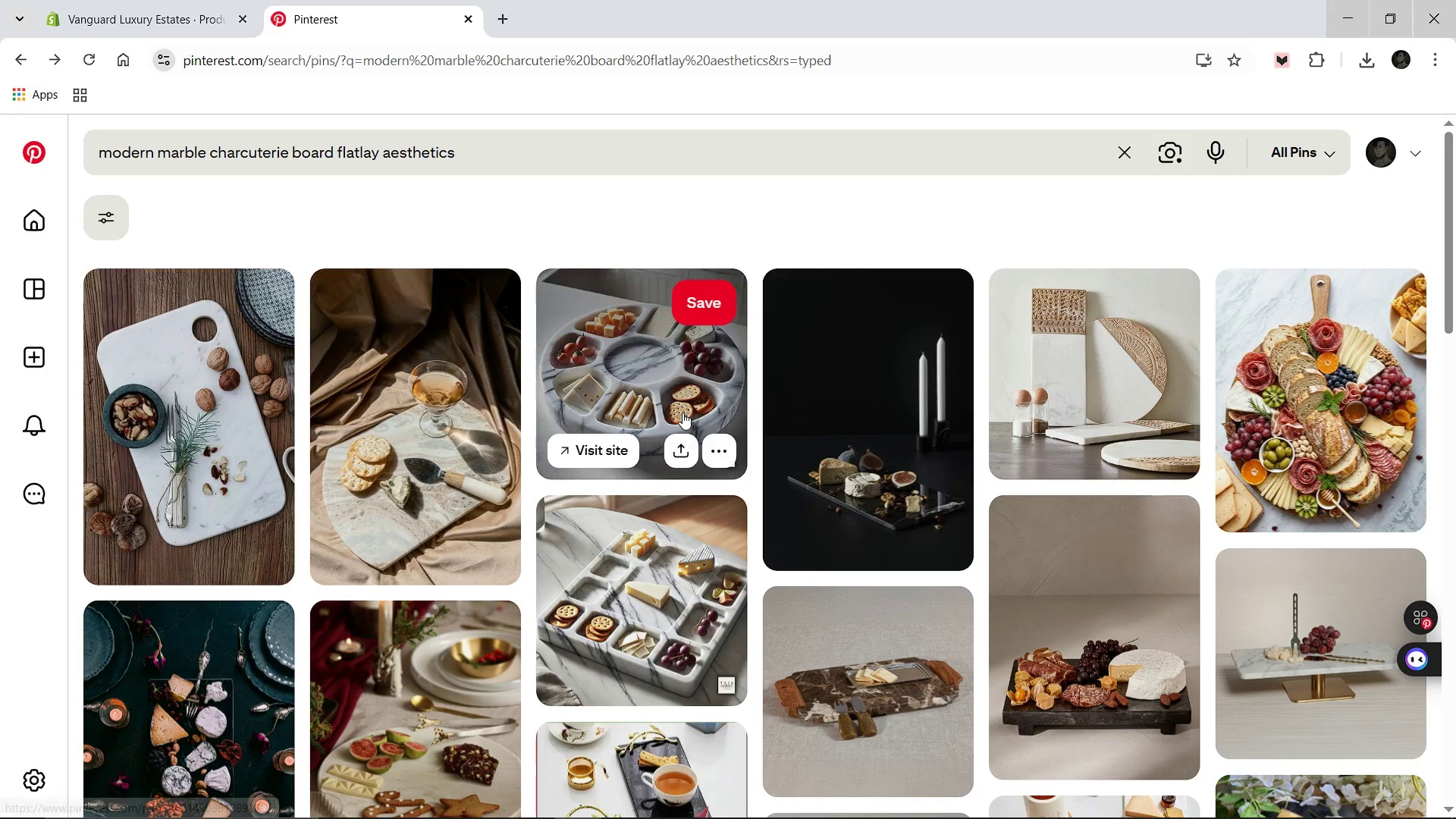 
left_click([676, 400])
 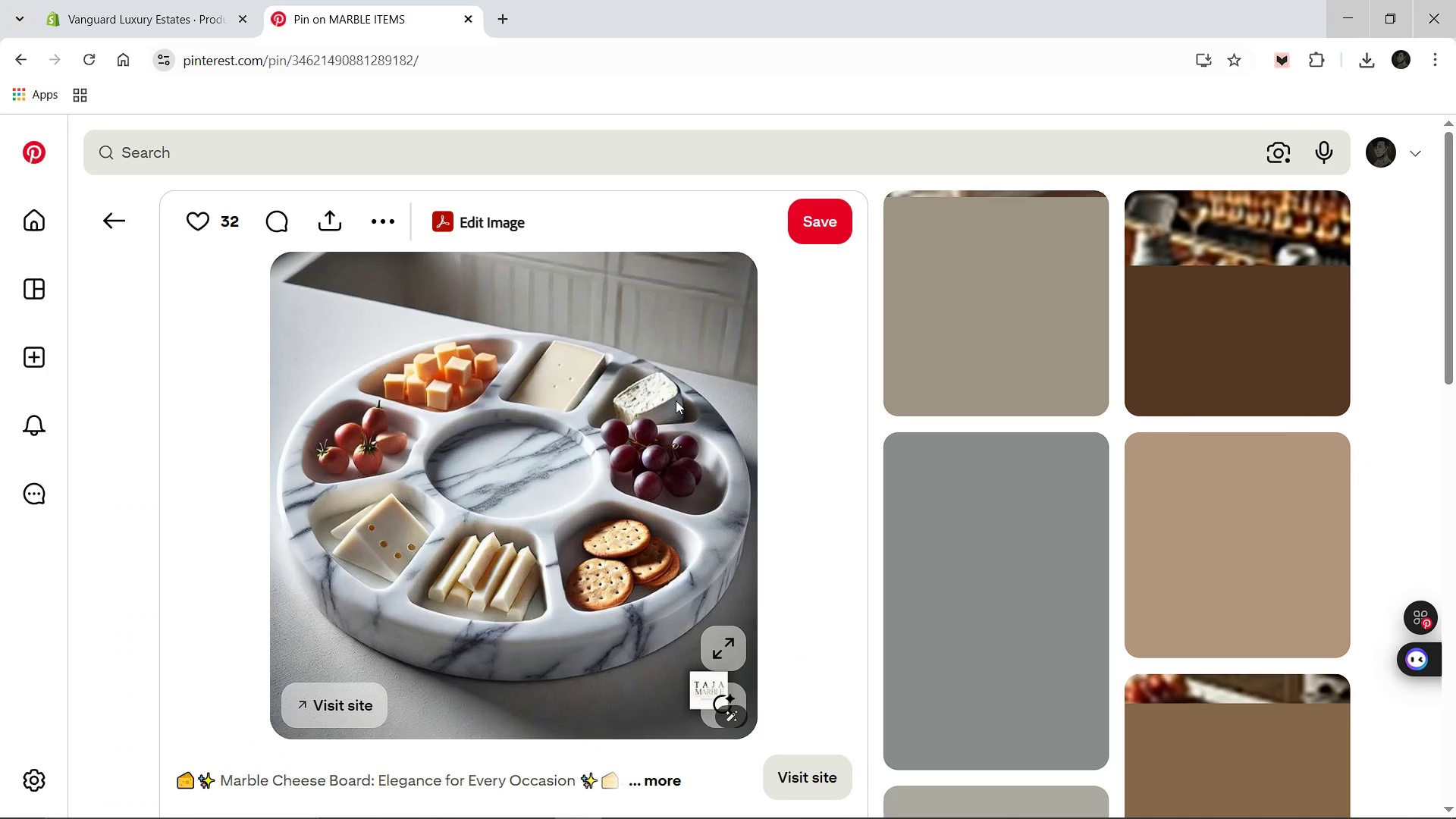 
right_click([676, 400])
 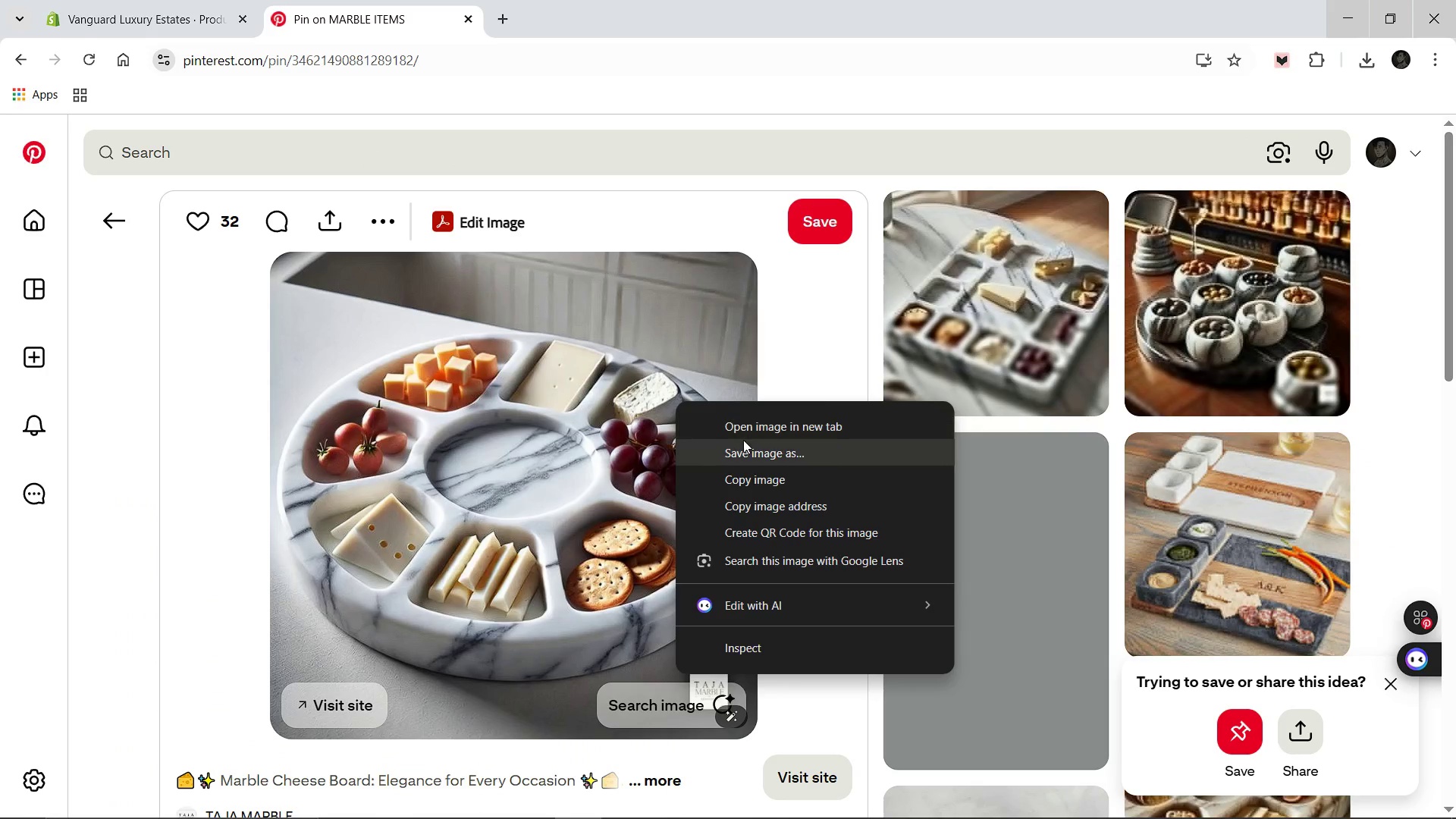 
left_click([743, 440])
 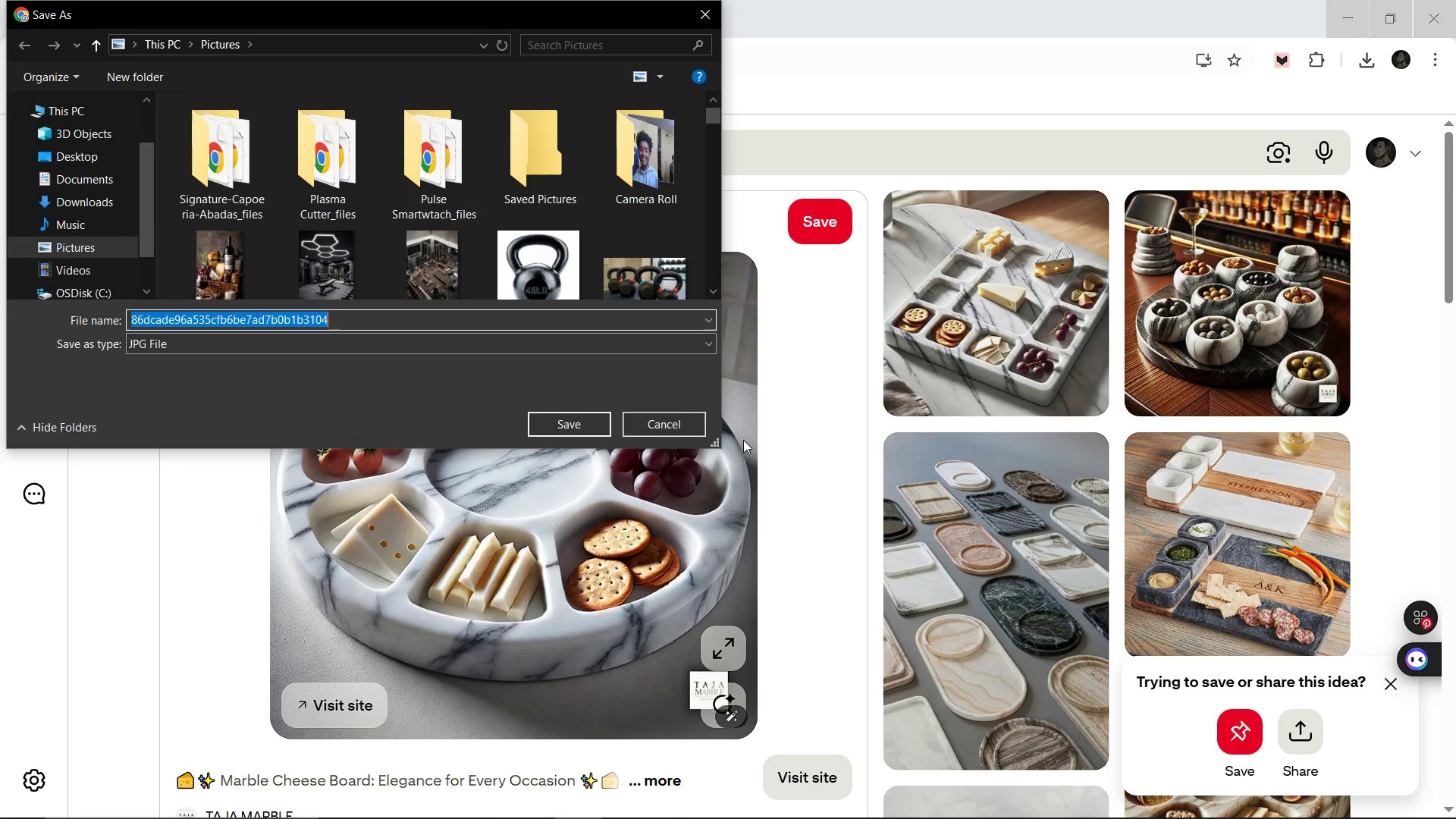 
wait(9.64)
 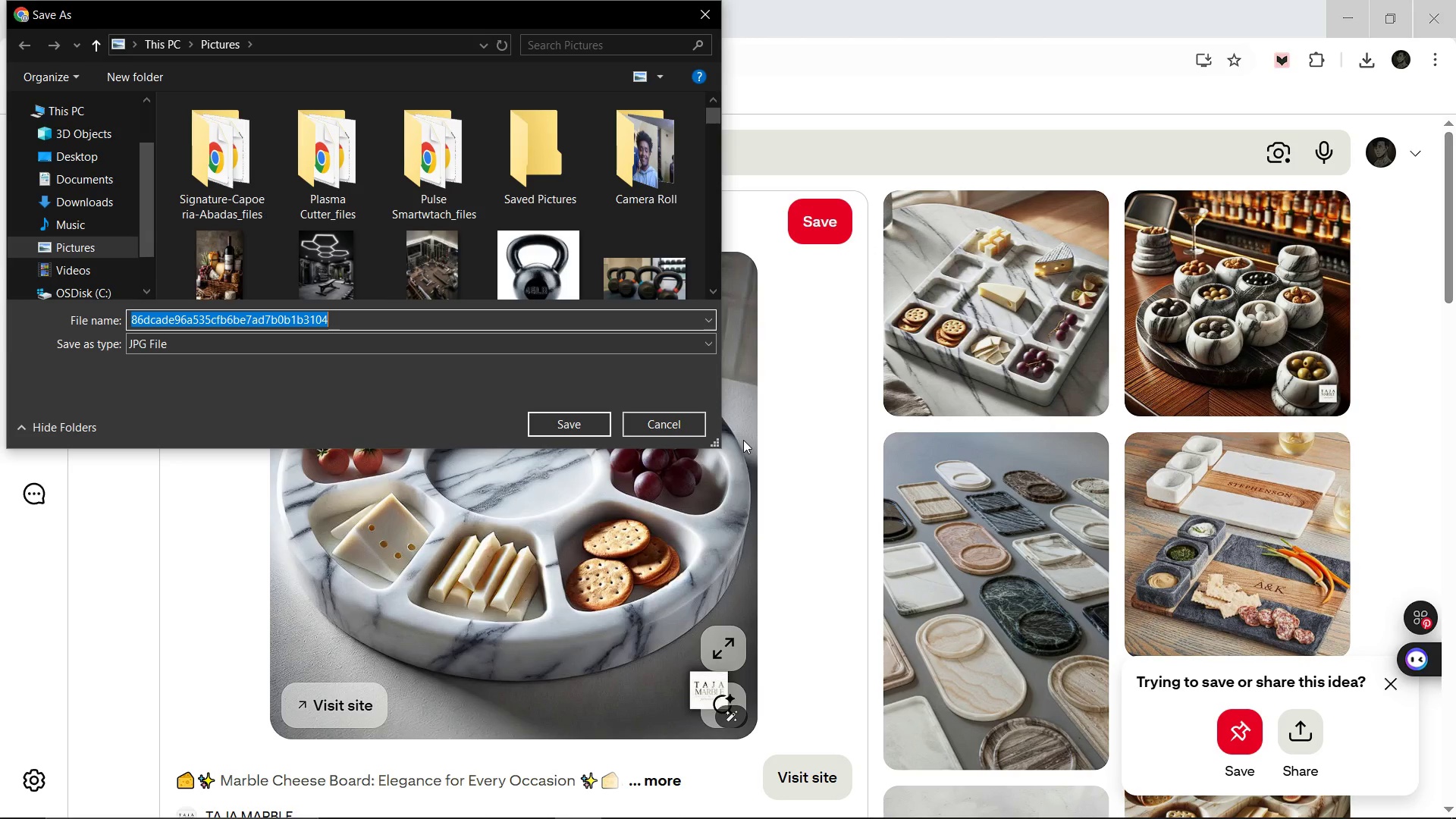 
type(Artisab Chess 7)
key(Backspace)
type(* )
key(Backspace)
key(Backspace)
type(& Charcuterie Board)
 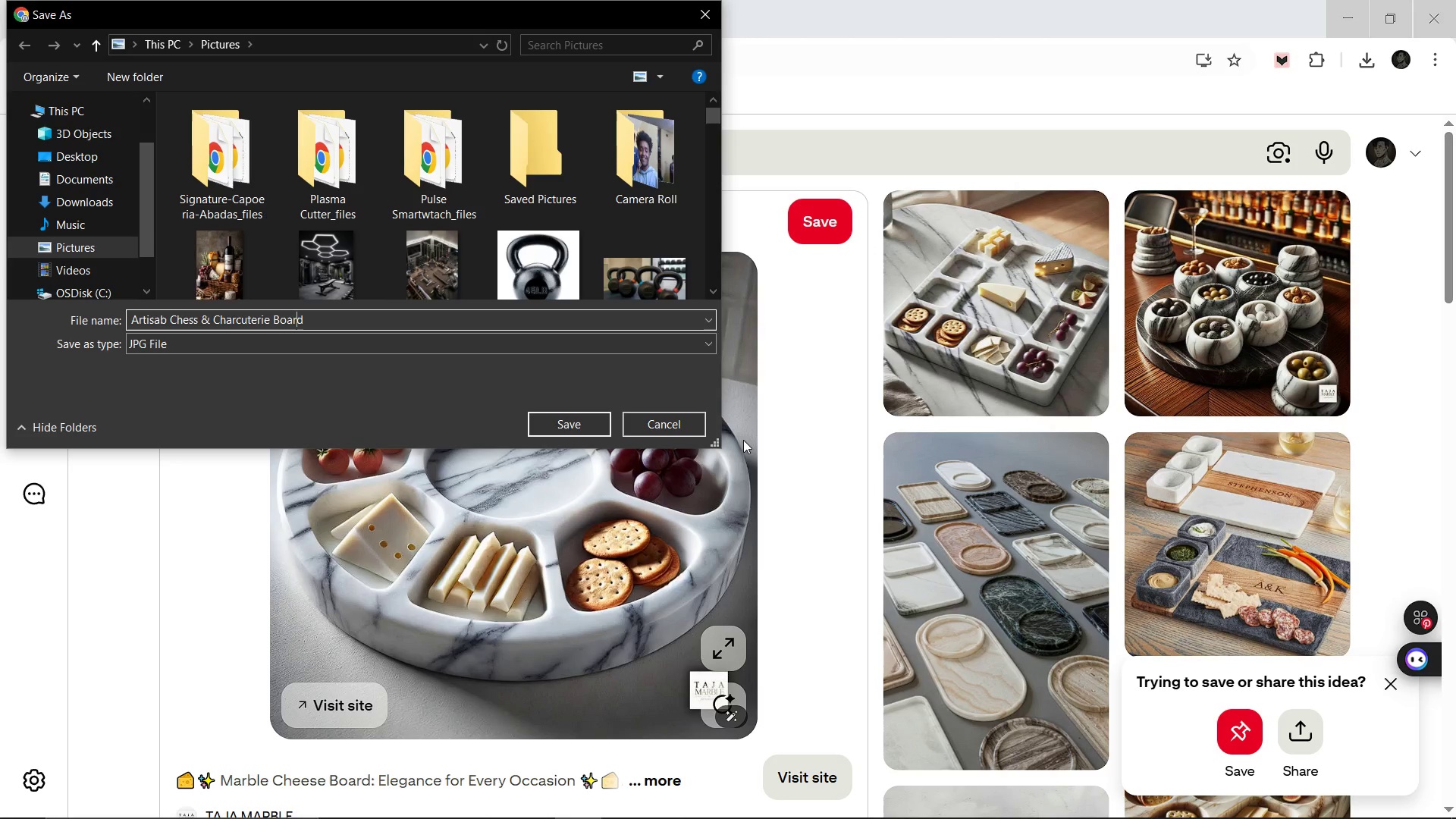 
 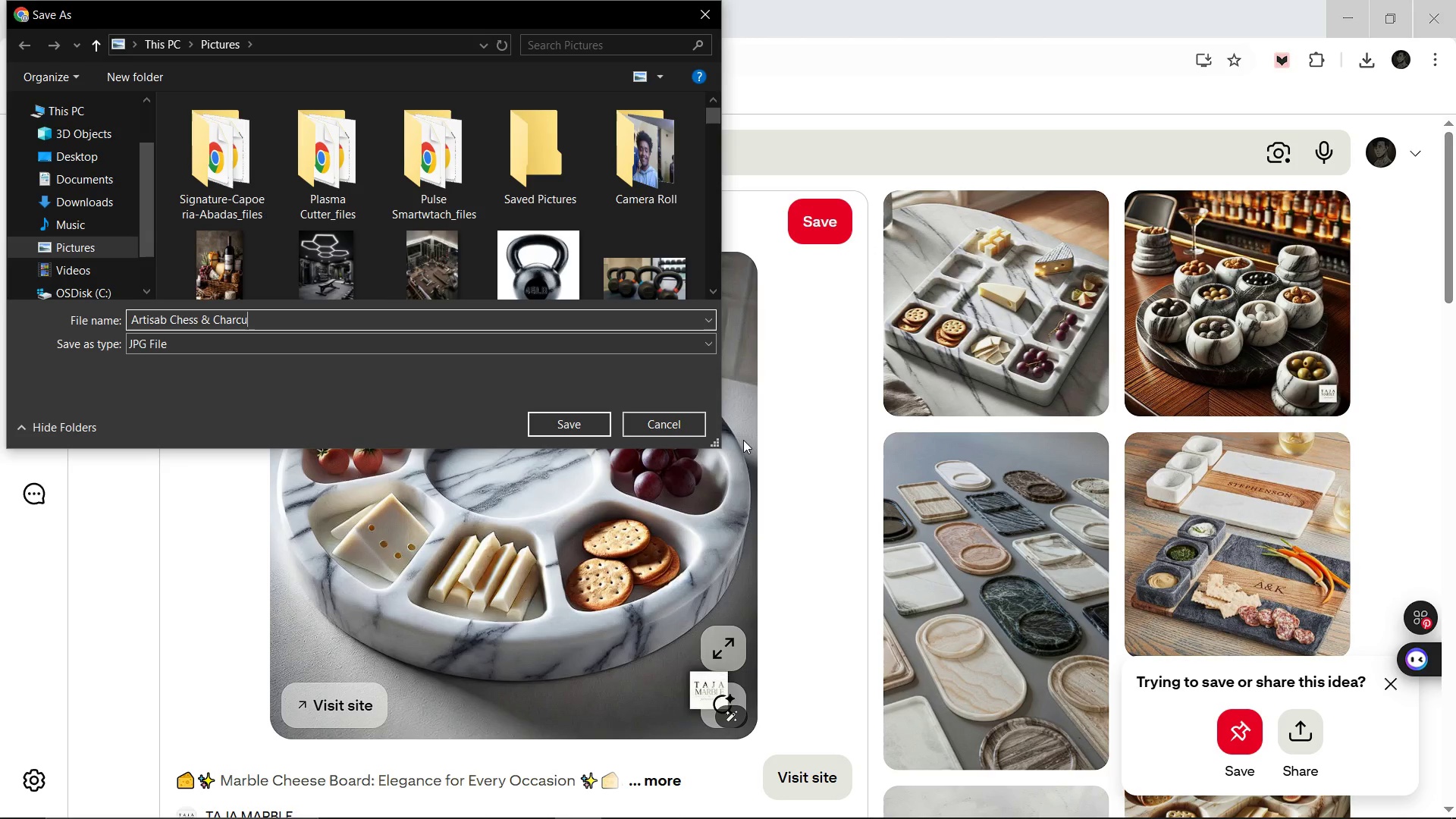 
hold_key(key=ArrowLeft, duration=0.45)
 